 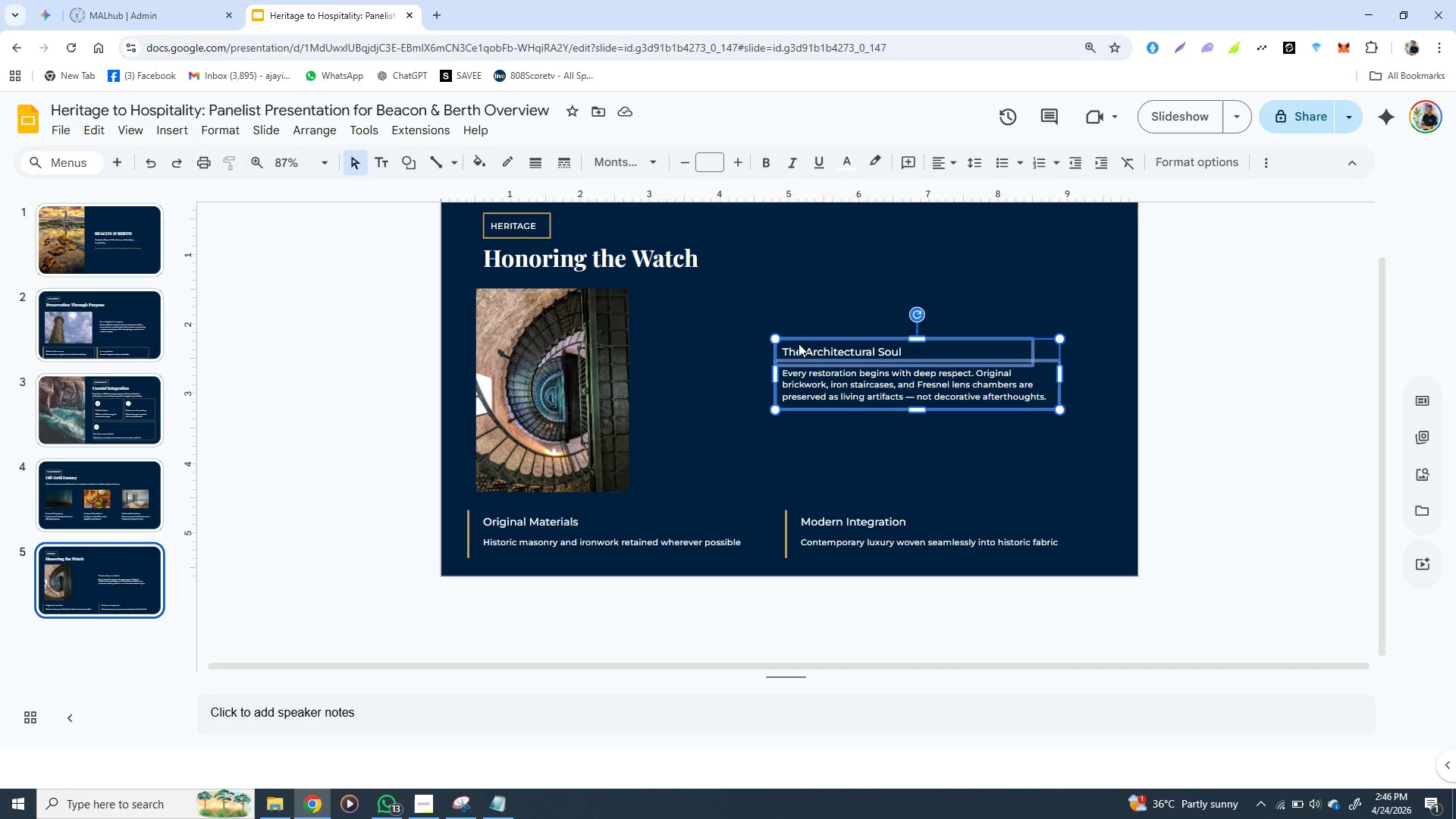 
left_click_drag(start_coordinate=[855, 377], to_coordinate=[855, 390])
 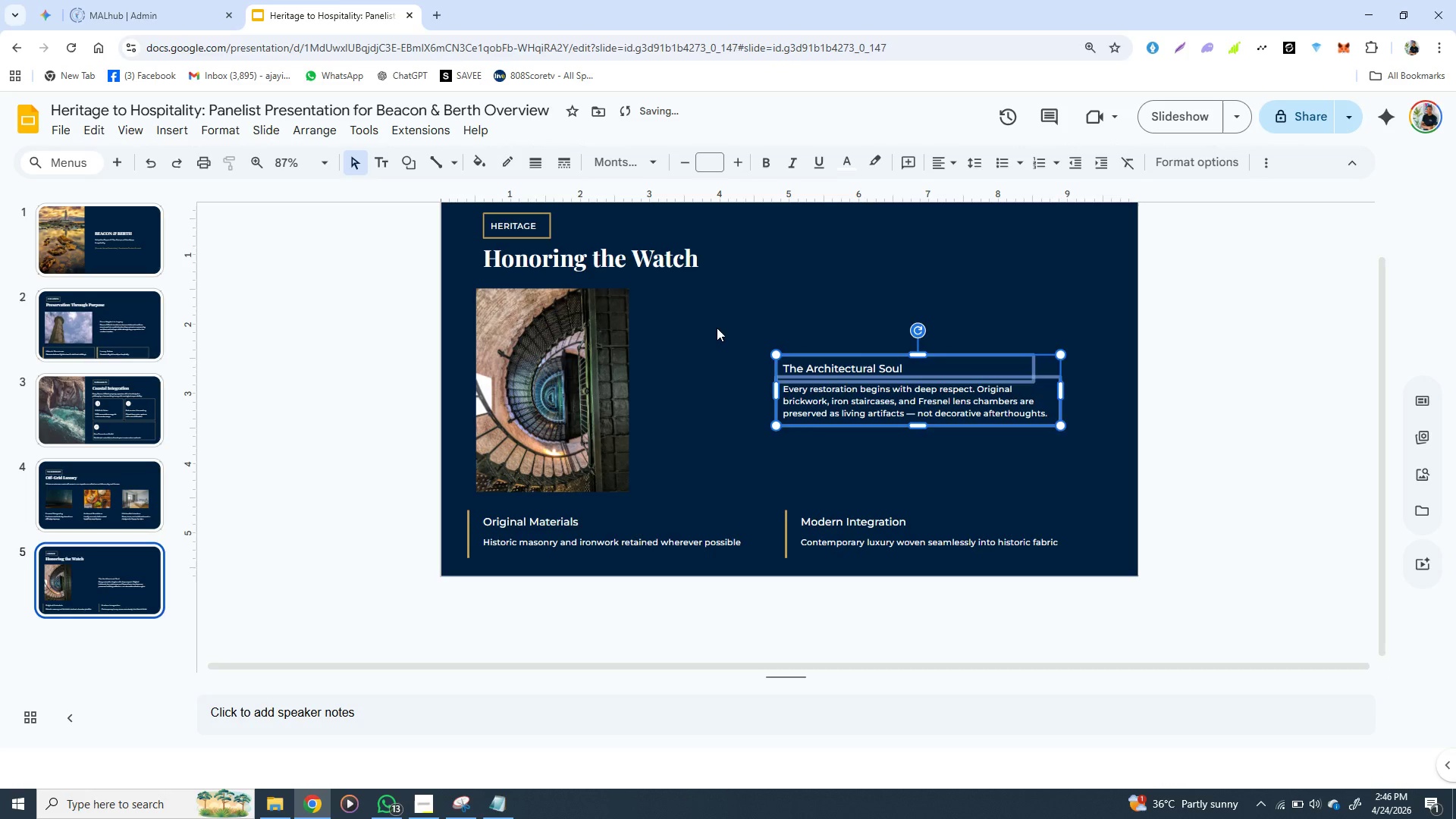 
left_click([717, 328])
 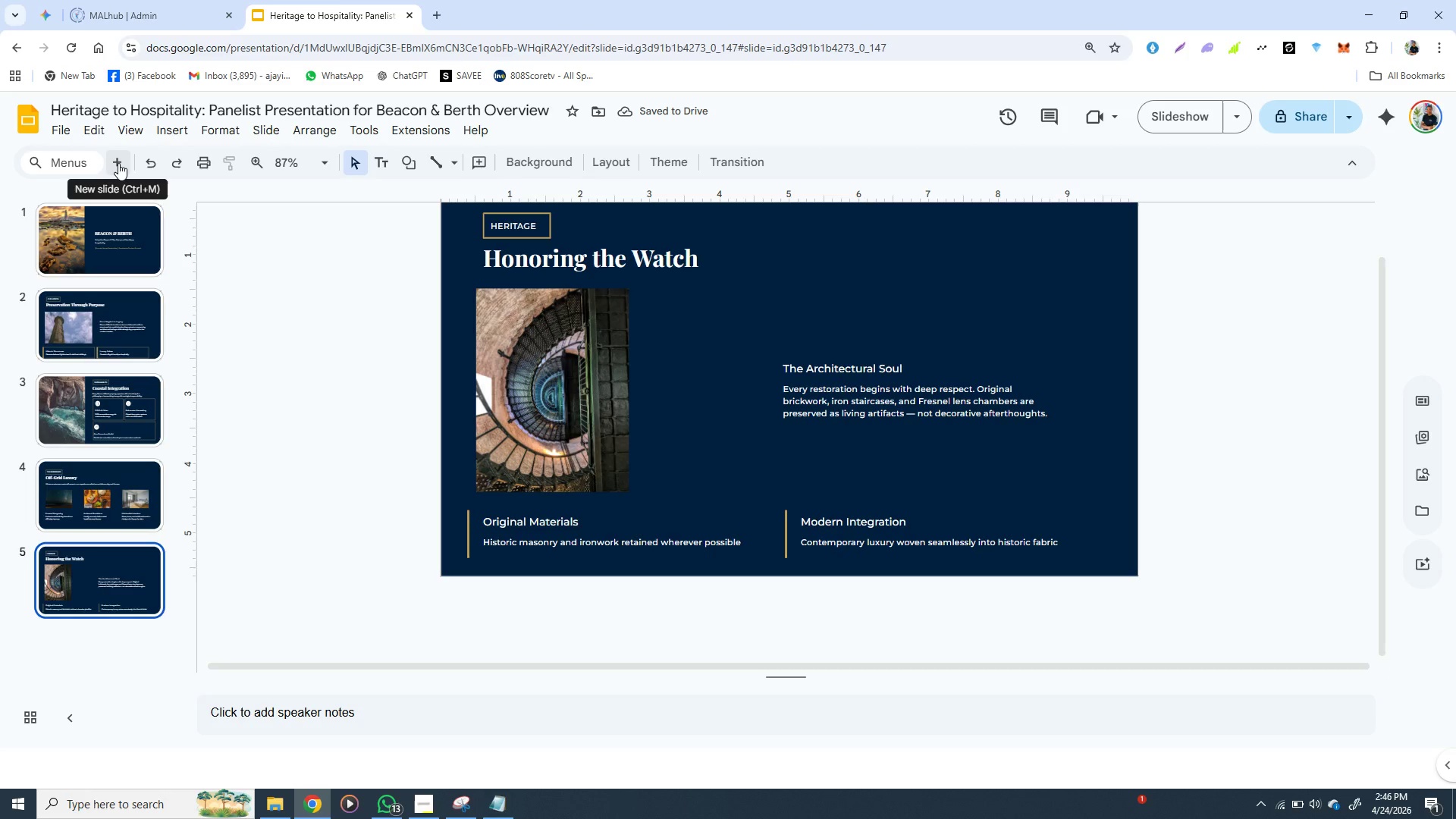 
left_click([118, 163])
 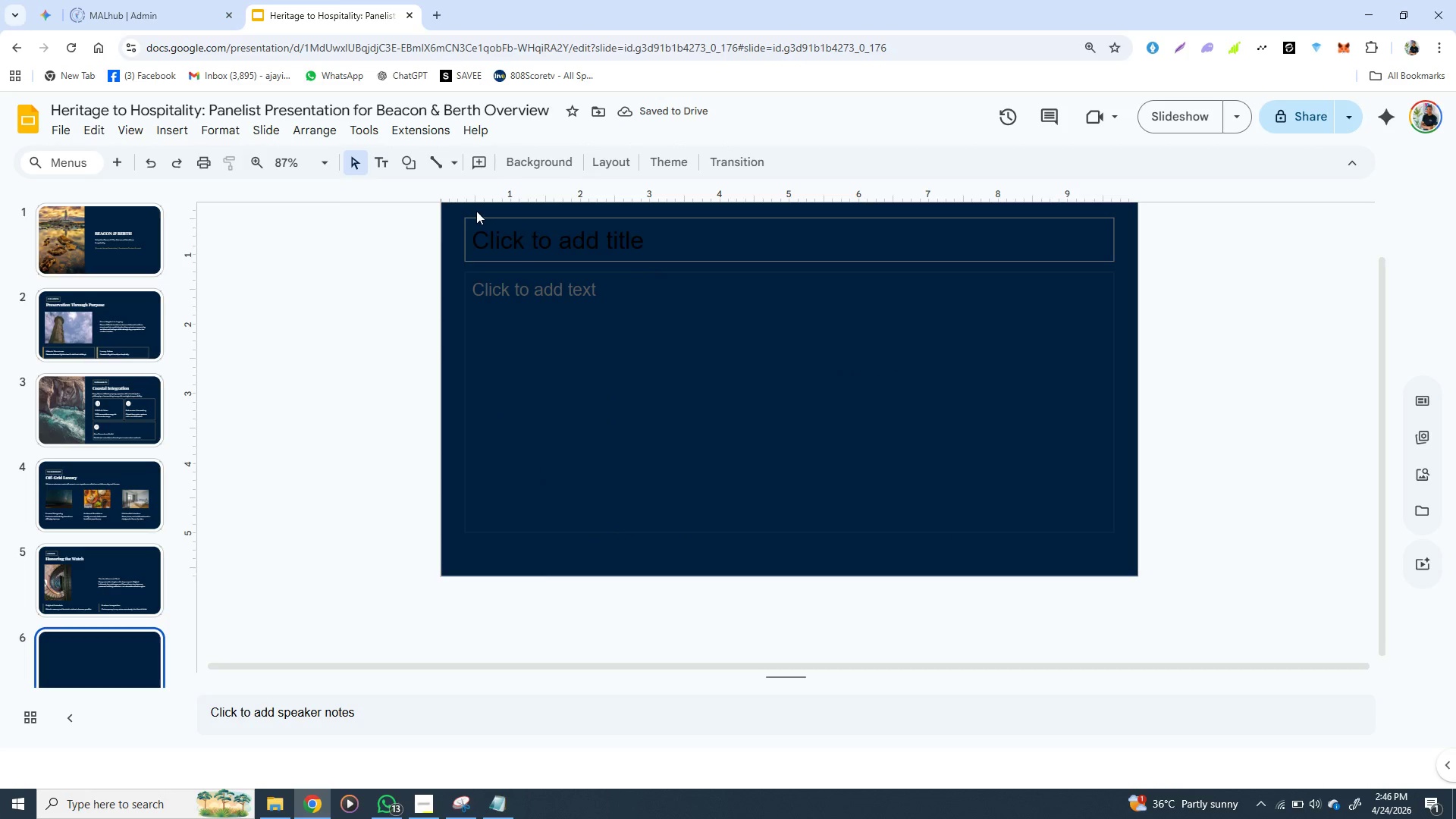 
wait(5.08)
 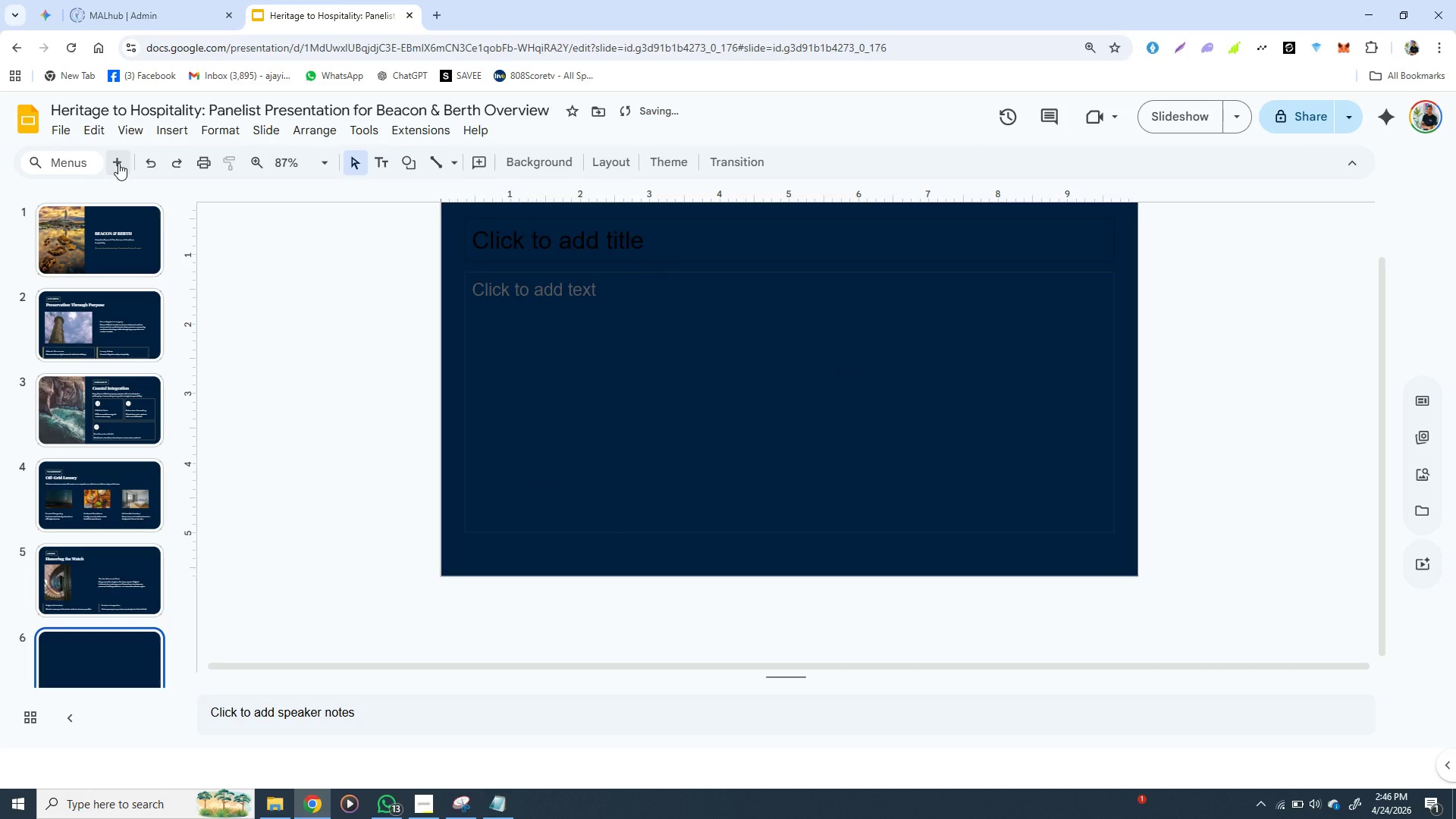 
left_click([473, 221])
 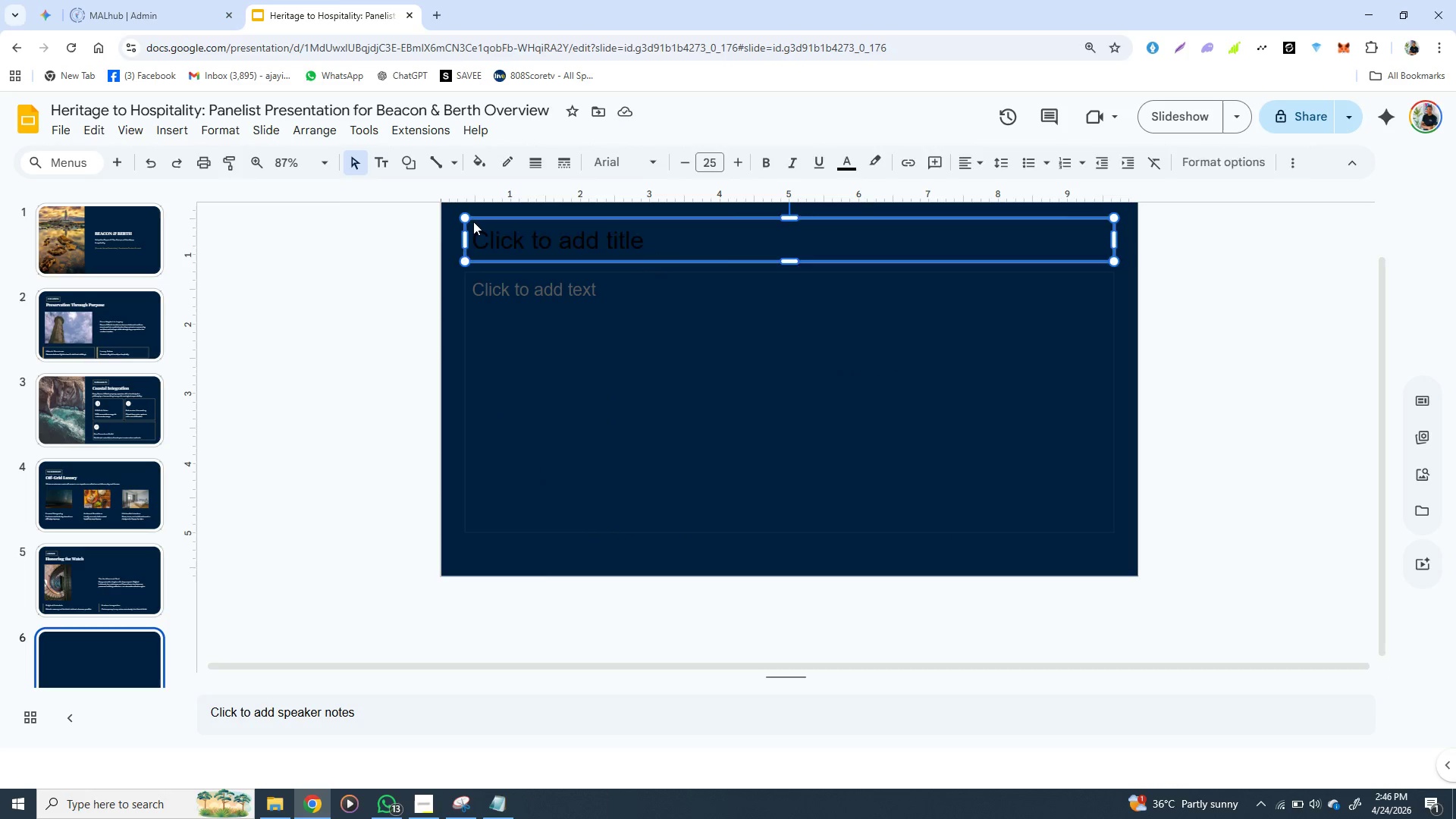 
key(Backspace)
 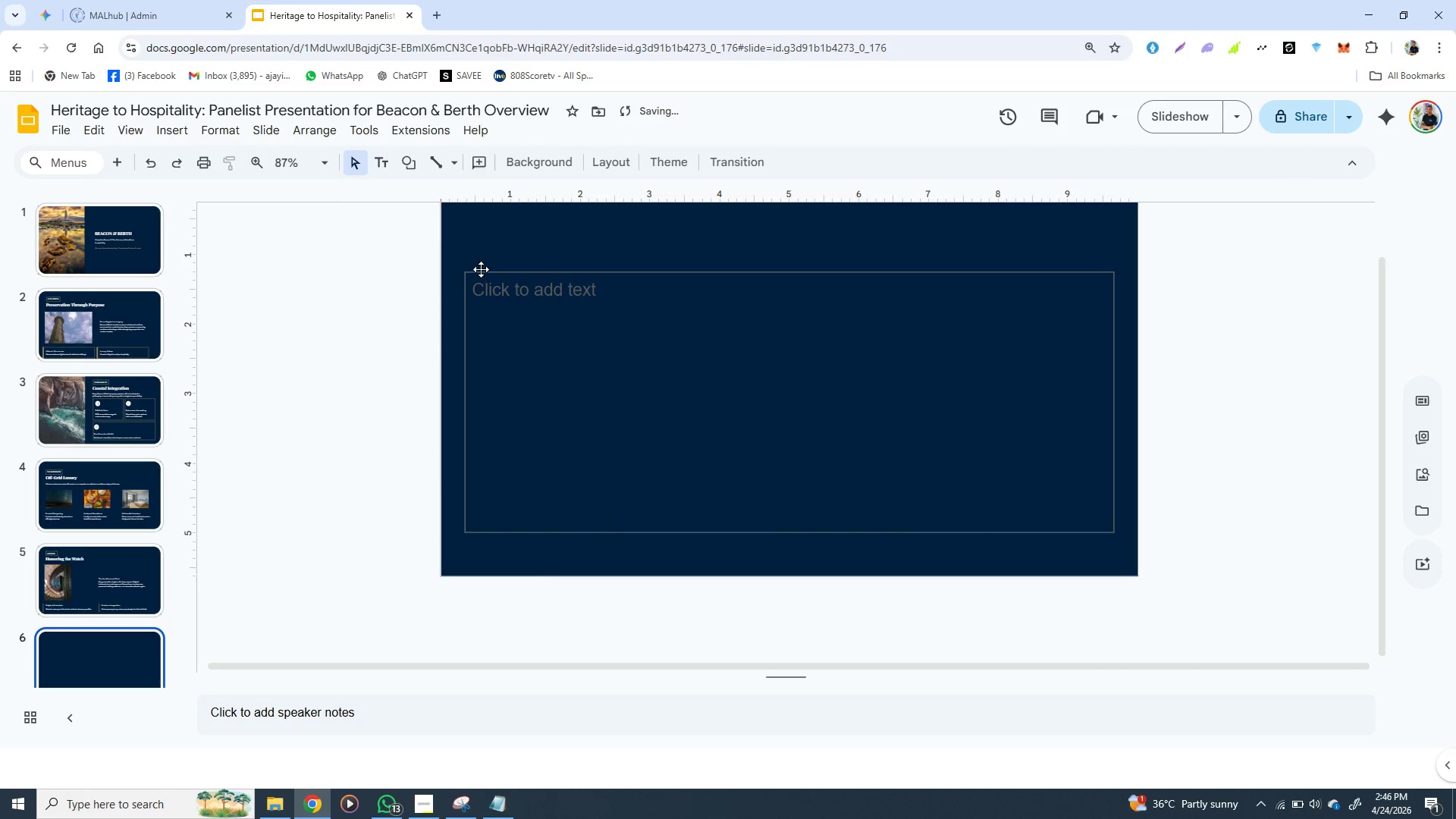 
left_click([481, 269])
 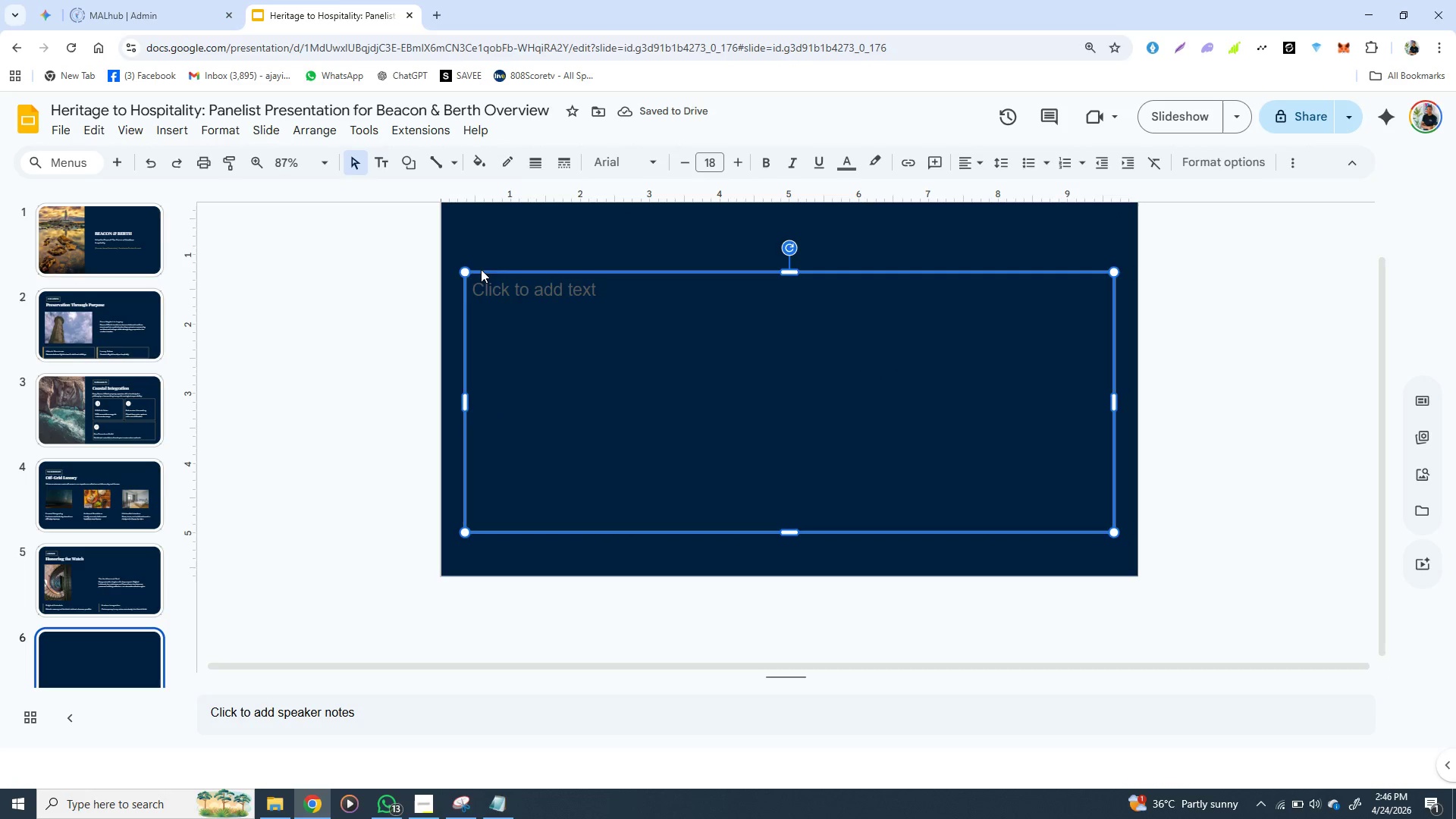 
key(Backspace)
 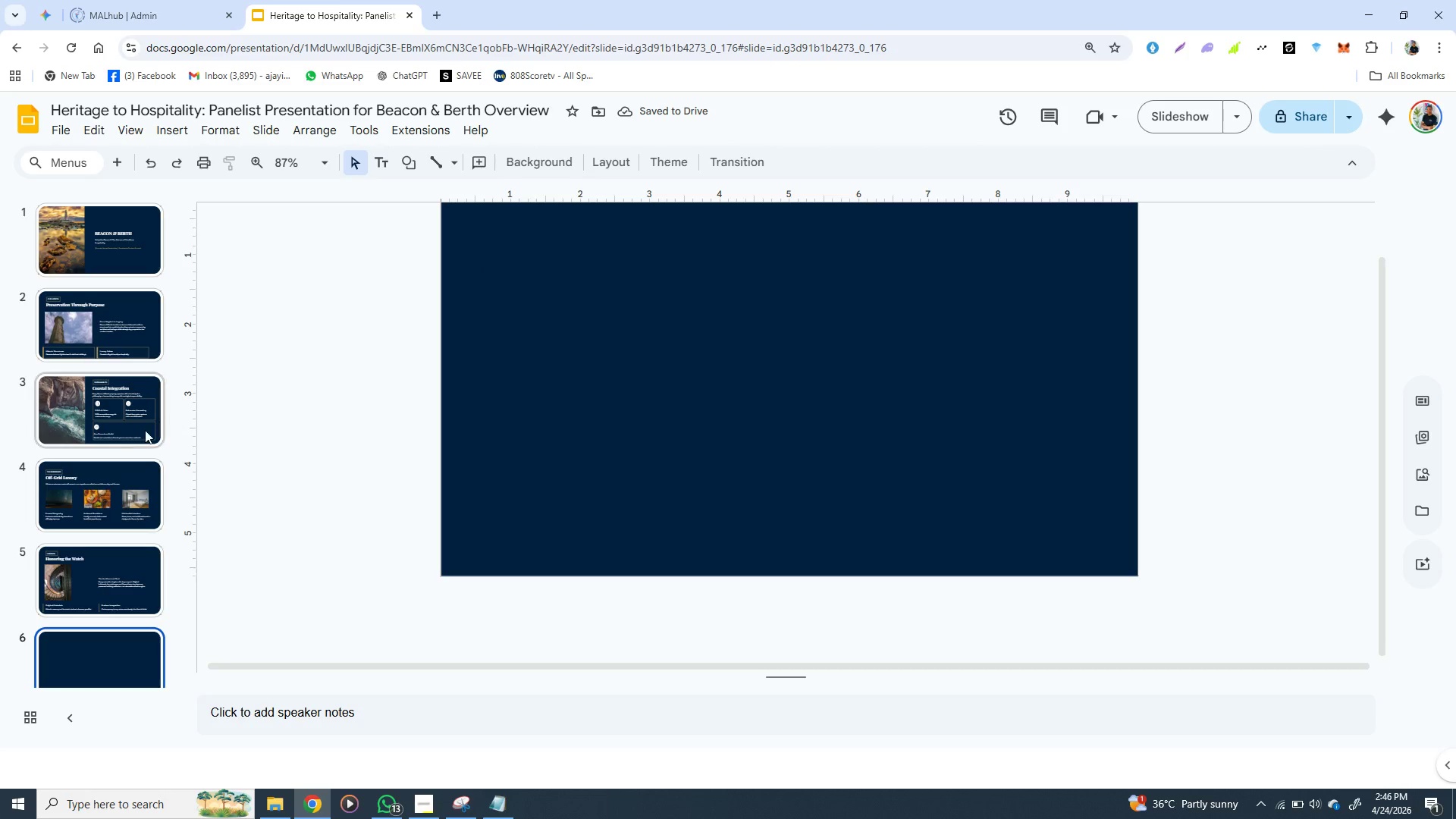 
wait(9.5)
 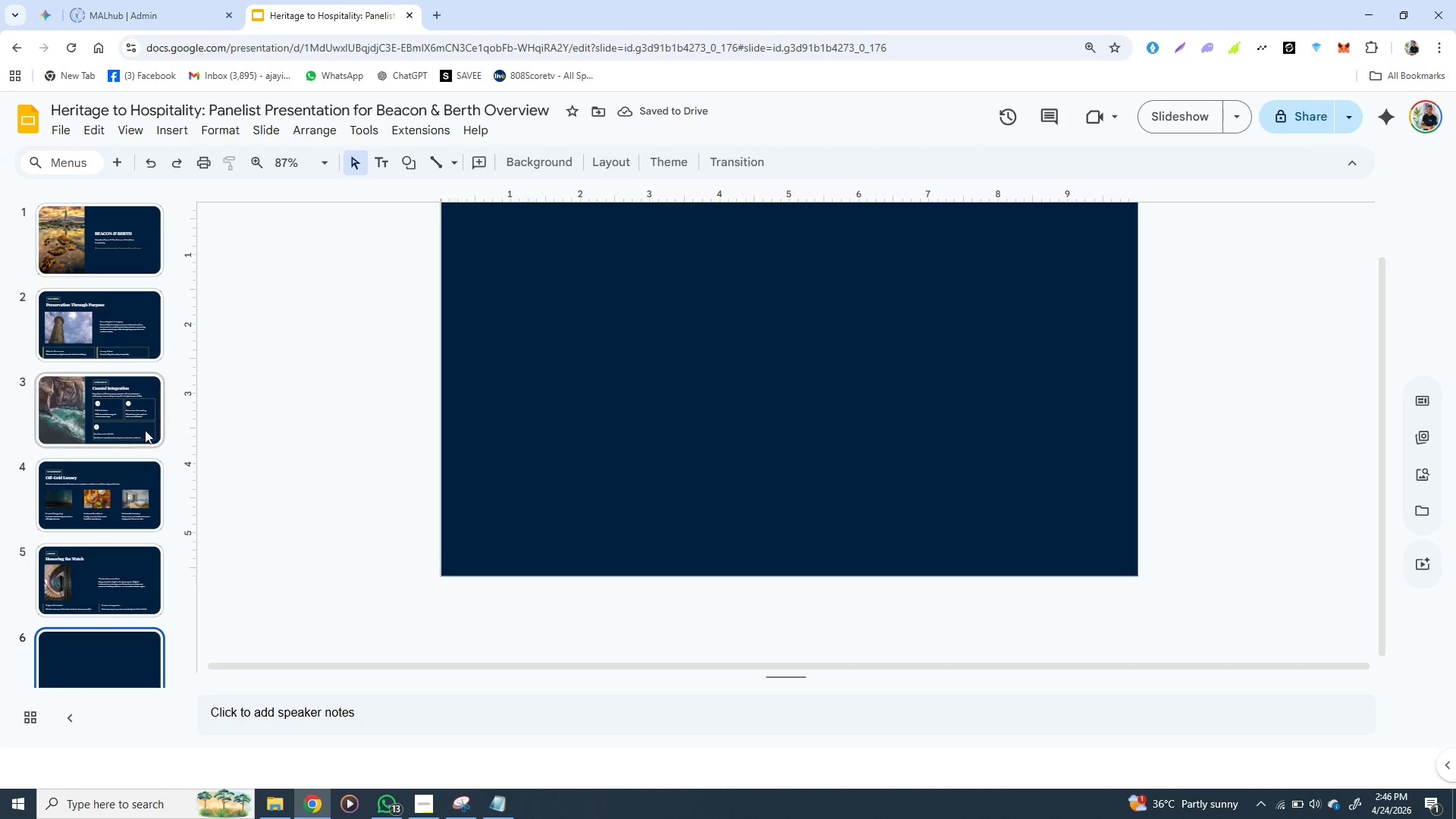 
left_click([105, 394])
 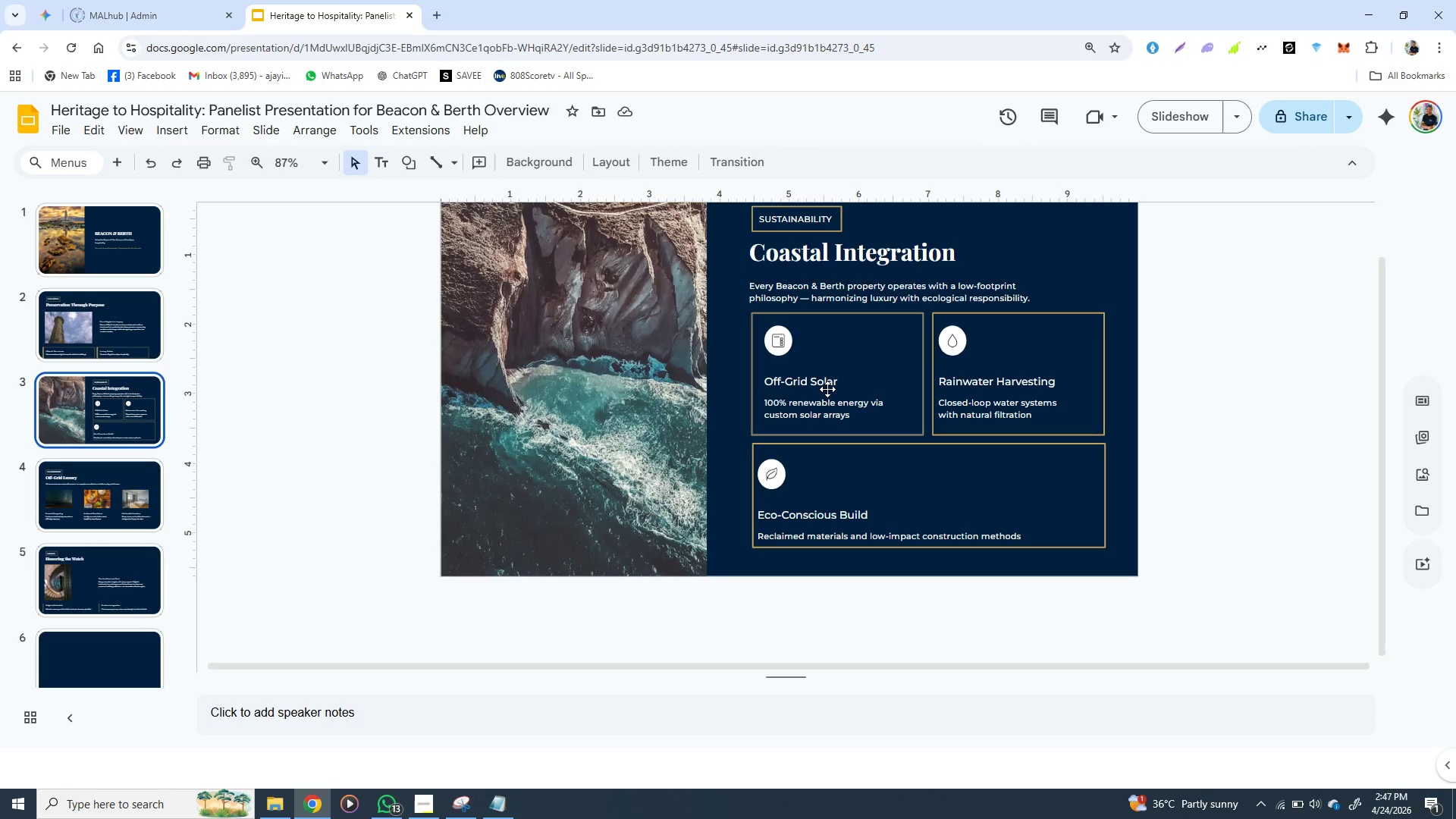 
wait(9.88)
 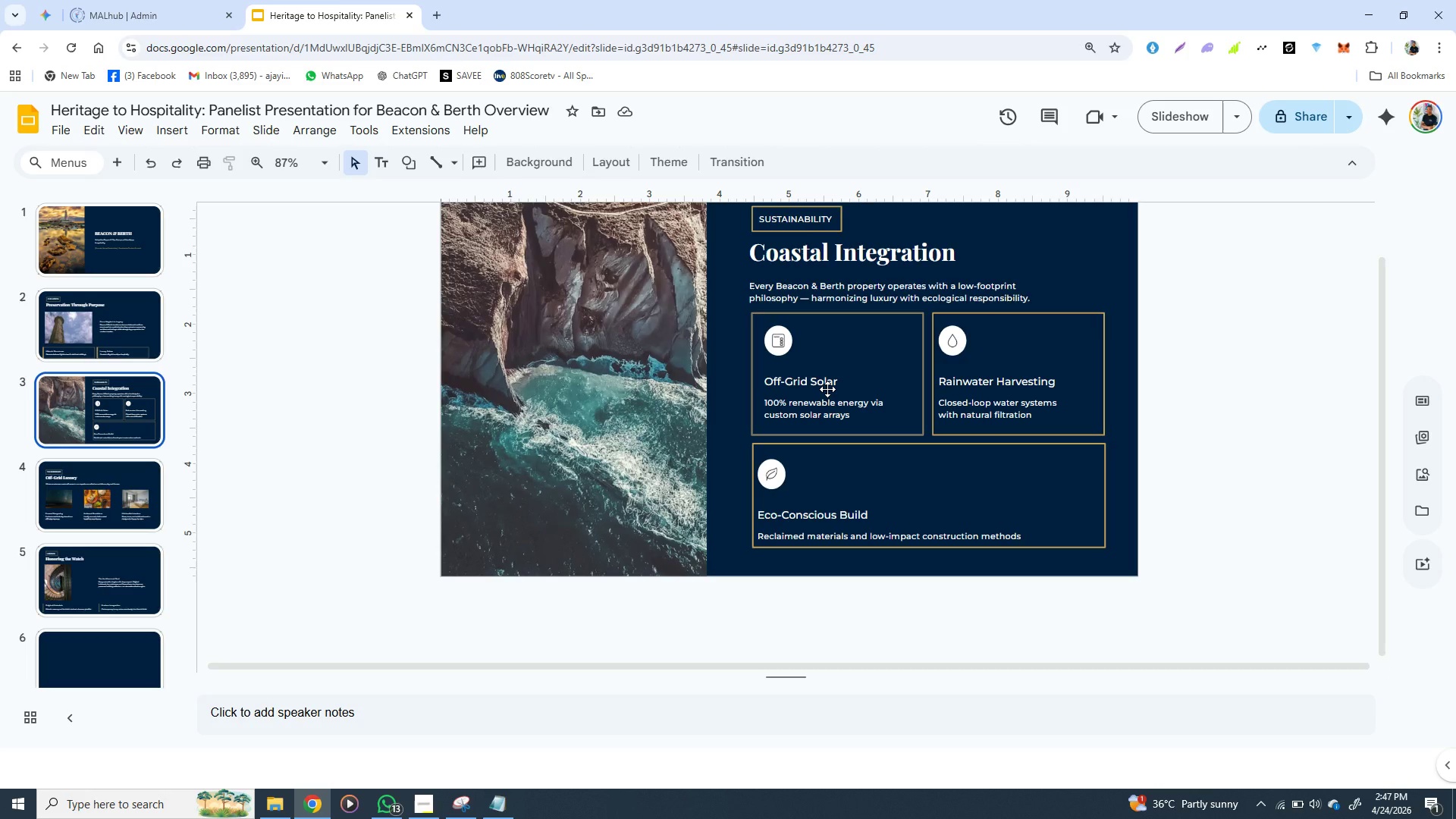 
left_click([748, 277])
 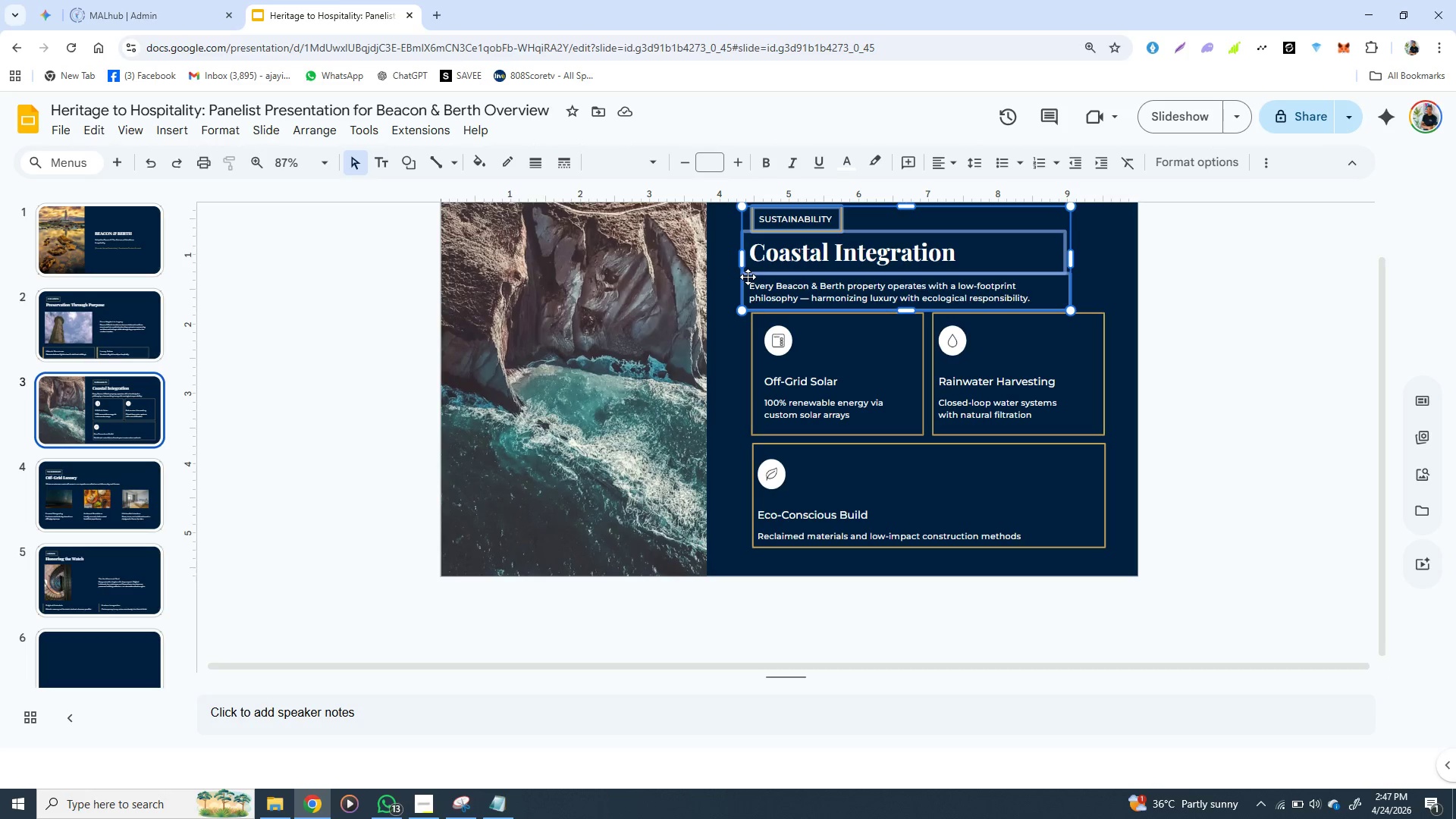 
hold_key(key=ShiftLeft, duration=1.51)
left_click([758, 343])
 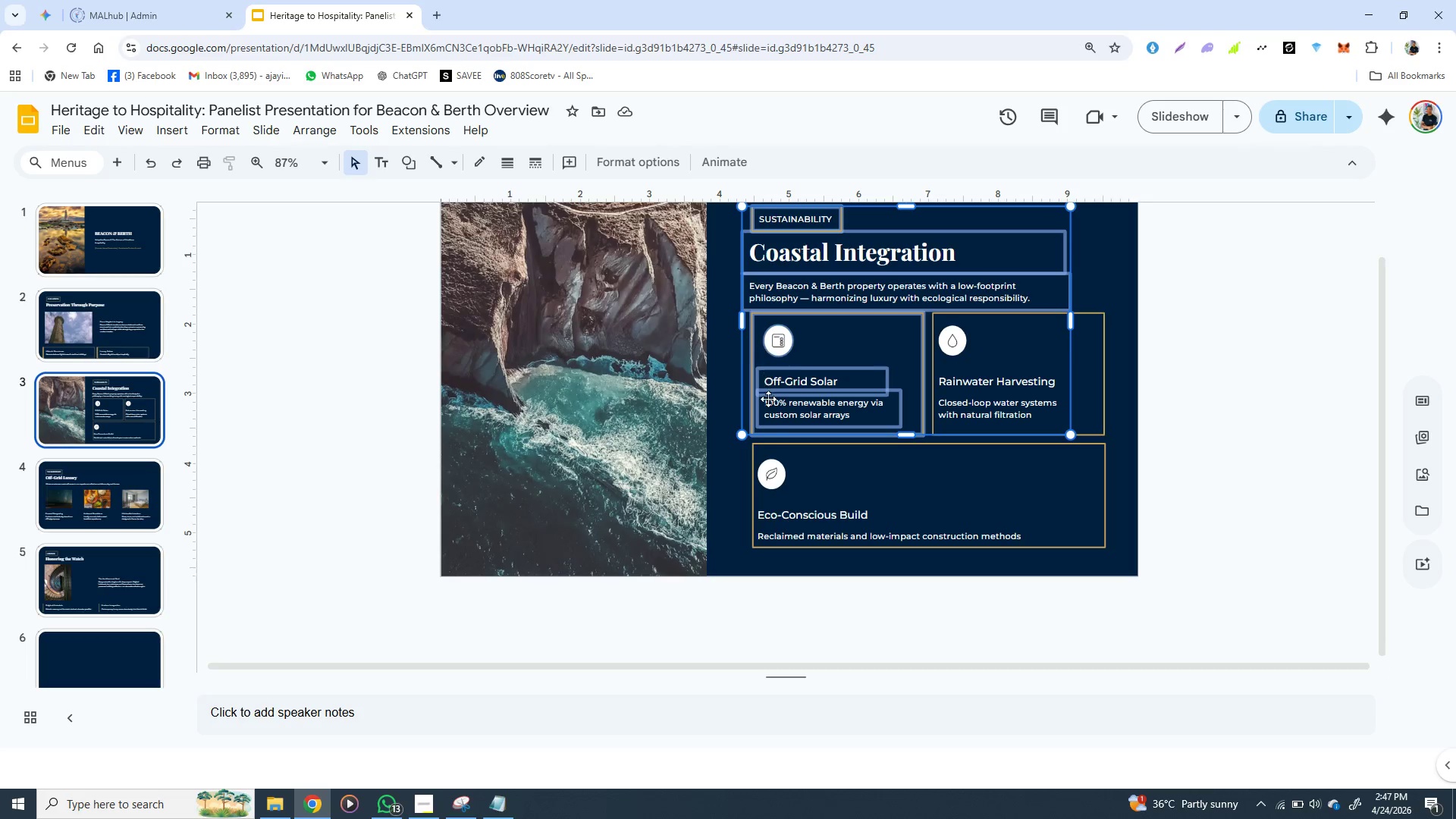 
hold_key(key=ShiftLeft, duration=1.08)
left_click([756, 460])
 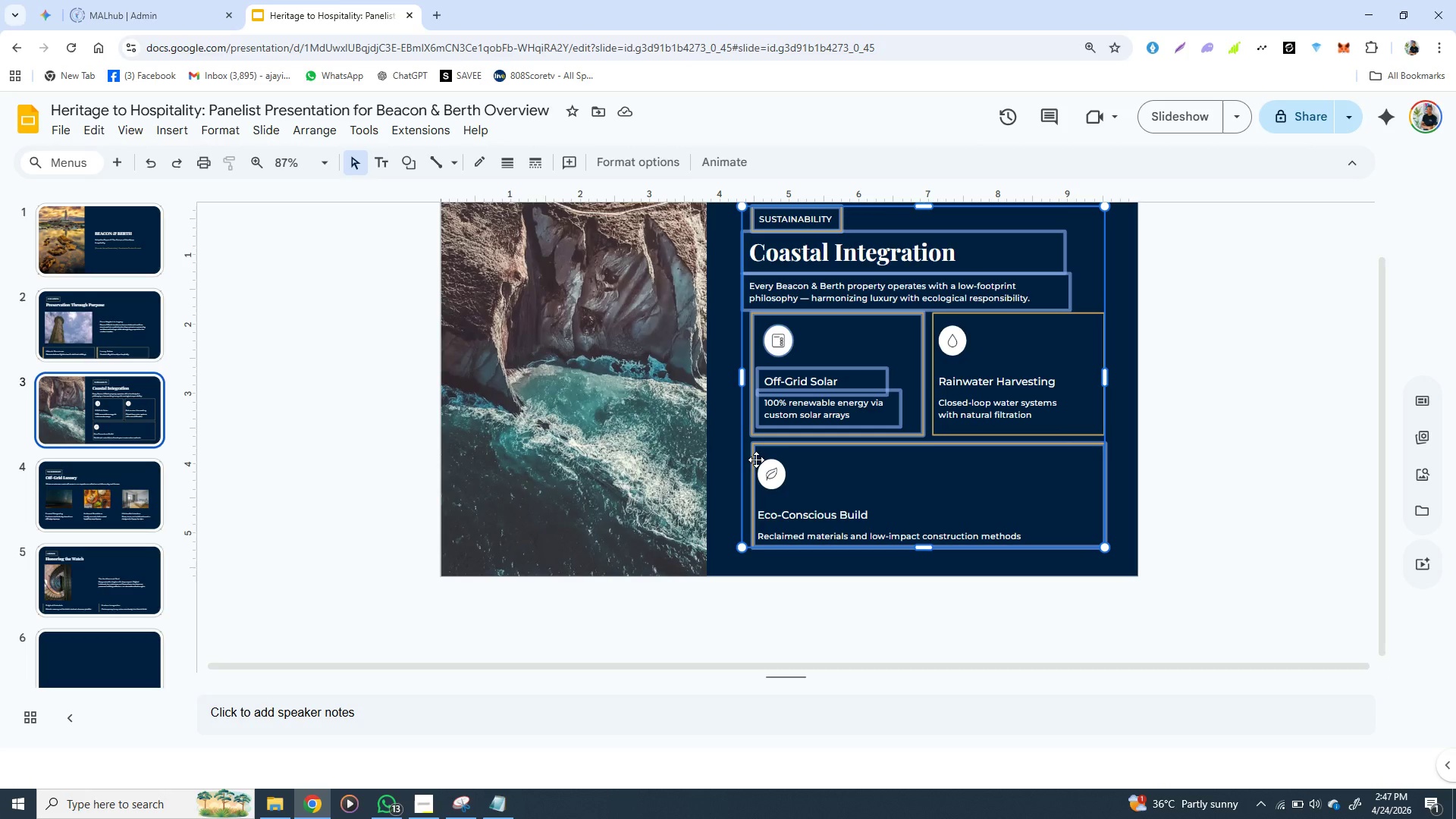 
hold_key(key=ControlLeft, duration=1.53)
 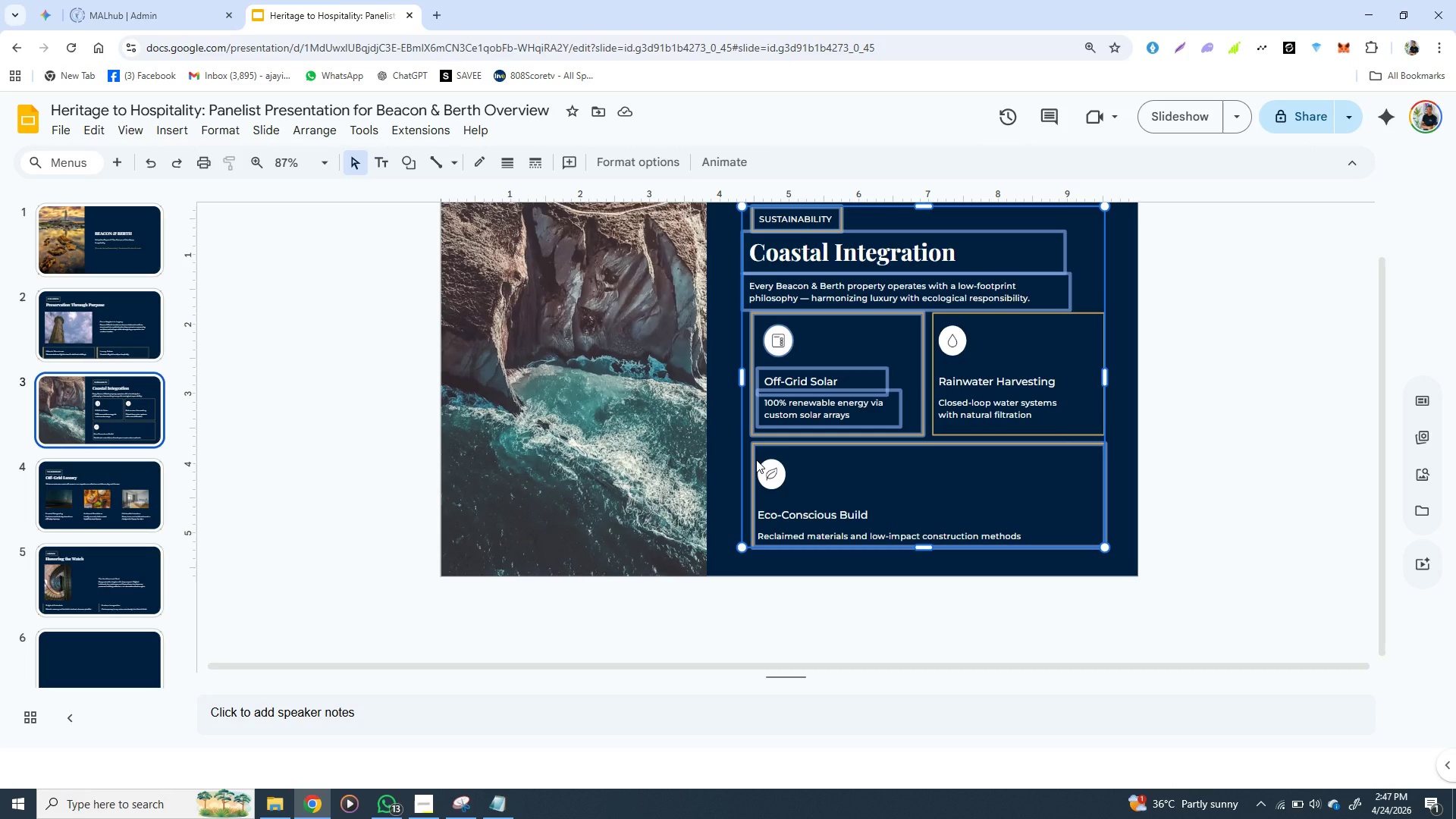 
key(Control+C)
 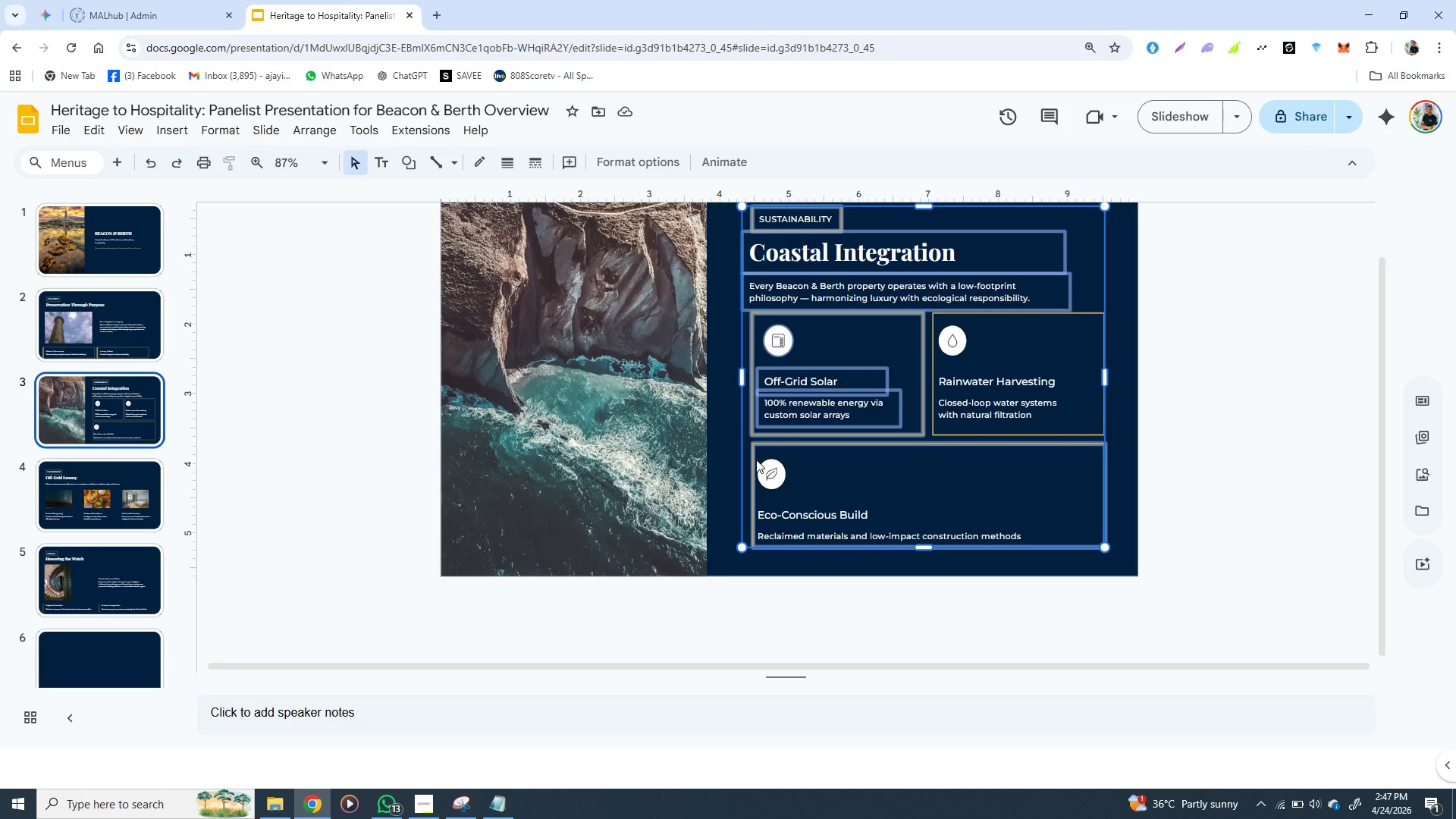 
key(Control+C)
 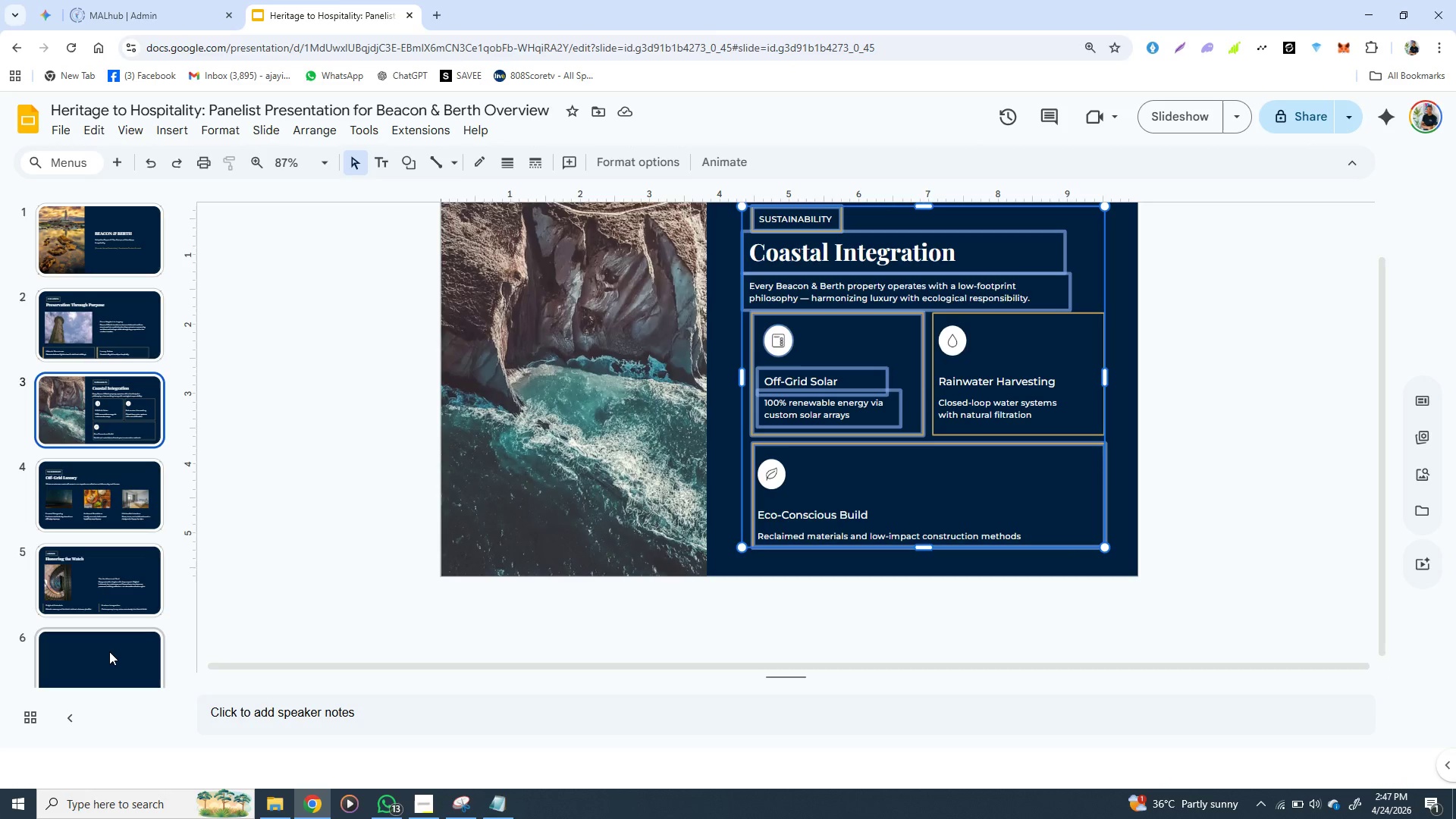 
left_click([109, 651])
 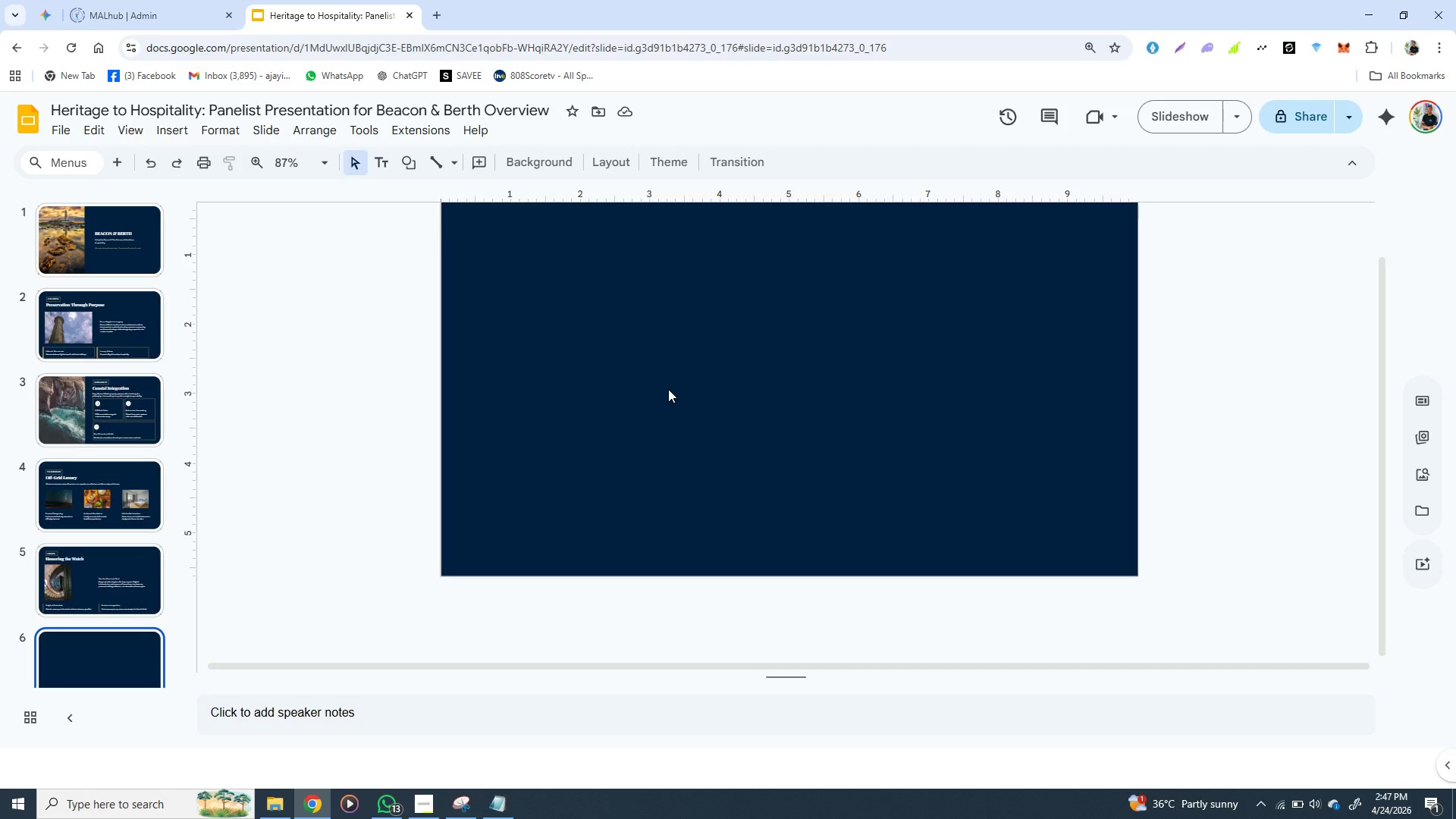 
key(Control+V)
 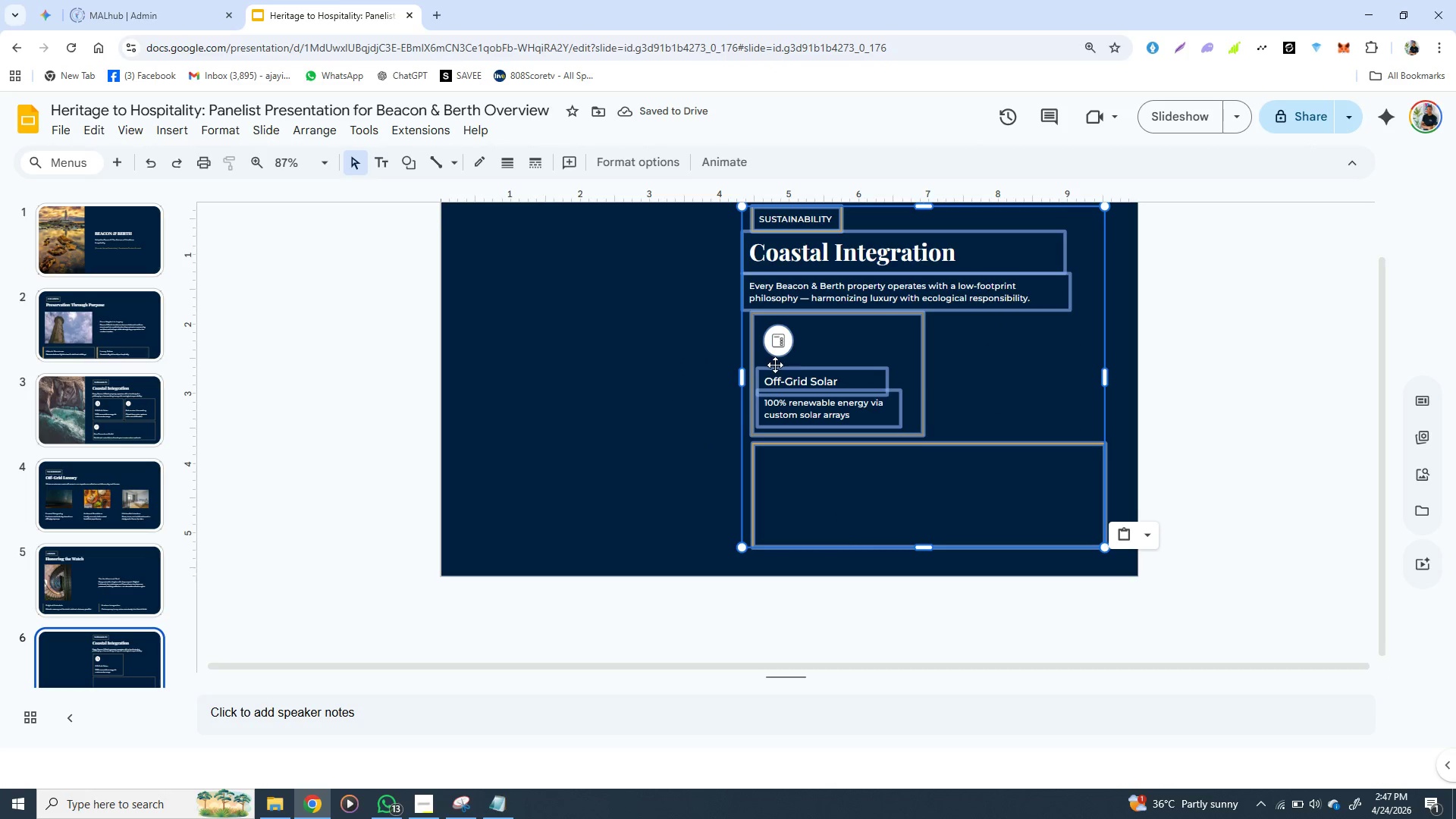 
key(Control+X)
 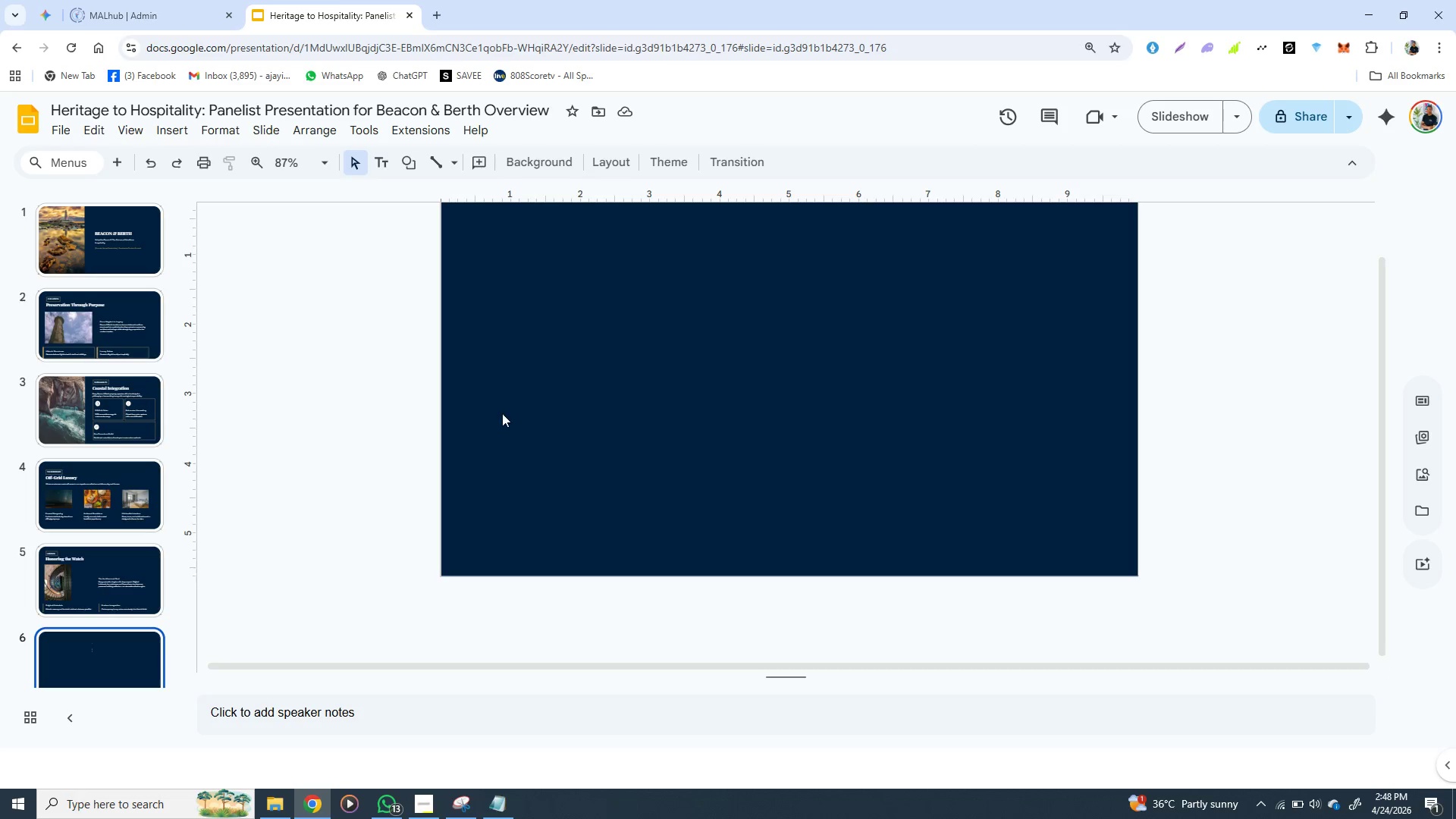 
wait(63.27)
 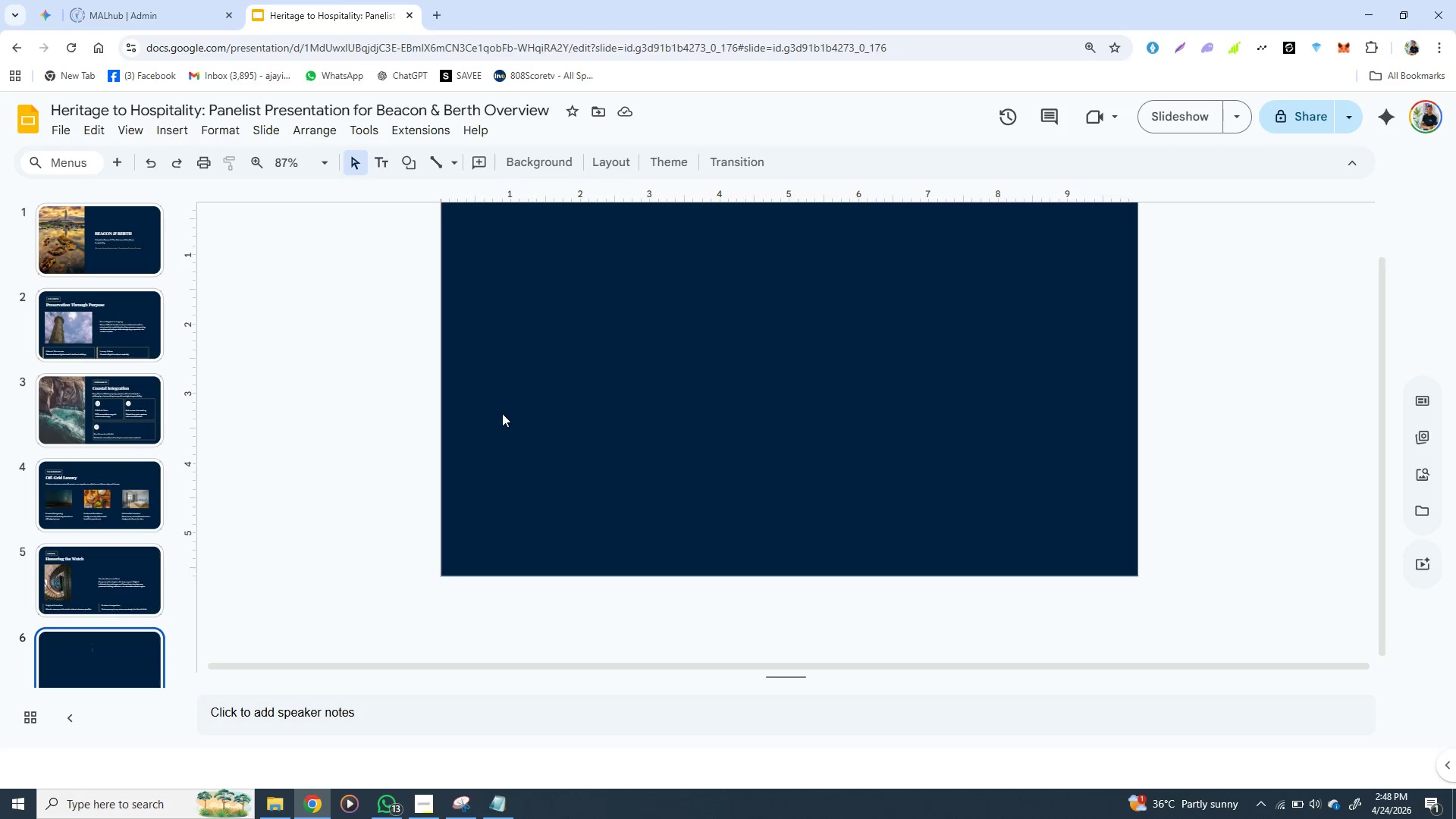 
left_click([180, 136])
 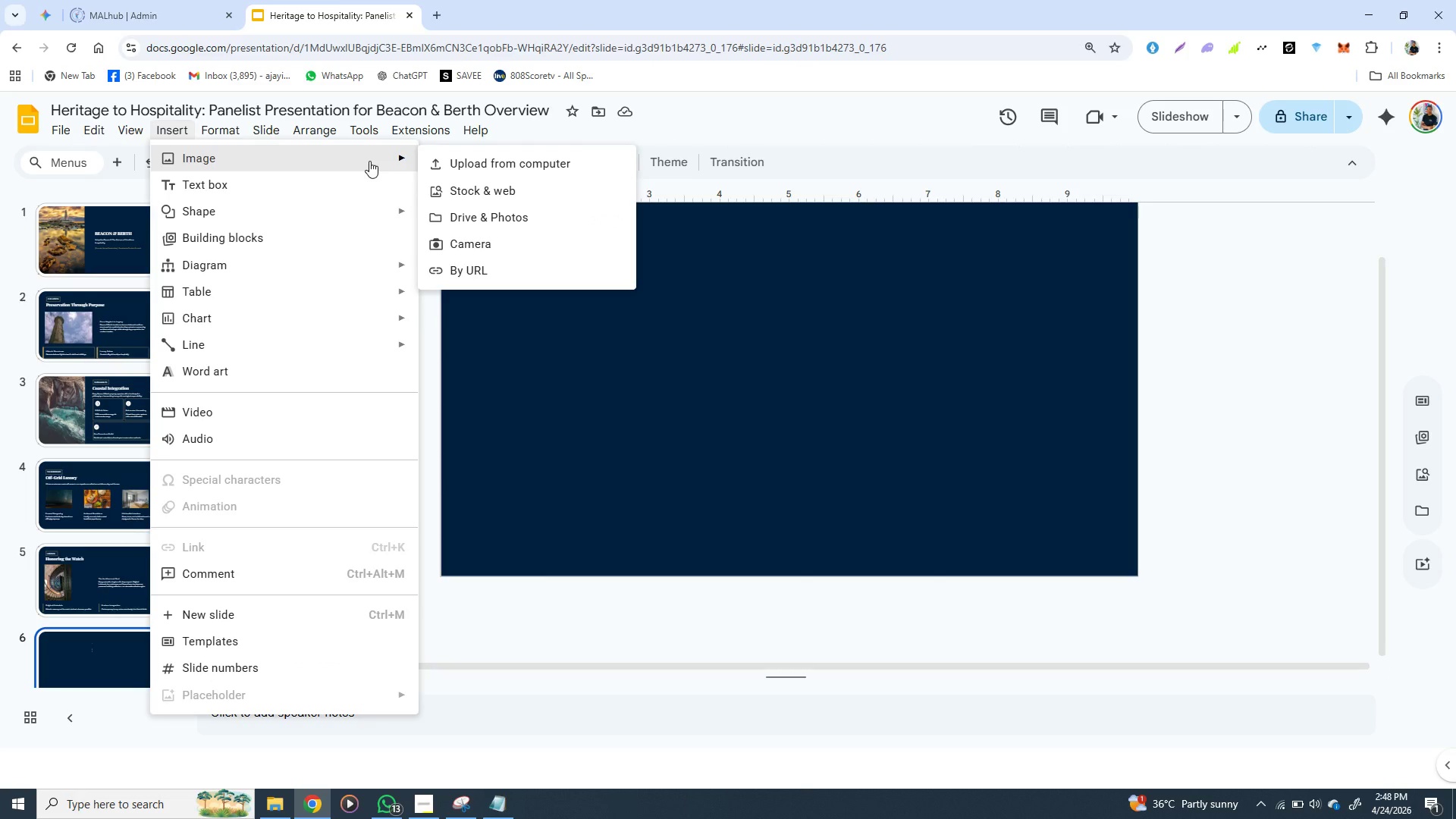 
left_click([472, 159])
 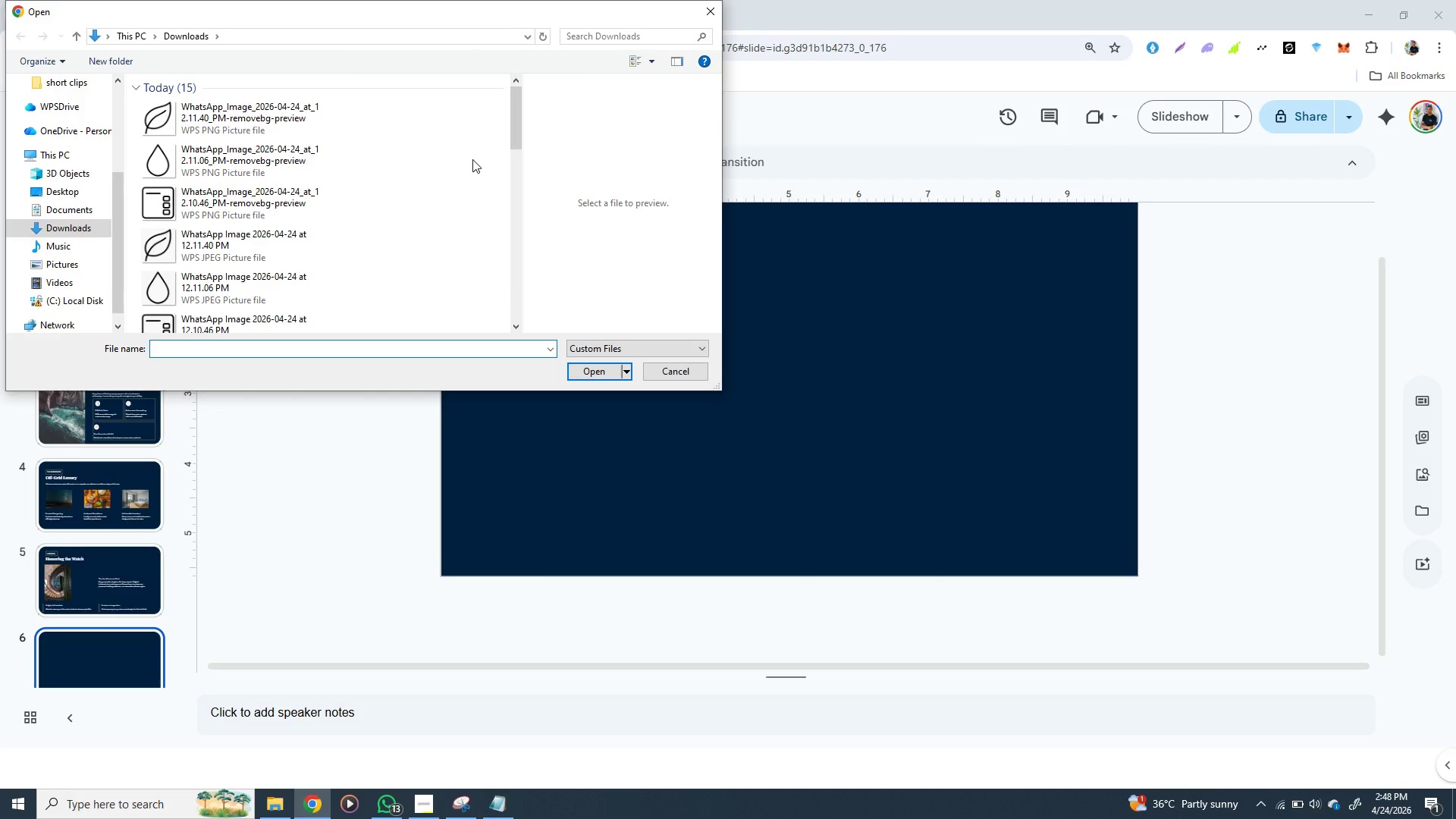 
scroll: coordinate [355, 245], scroll_direction: down, amount: 2.0
 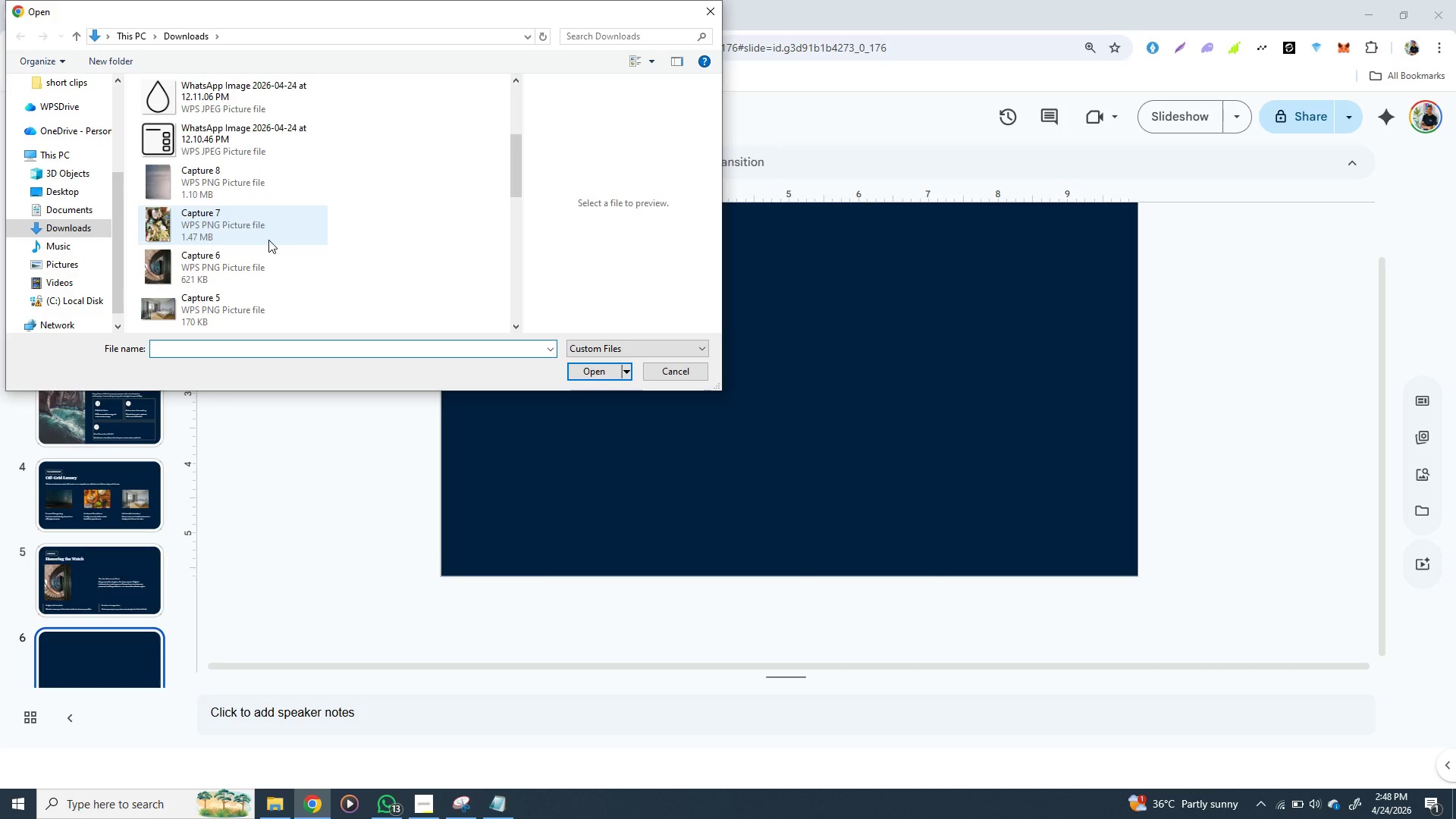 
left_click([268, 240])
 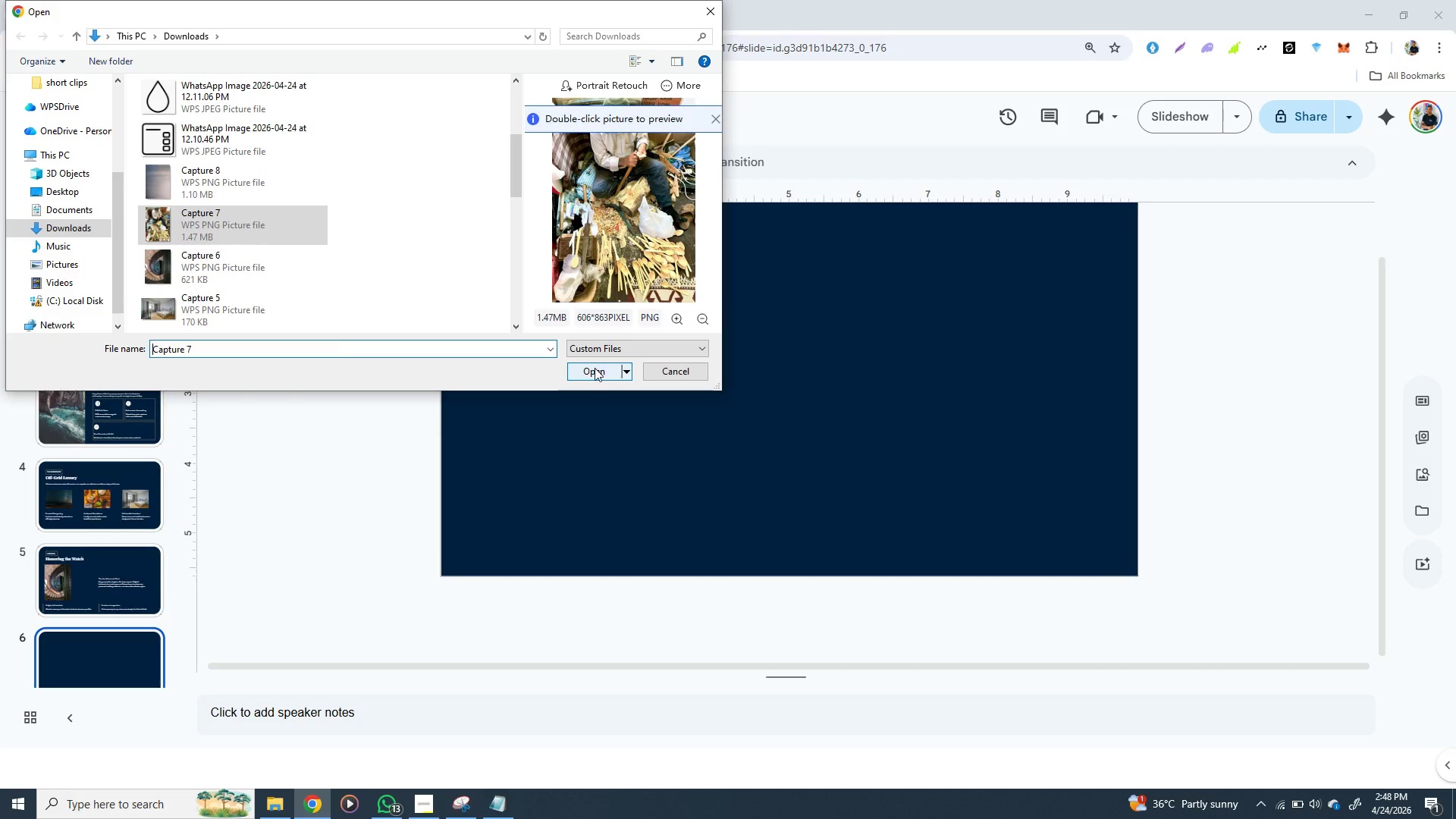 
left_click([595, 372])
 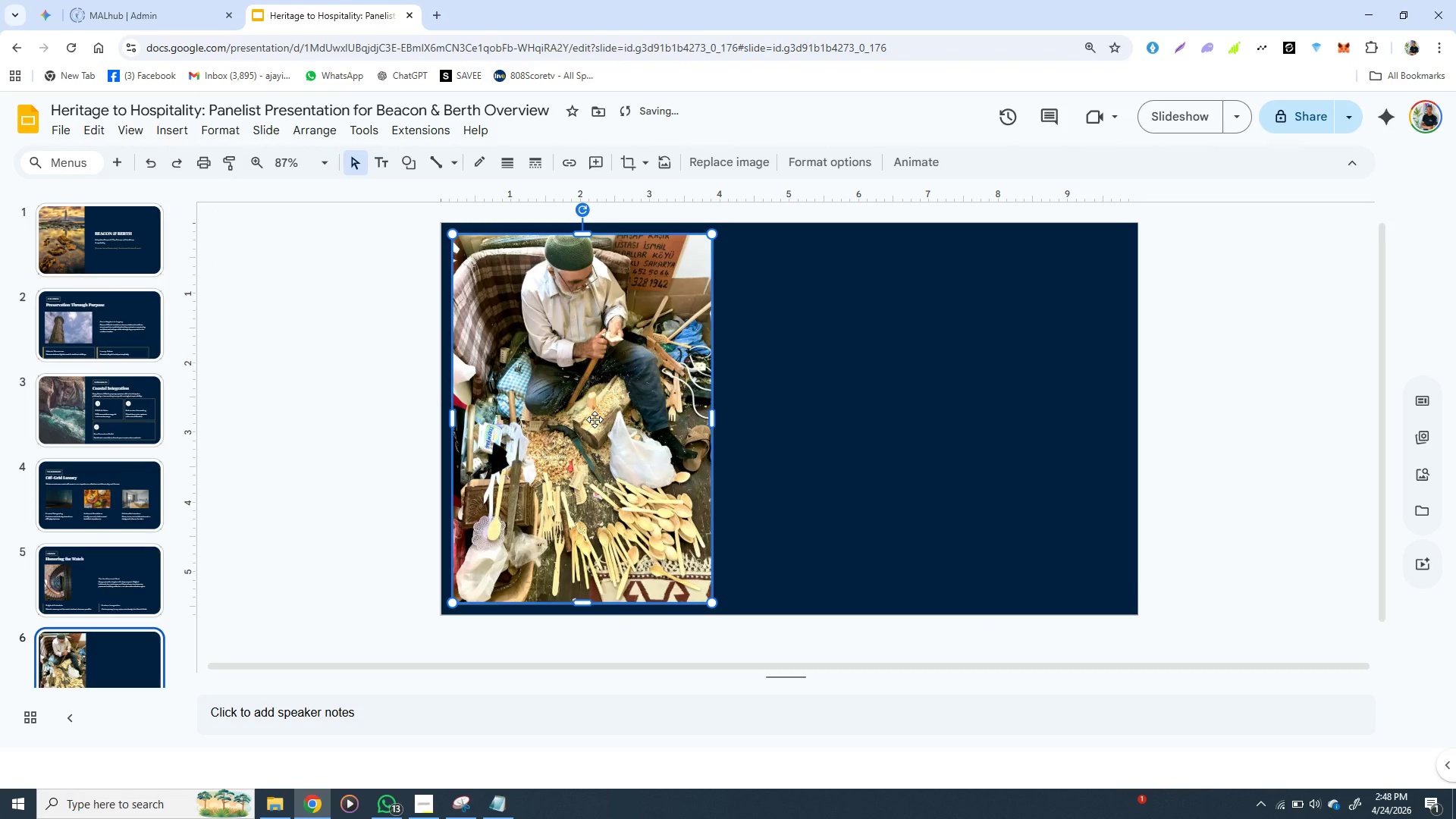 
wait(5.92)
 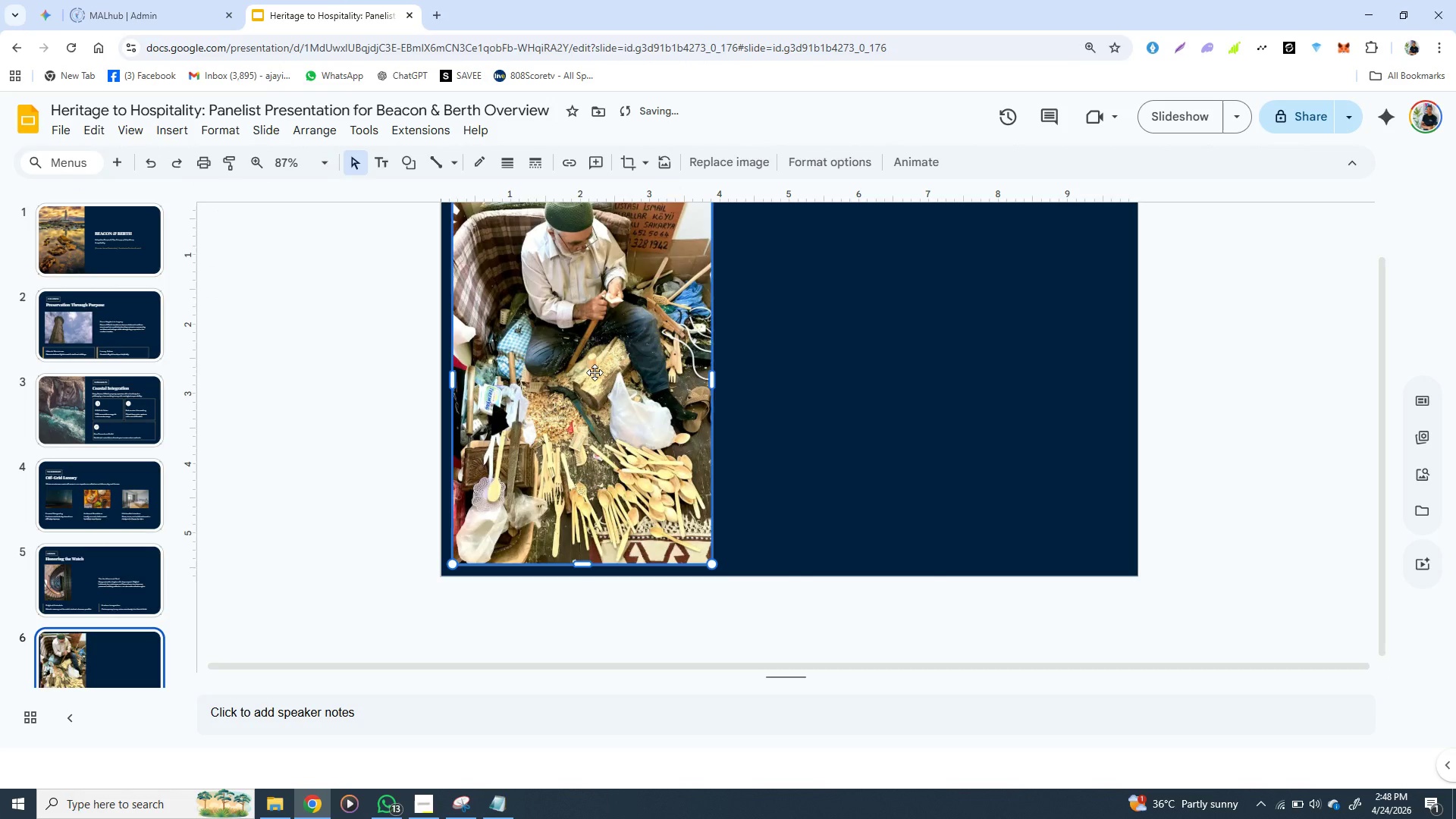 
left_click_drag(start_coordinate=[595, 419], to_coordinate=[1019, 406])
 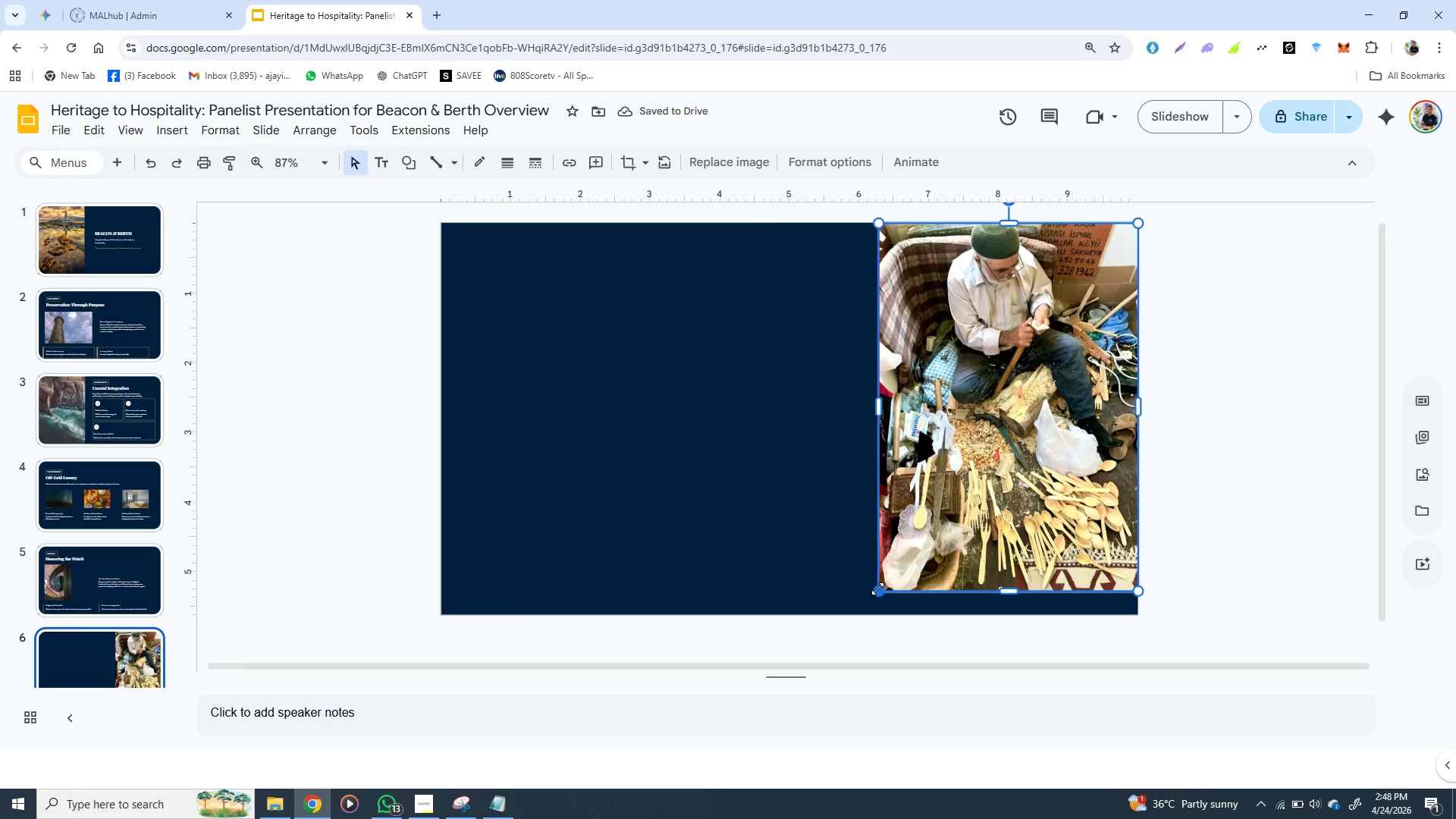 
hold_key(key=ShiftLeft, duration=1.53)
left_click_drag(start_coordinate=[877, 588], to_coordinate=[861, 614])
 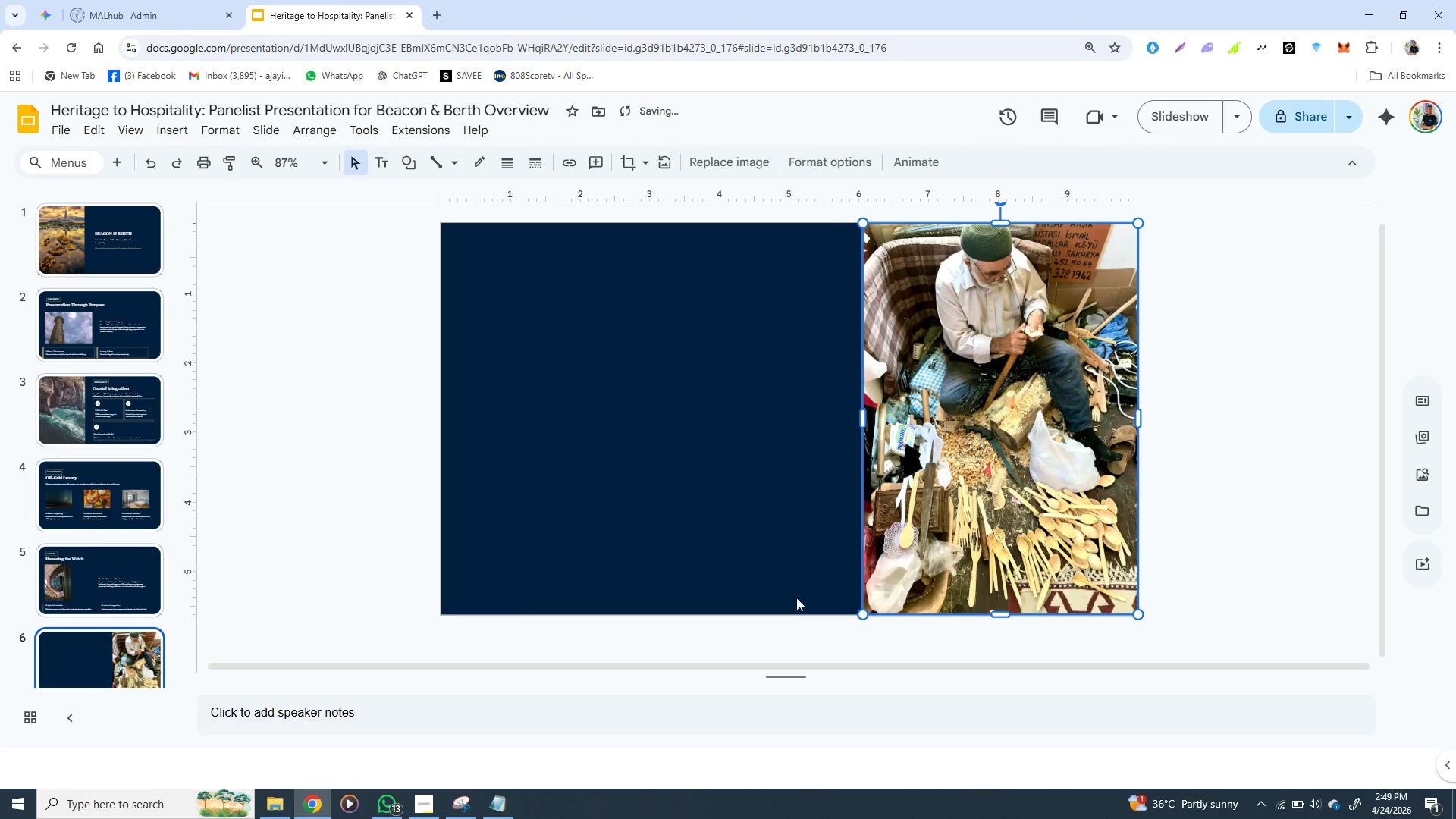 
hold_key(key=ShiftLeft, duration=1.5)
 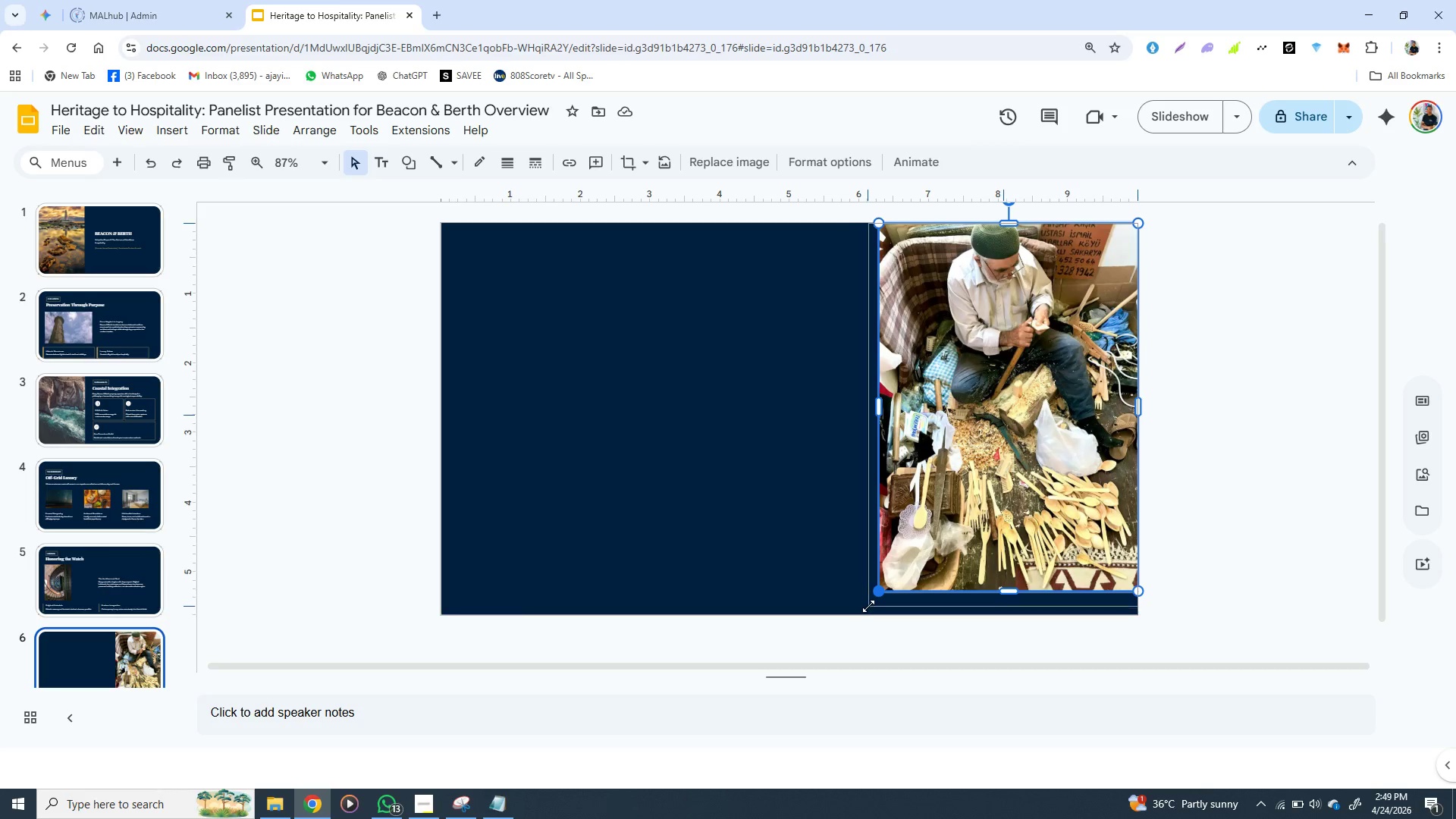 
hold_key(key=ShiftLeft, duration=1.5)
 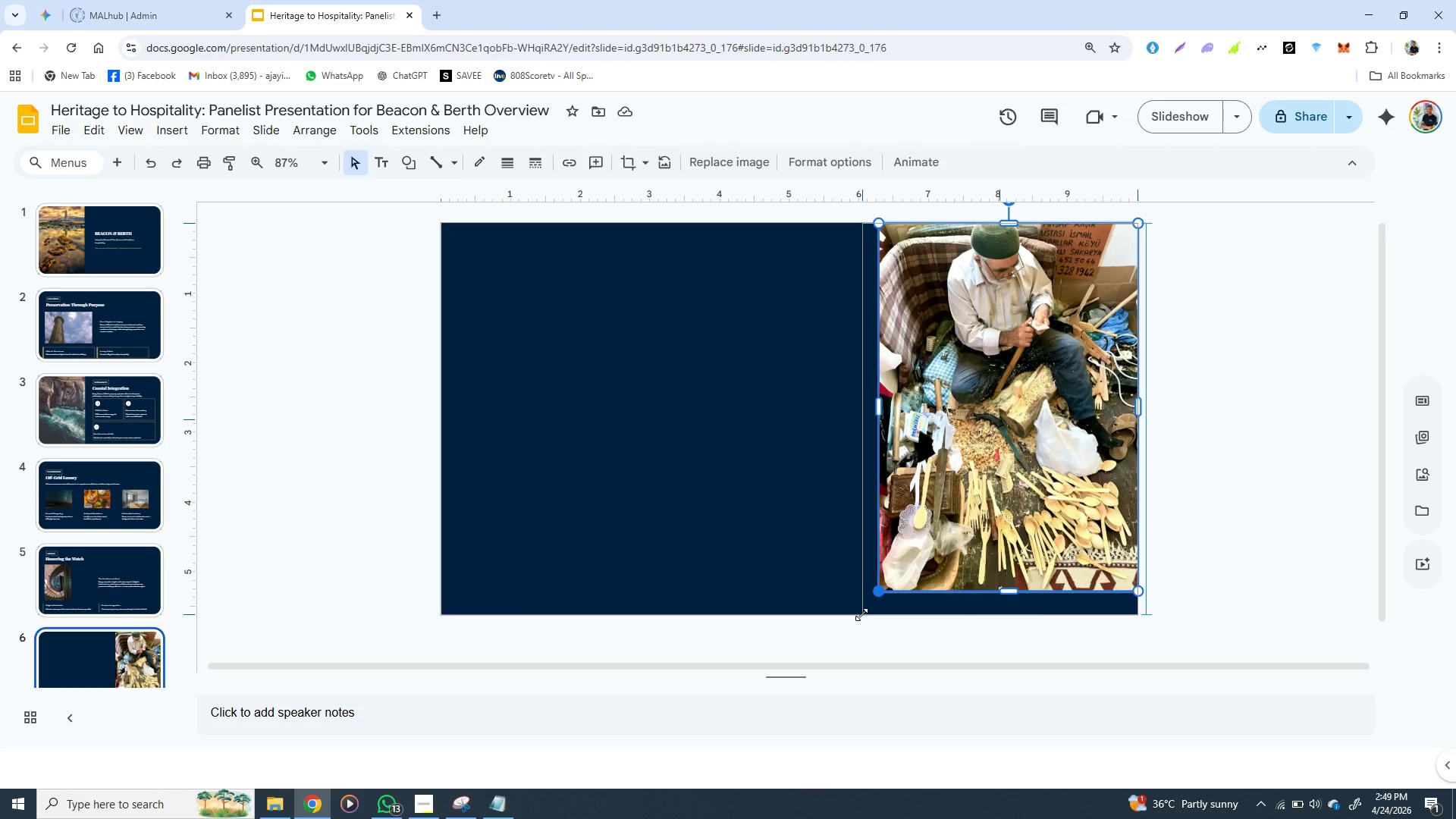 
hold_key(key=ShiftLeft, duration=0.81)
 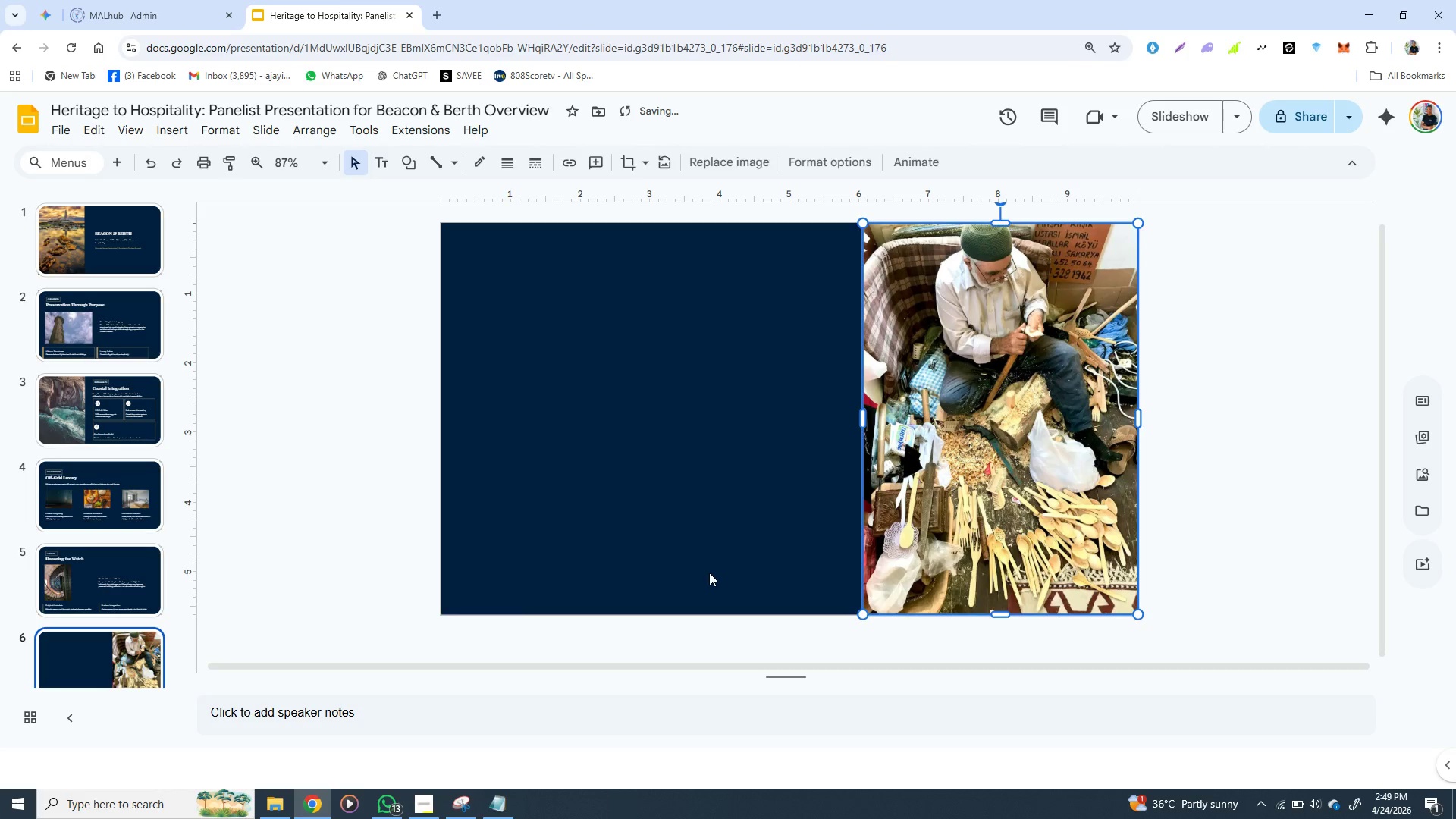 
left_click([709, 573])
 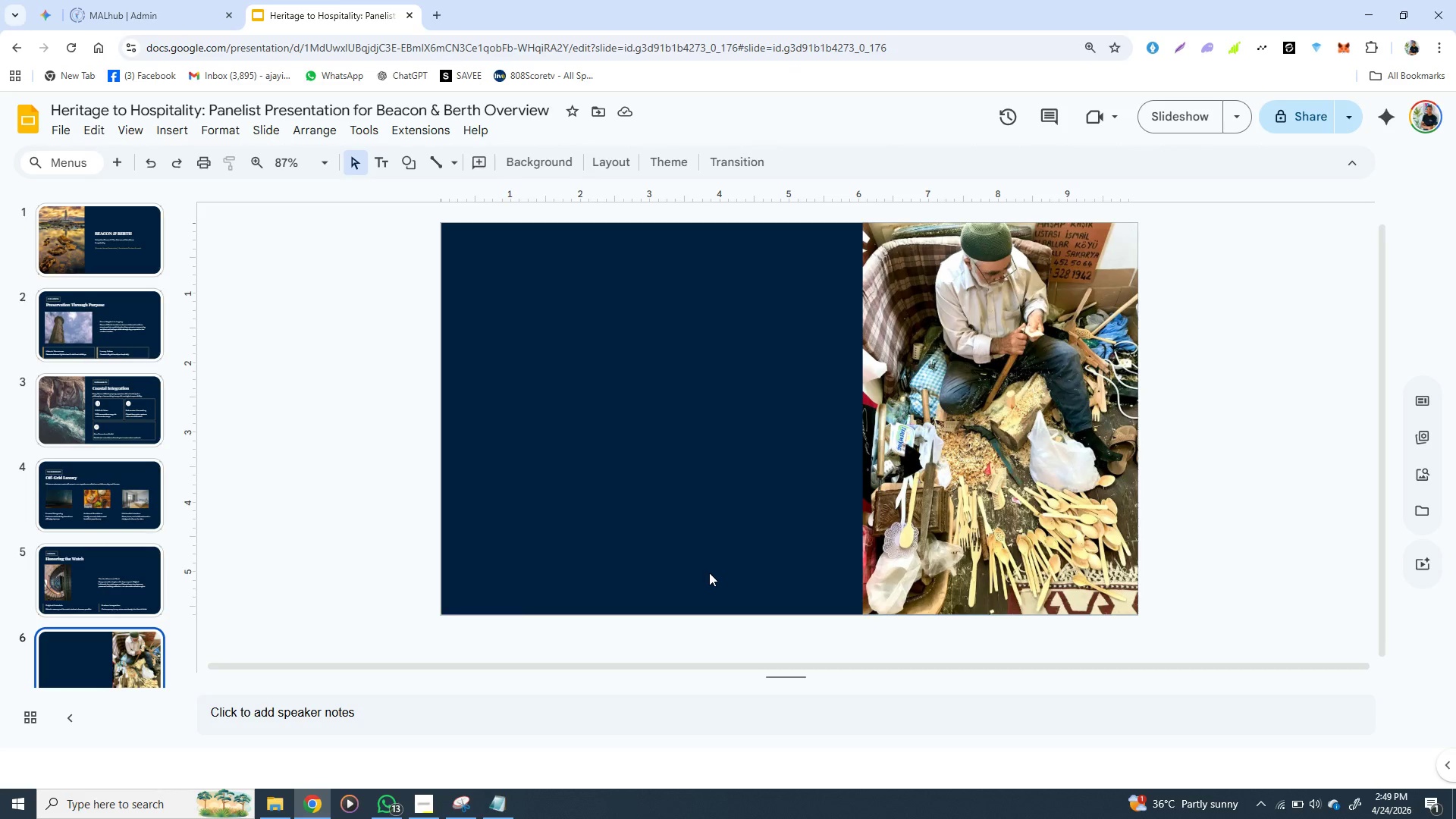 
wait(9.03)
 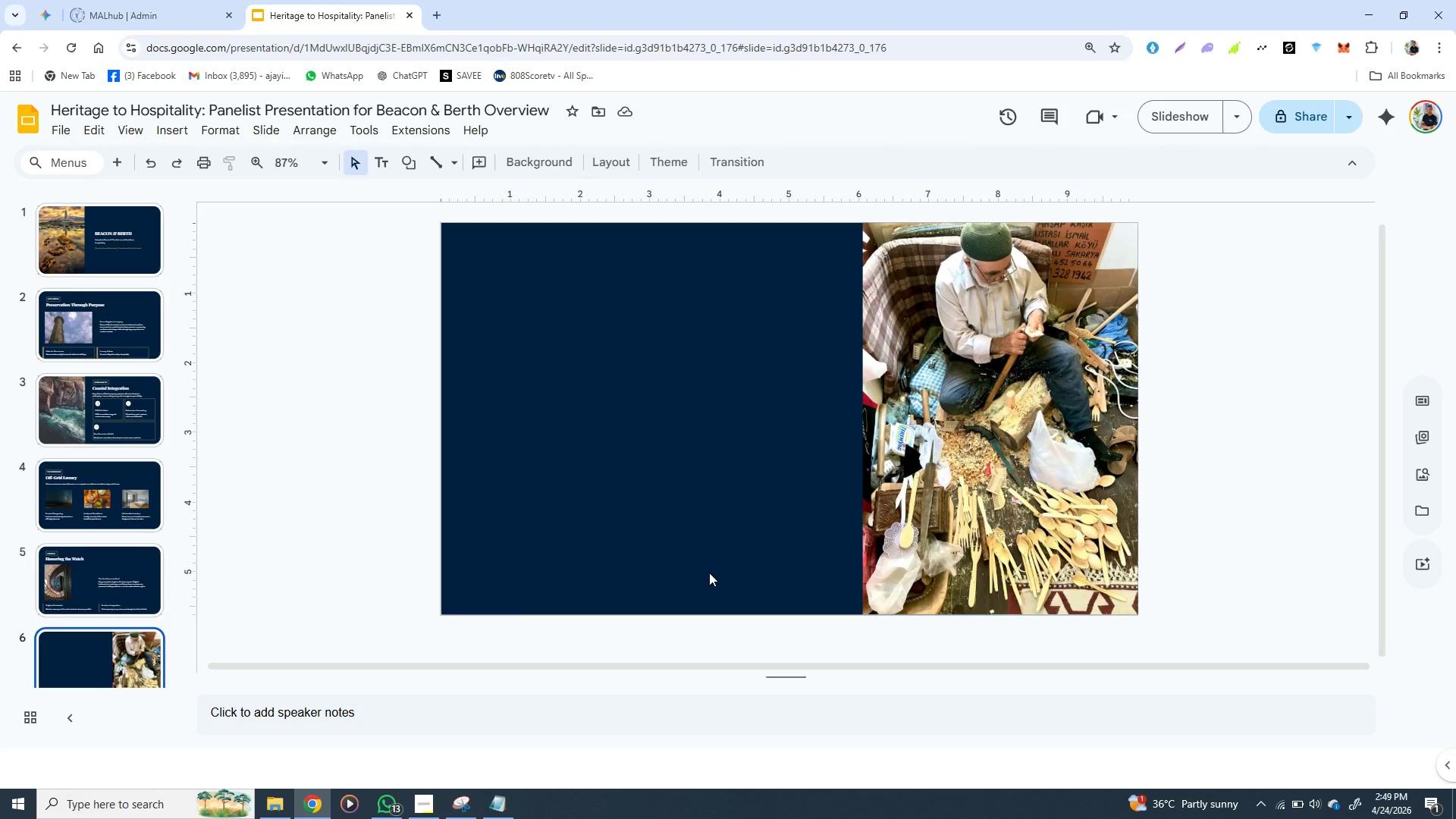 
left_click([135, 396])
 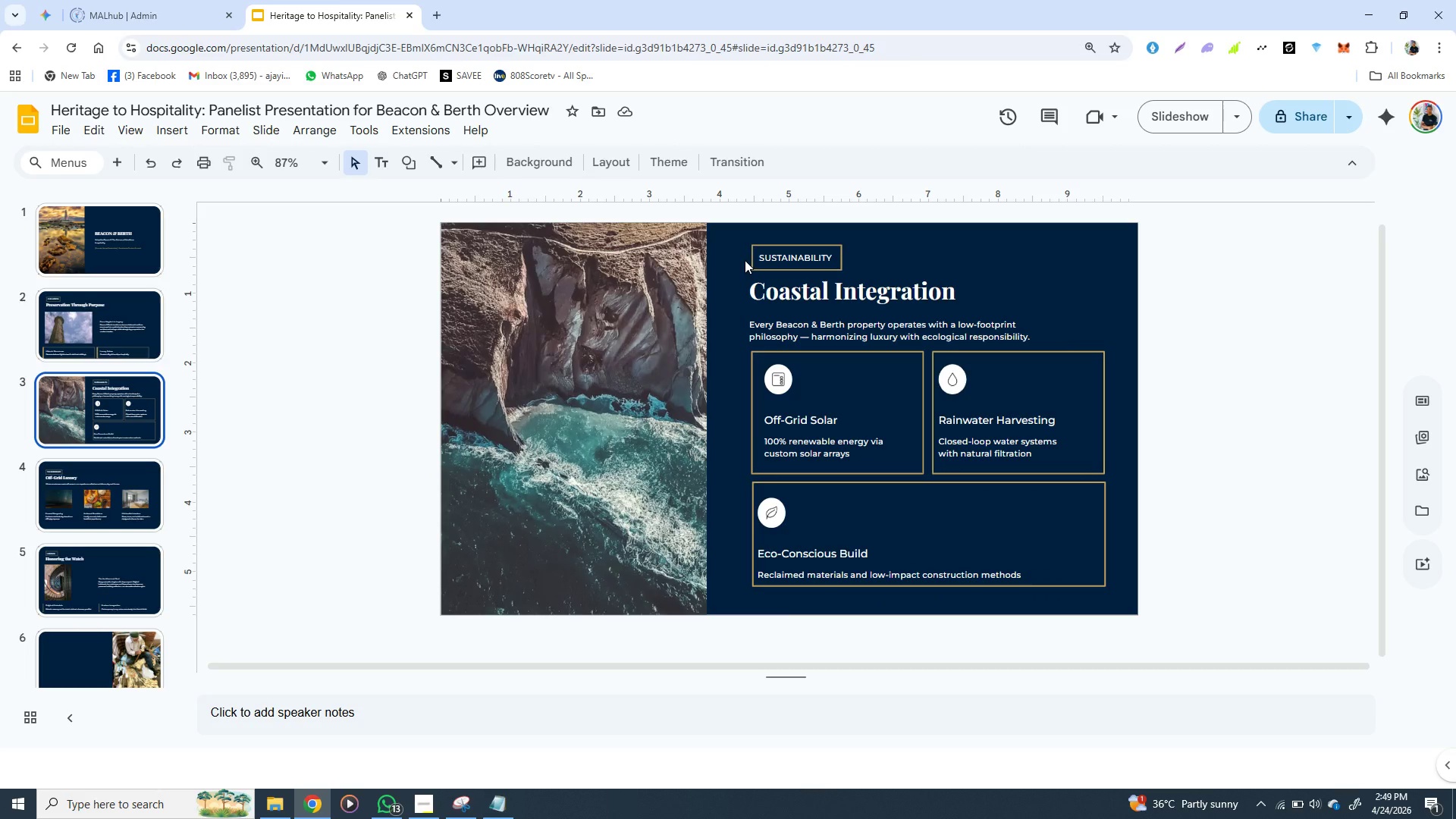 
left_click([748, 260])
 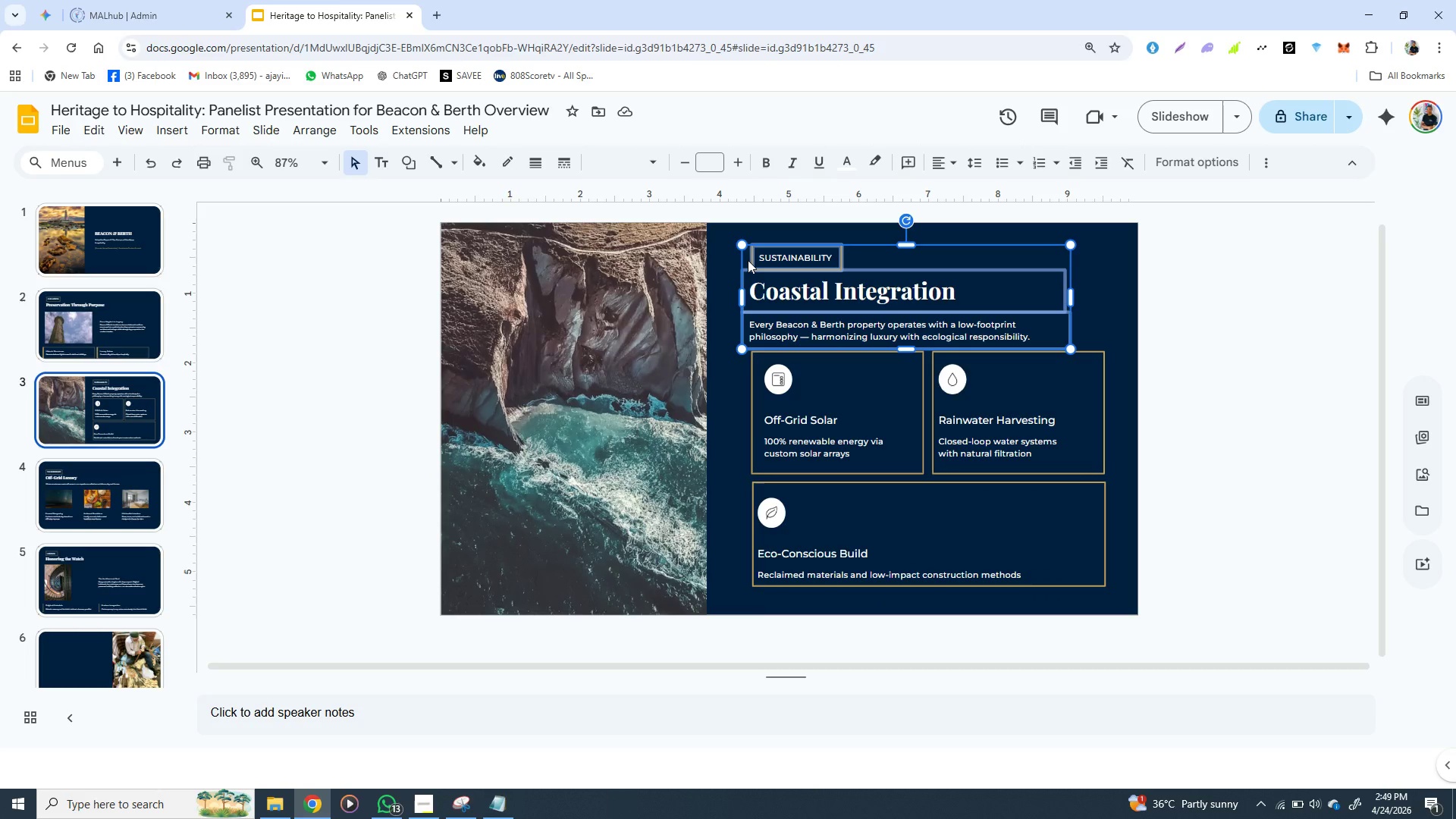 
hold_key(key=ShiftLeft, duration=1.53)
left_click([755, 369])
 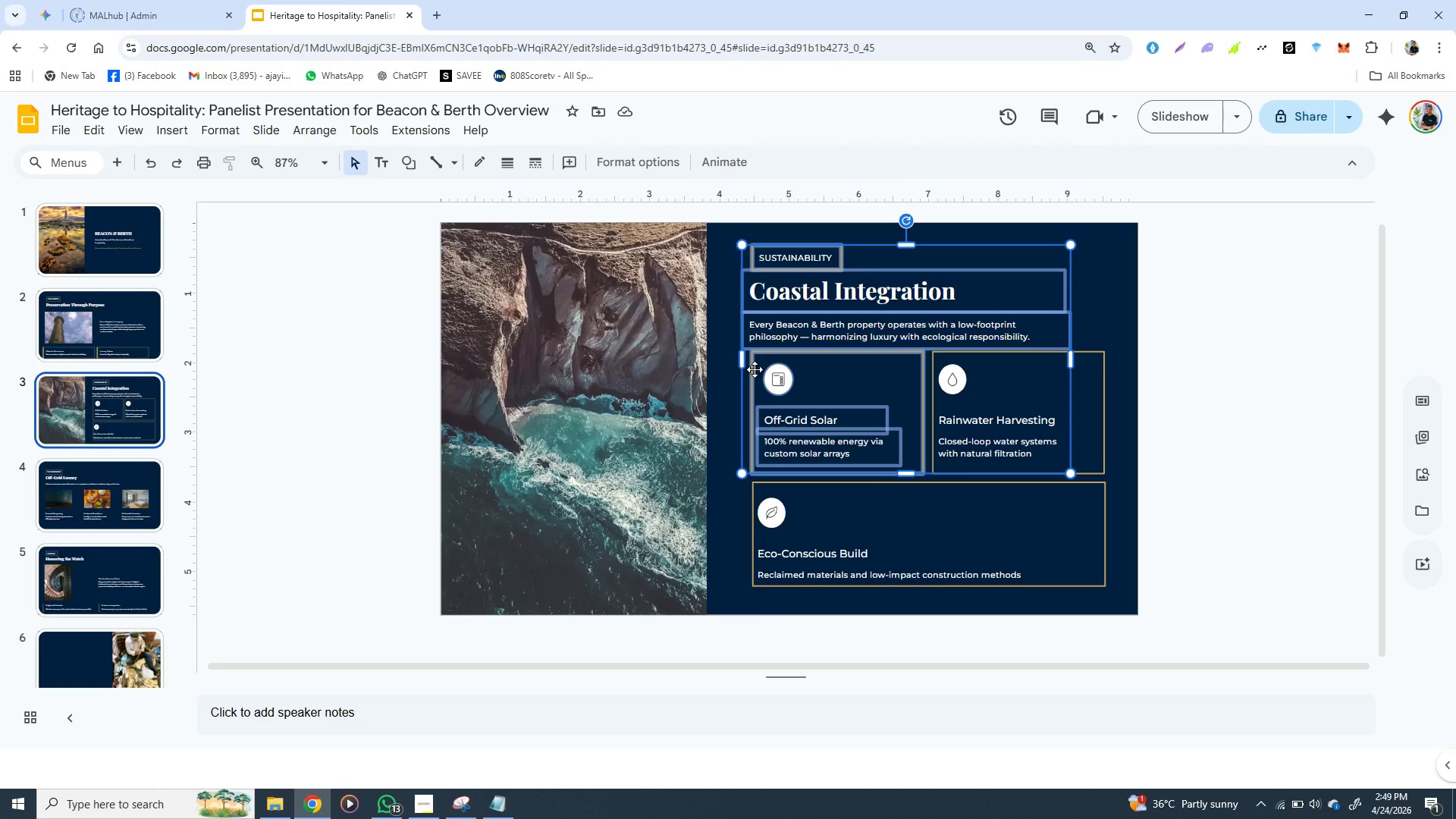 
hold_key(key=ShiftLeft, duration=1.5)
left_click([755, 487])
 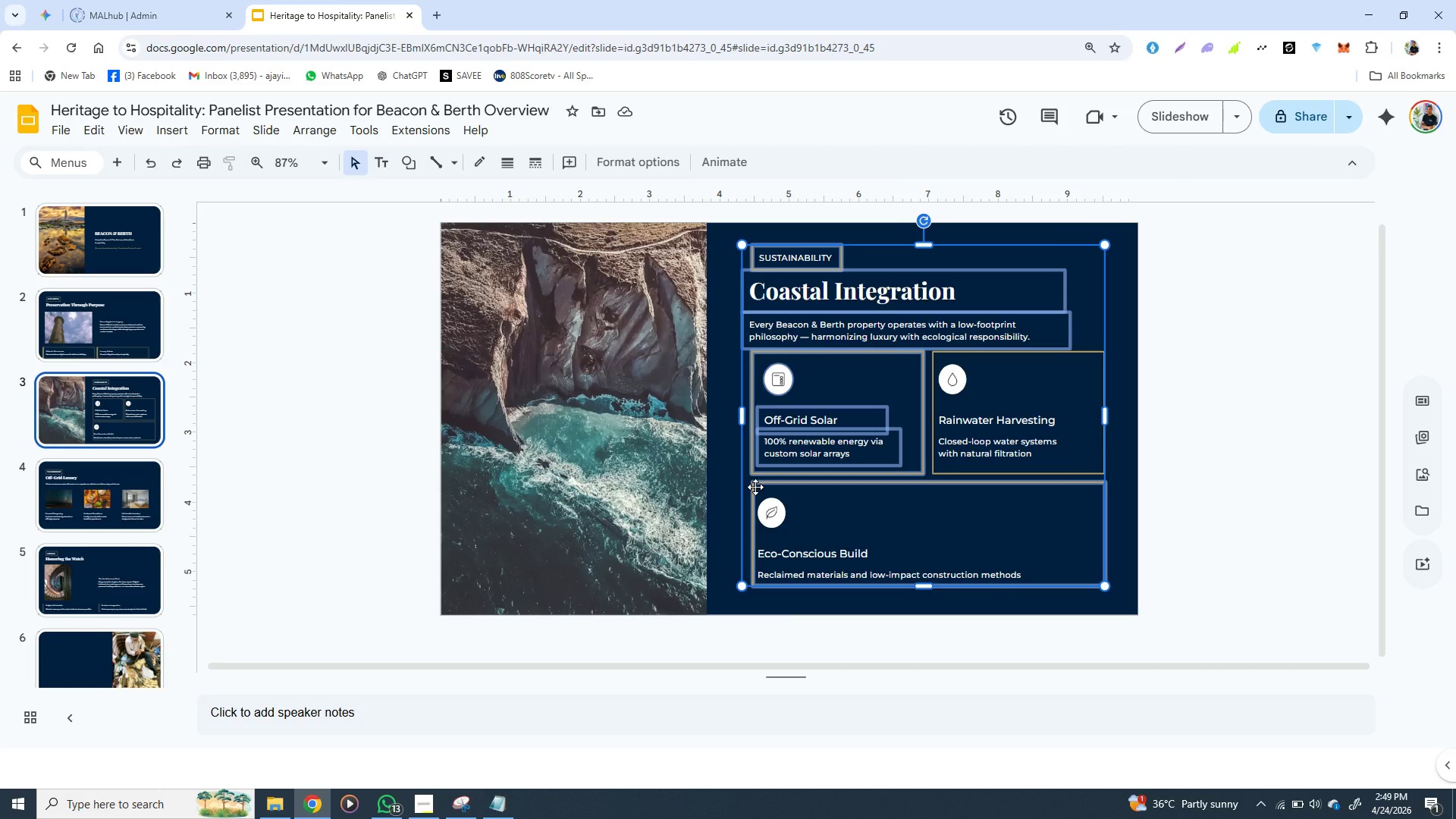 
hold_key(key=ShiftLeft, duration=0.53)
 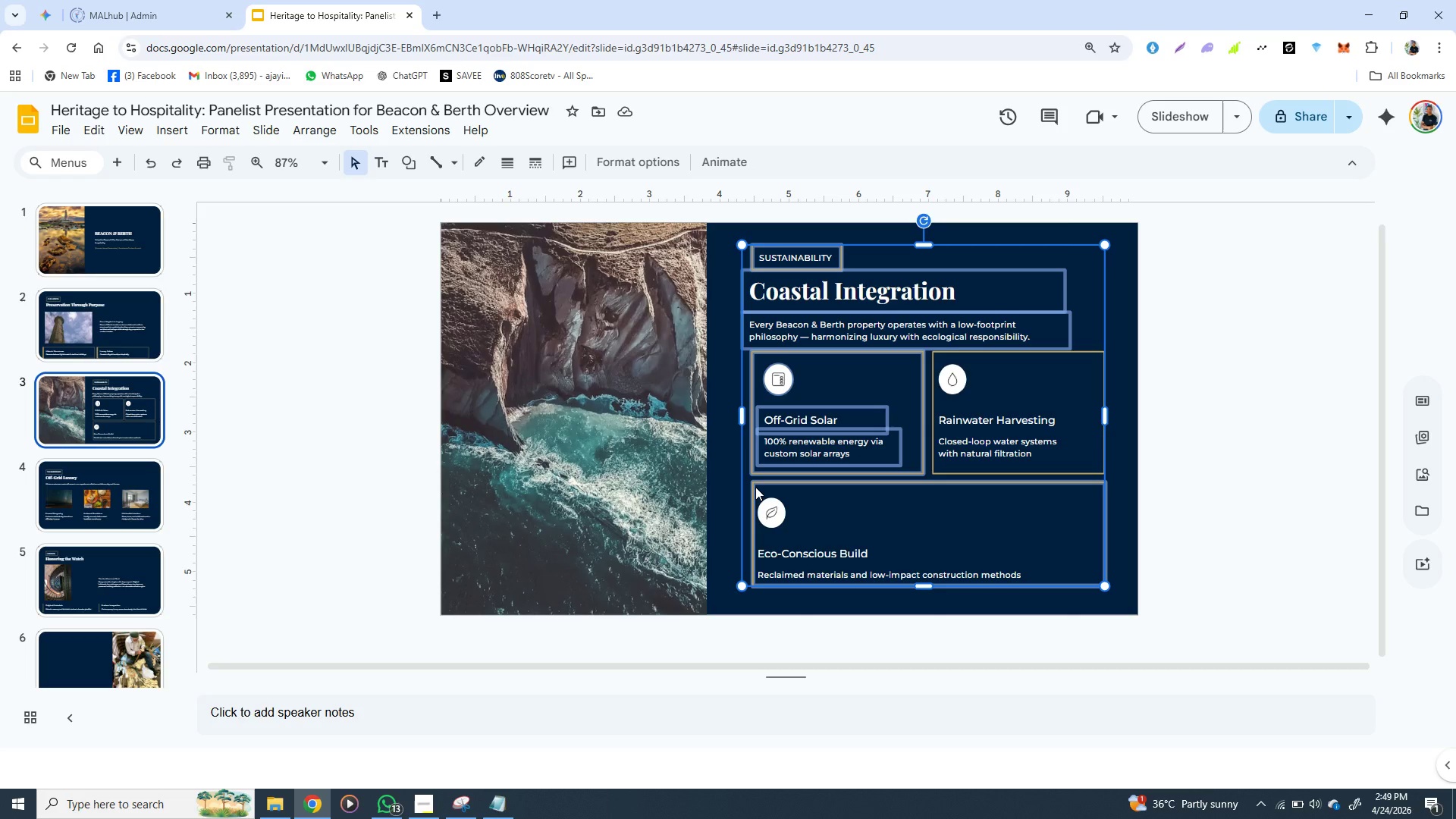 
key(Control+C)
 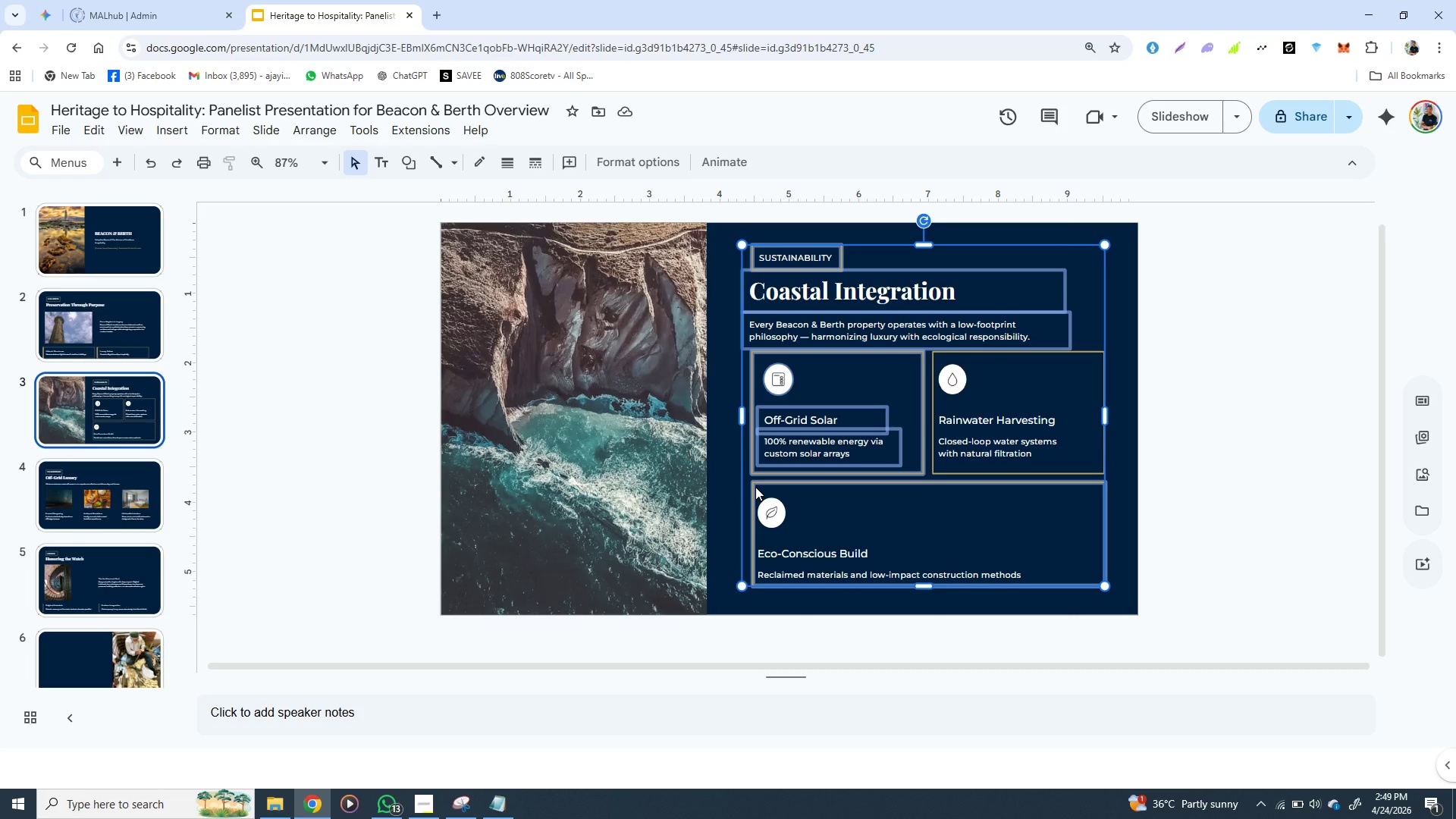 
key(Control+C)
 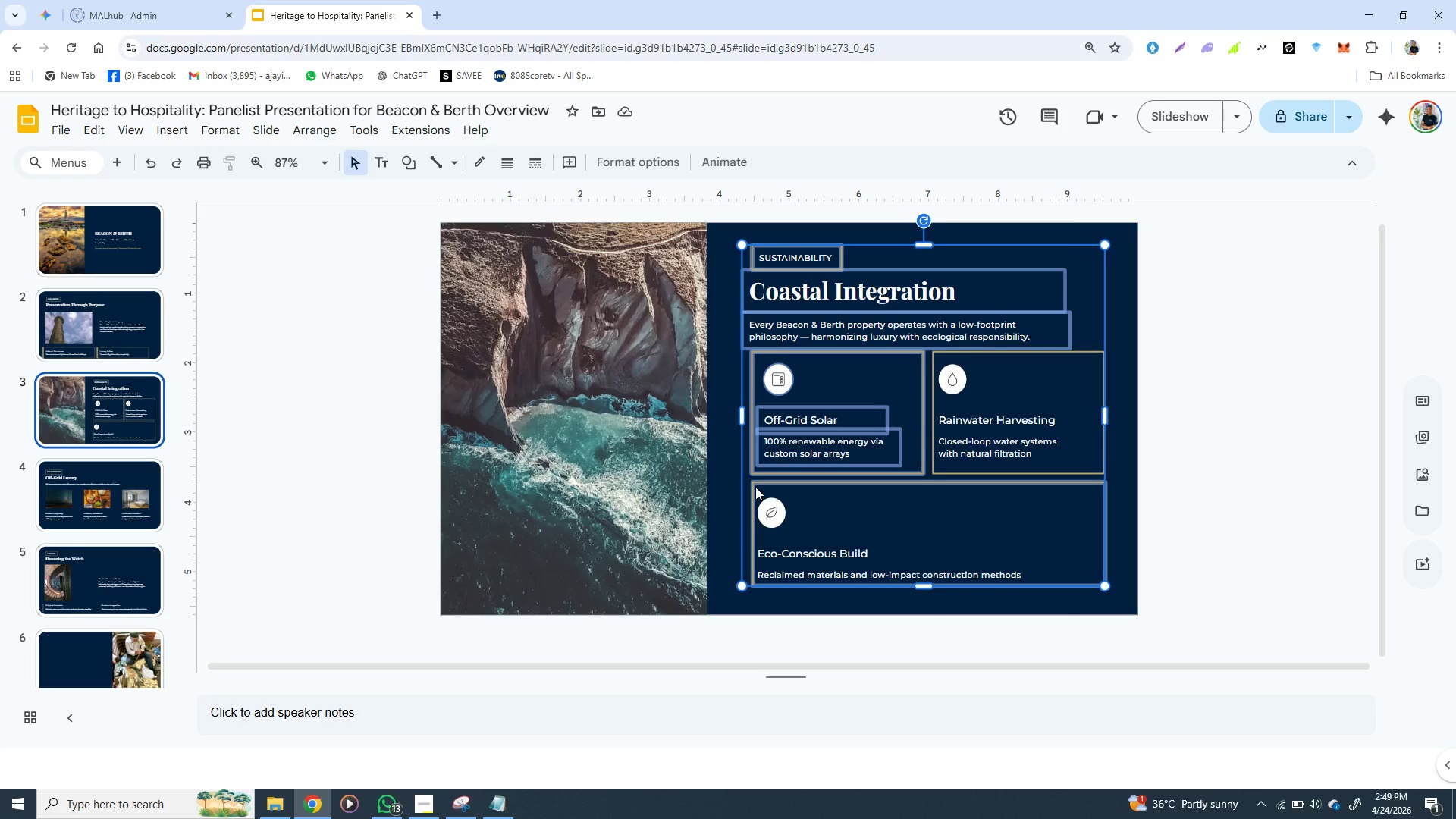 
key(Control+C)
 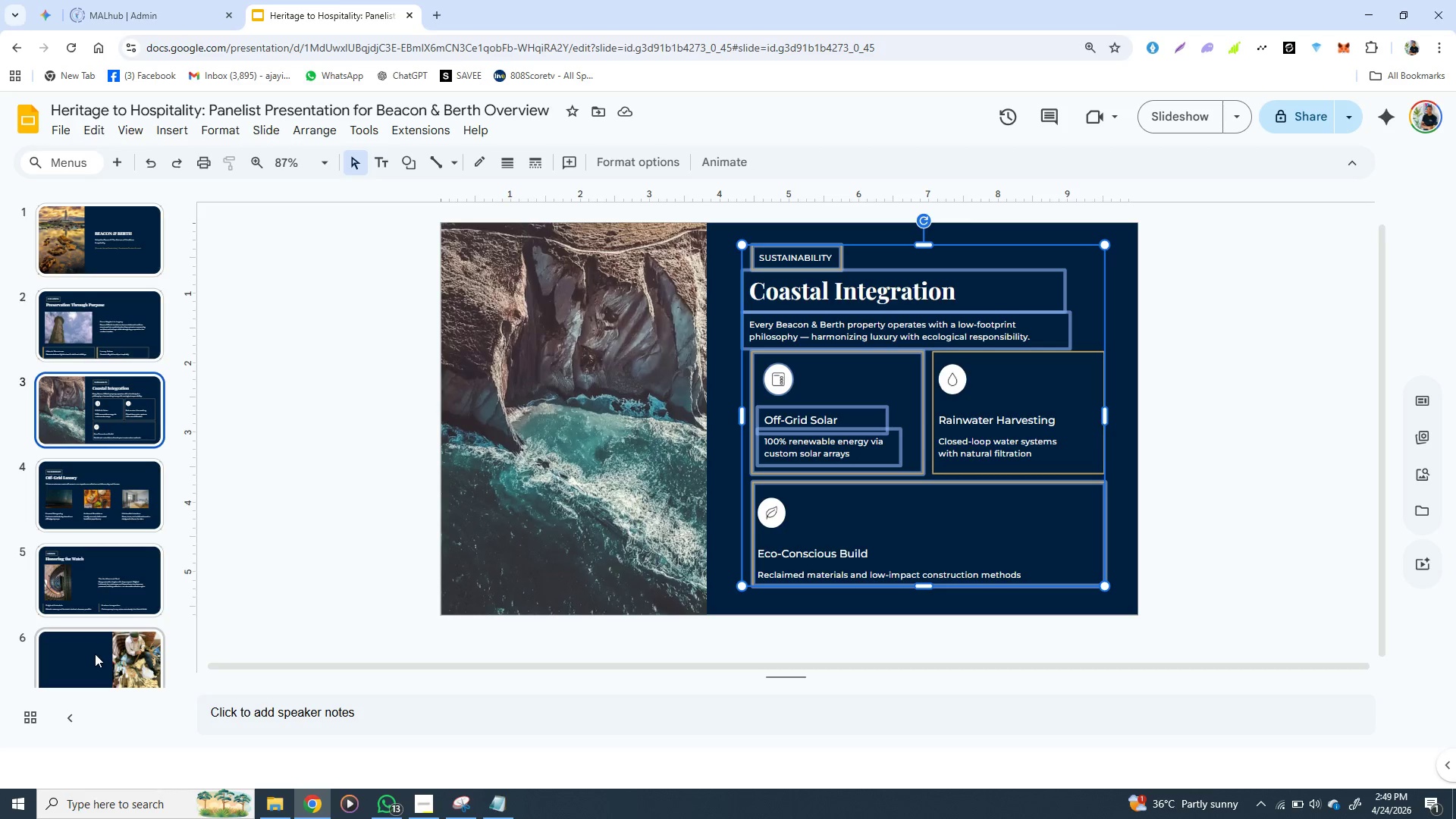 
left_click([95, 654])
 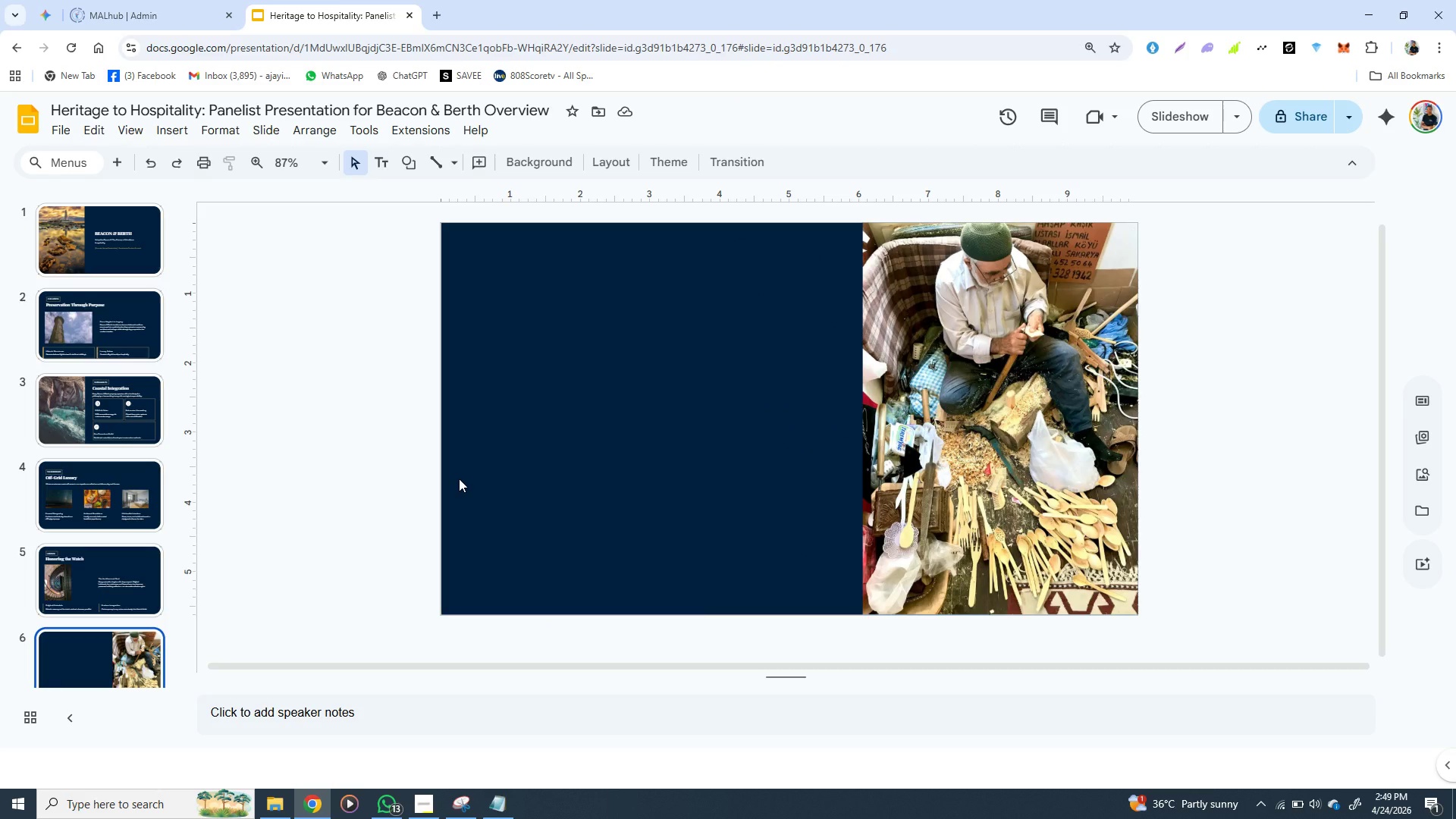 
key(Control+ControlLeft)
 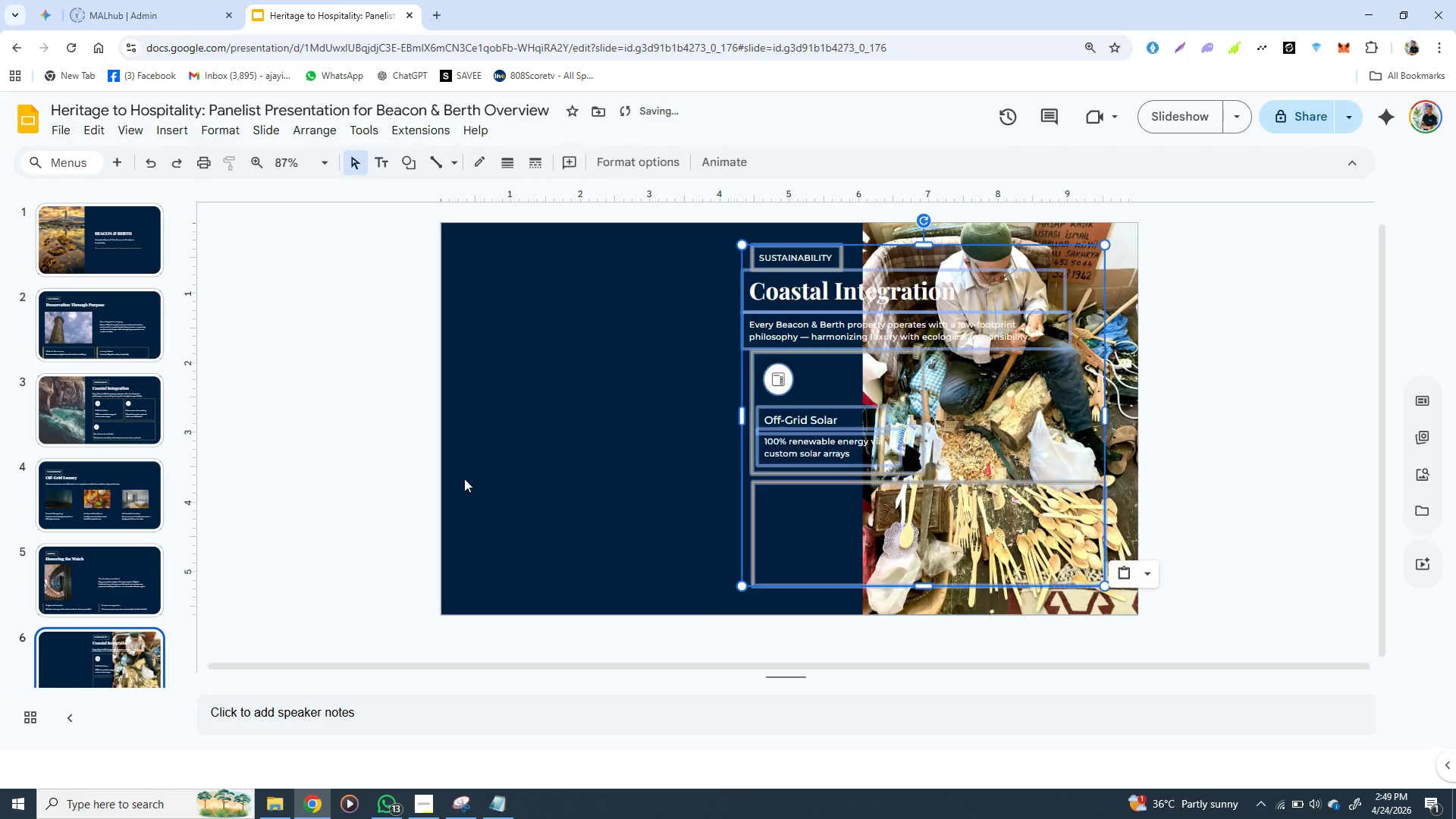 
key(Control+V)
 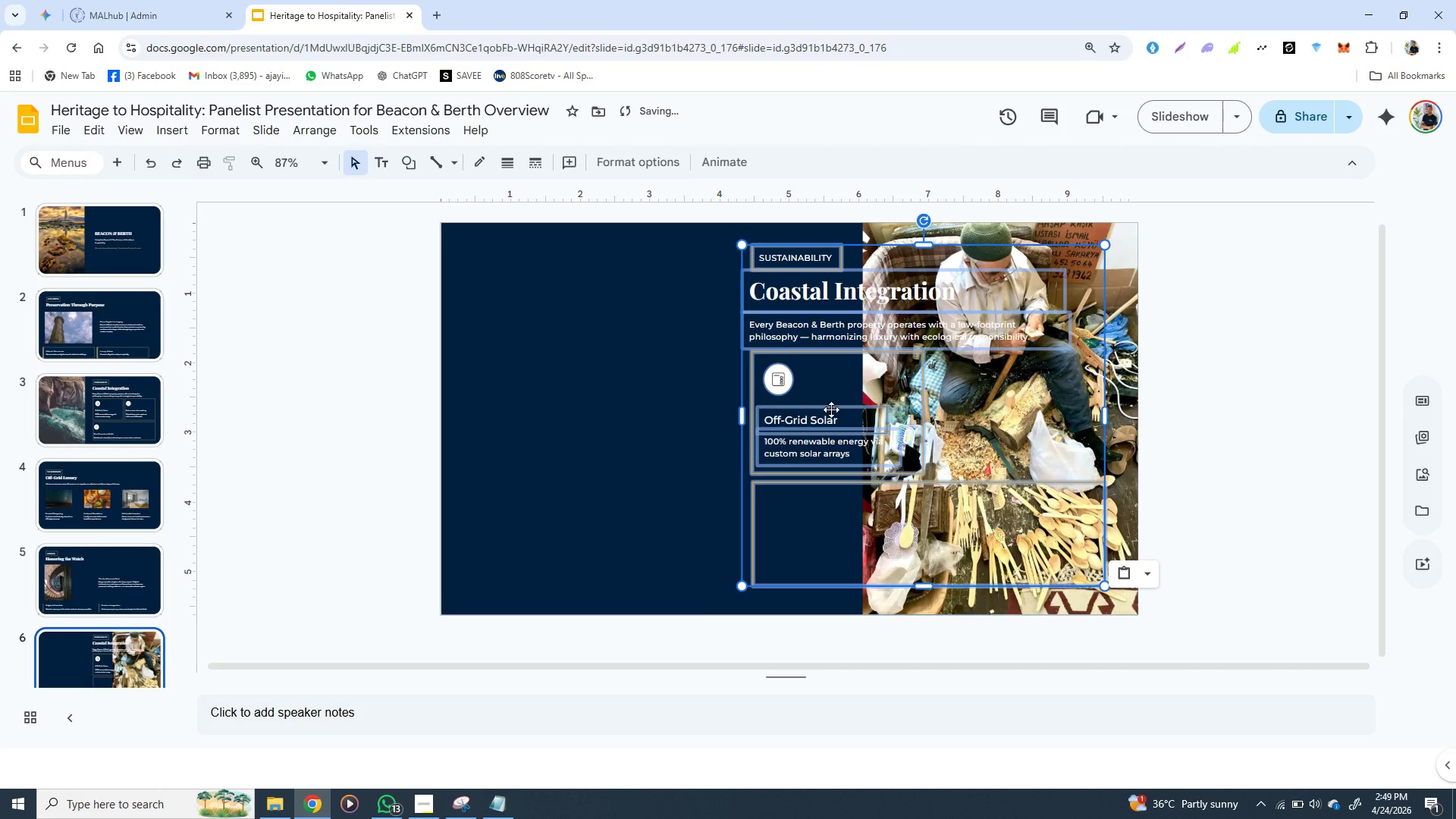 
left_click_drag(start_coordinate=[831, 410], to_coordinate=[538, 407])
 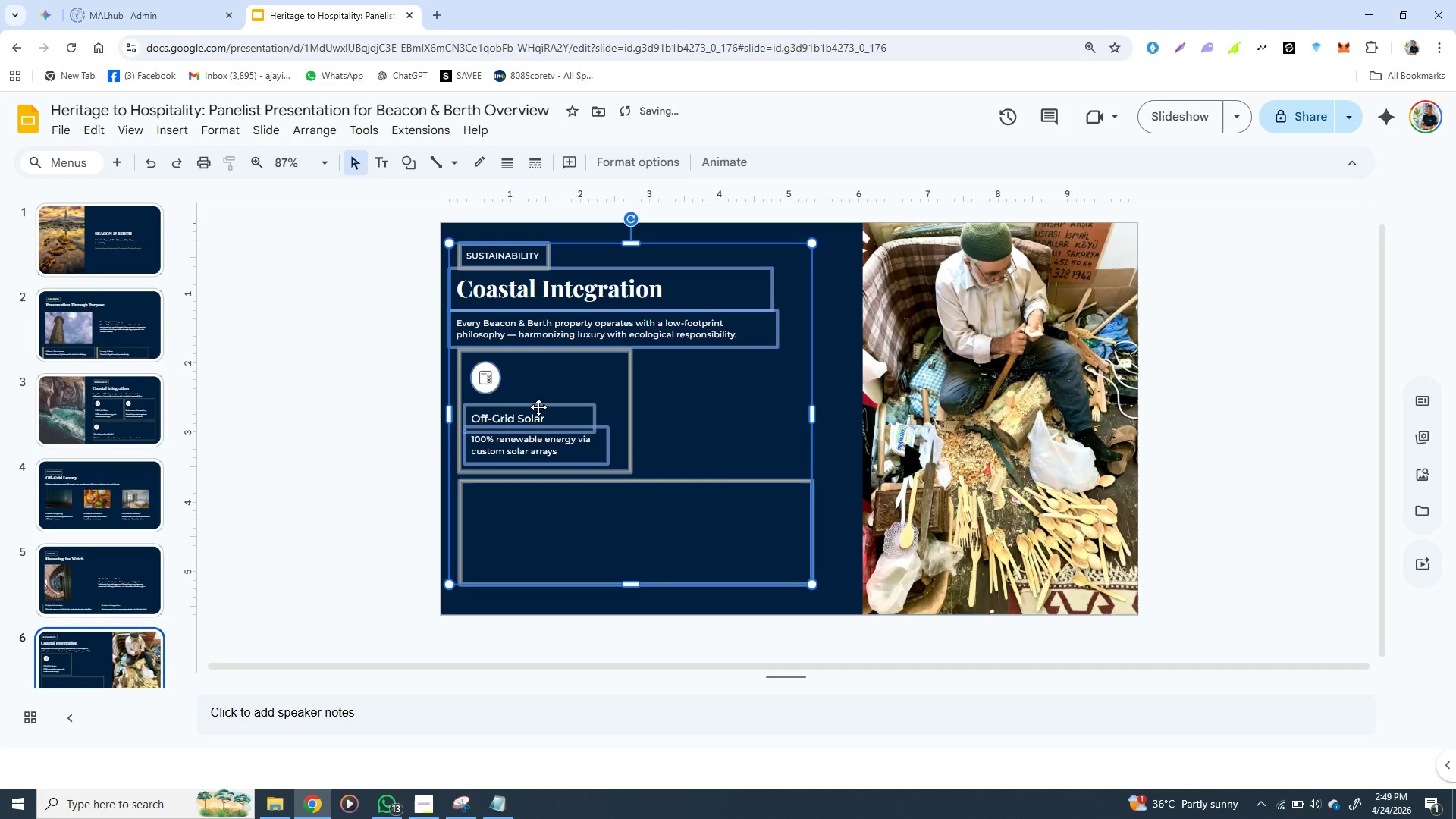 
hold_key(key=ArrowRight, duration=1.53)
 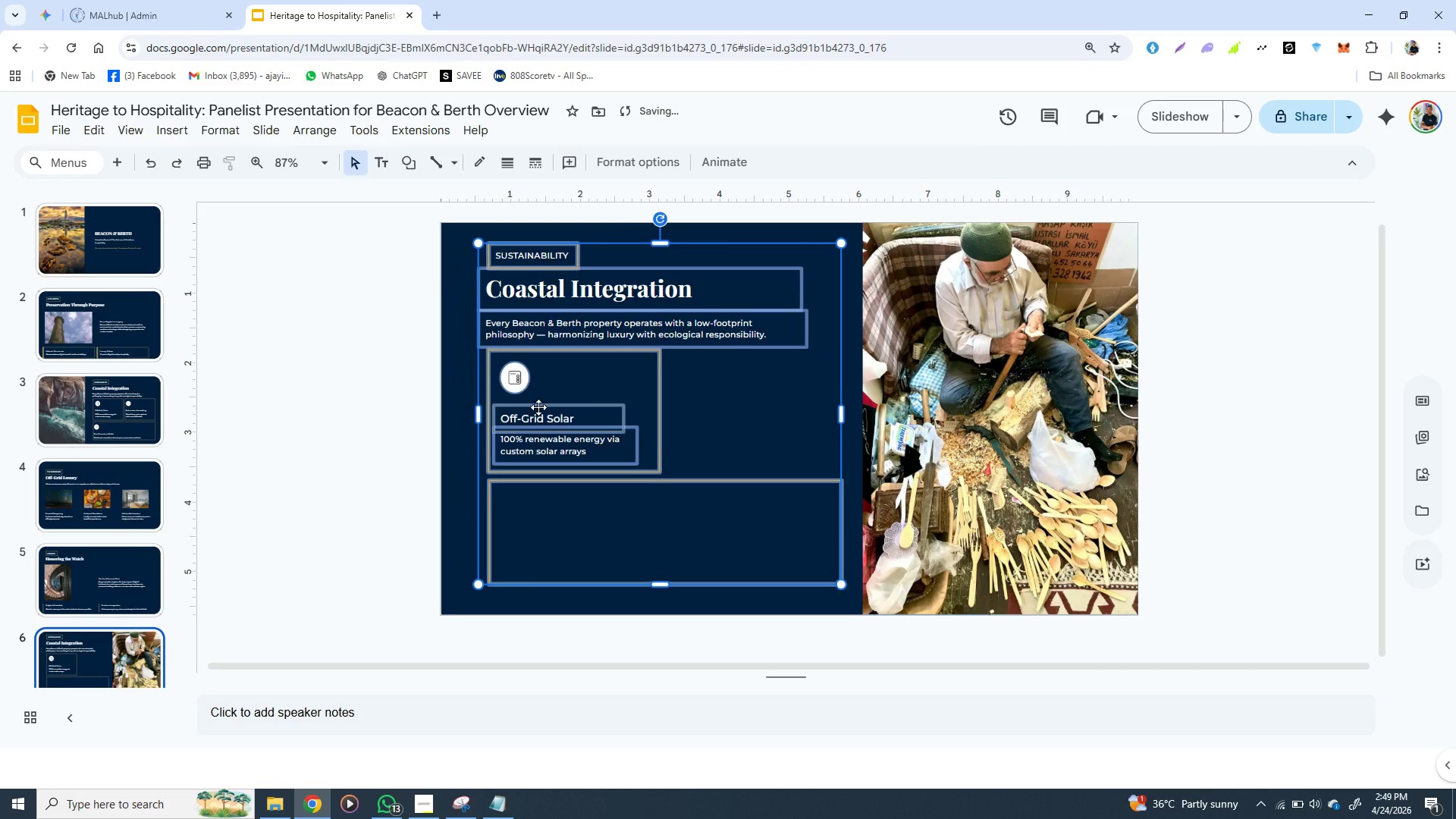 
hold_key(key=ArrowRight, duration=0.34)
 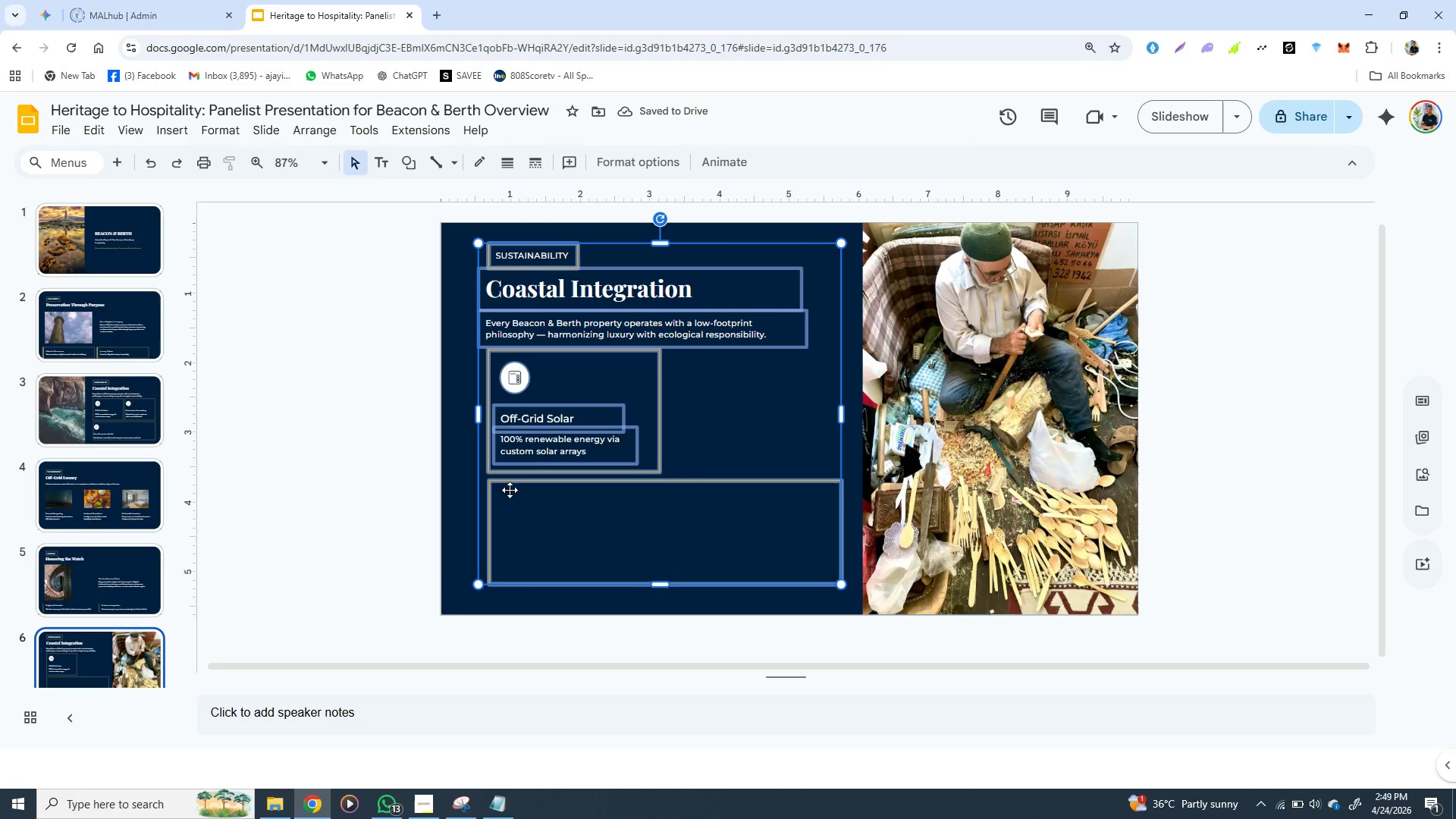 
wait(8.55)
 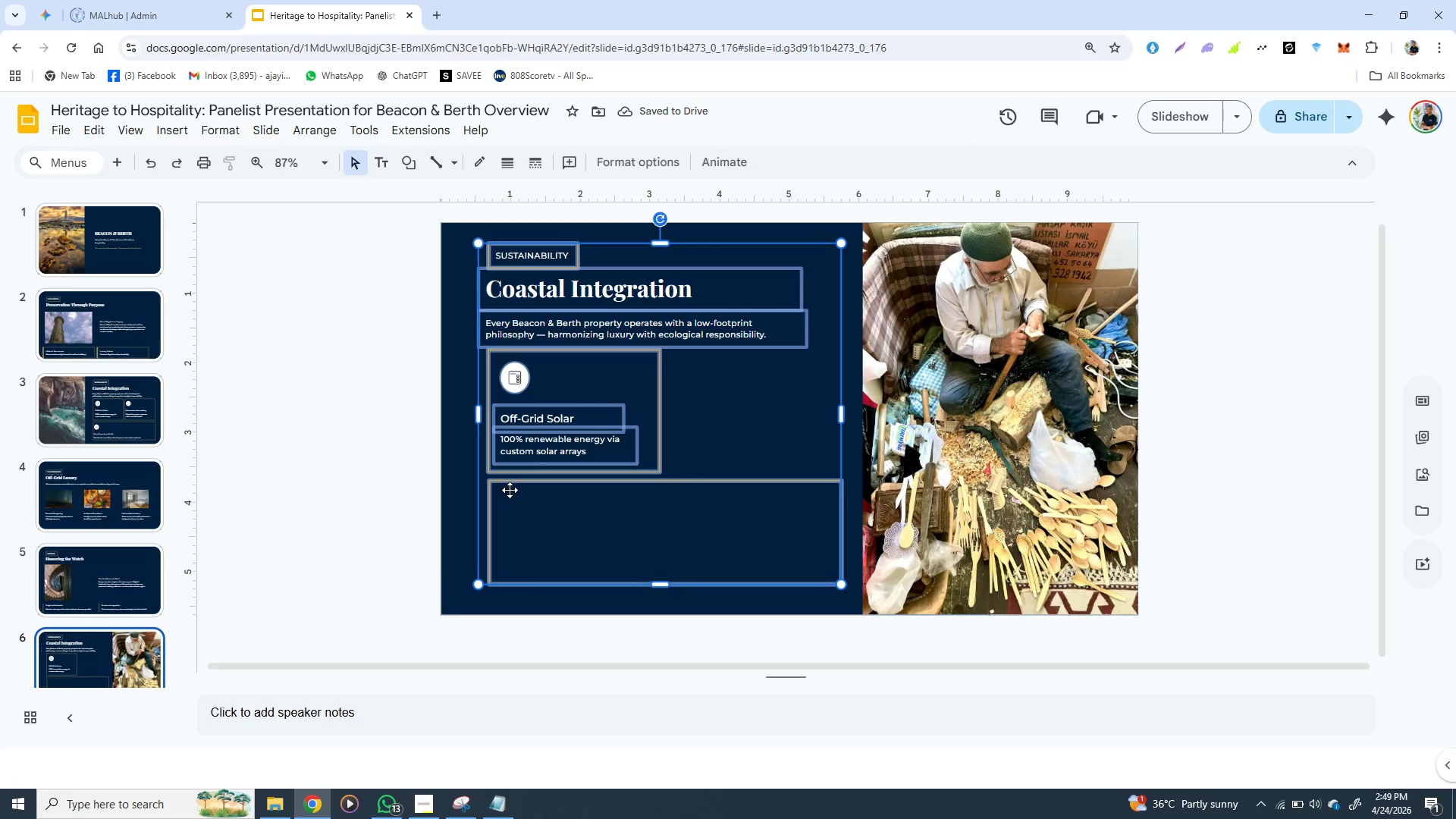 
key(Control+Z)
 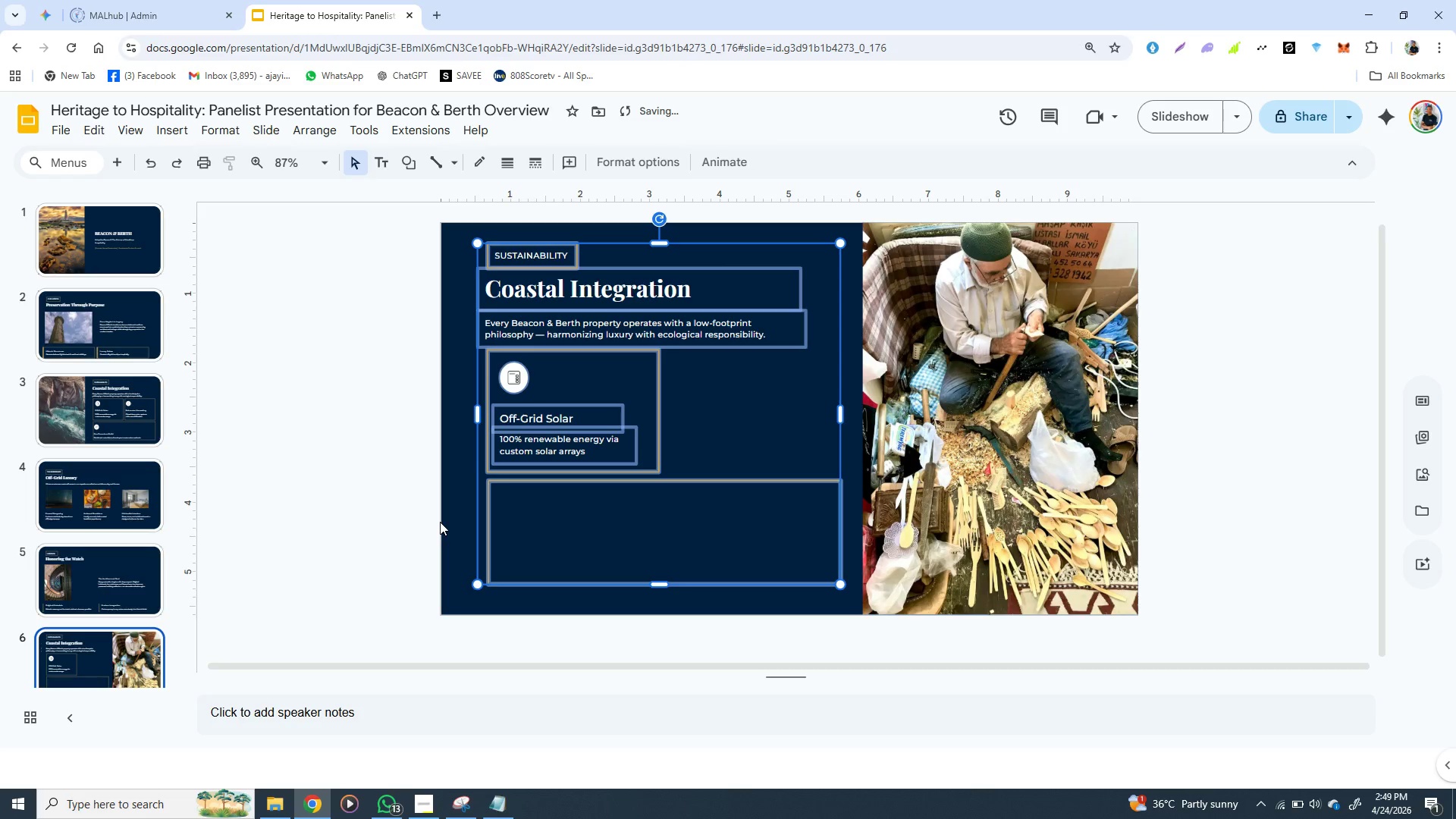 
key(Control+Z)
 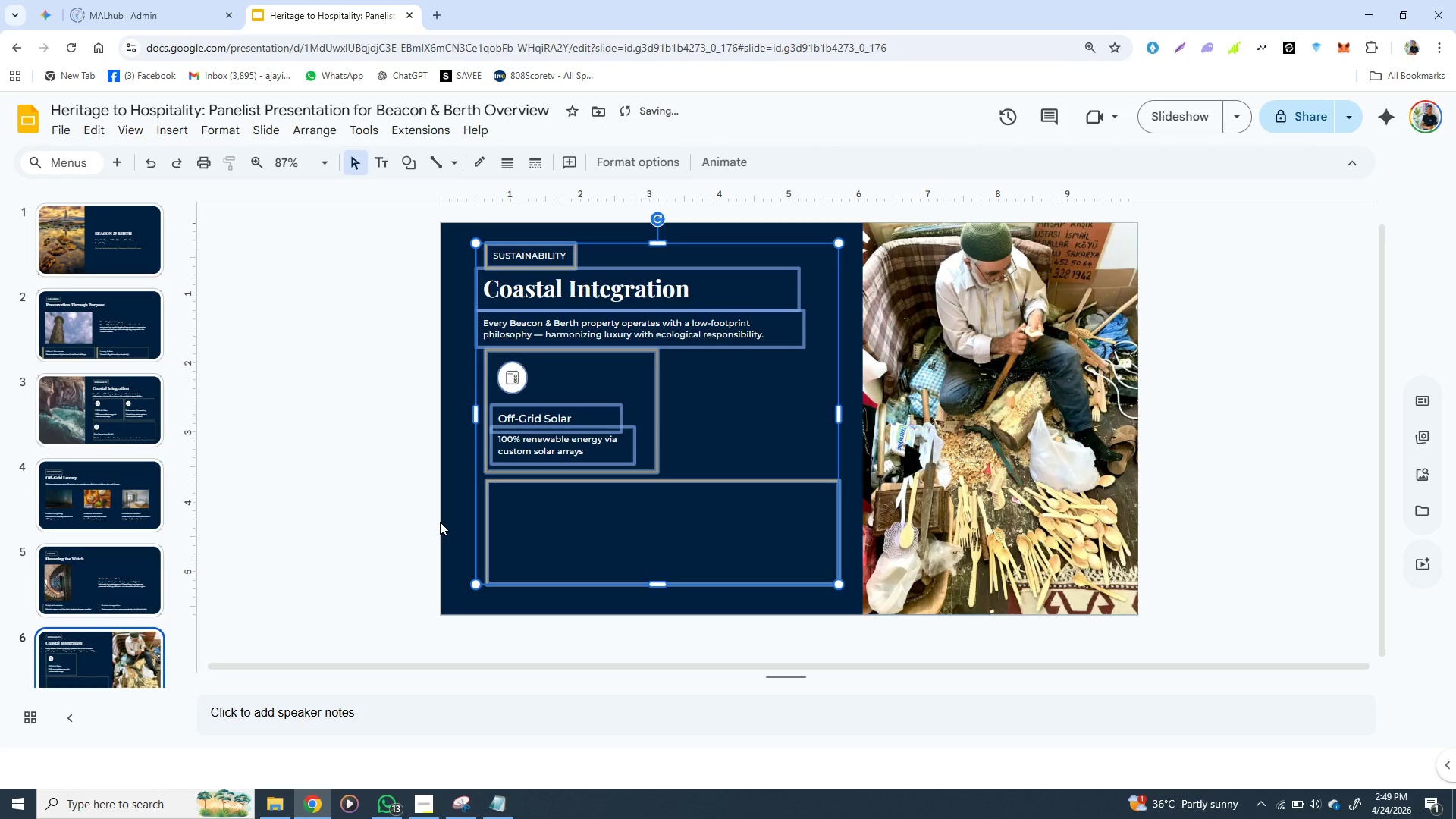 
key(Control+Z)
 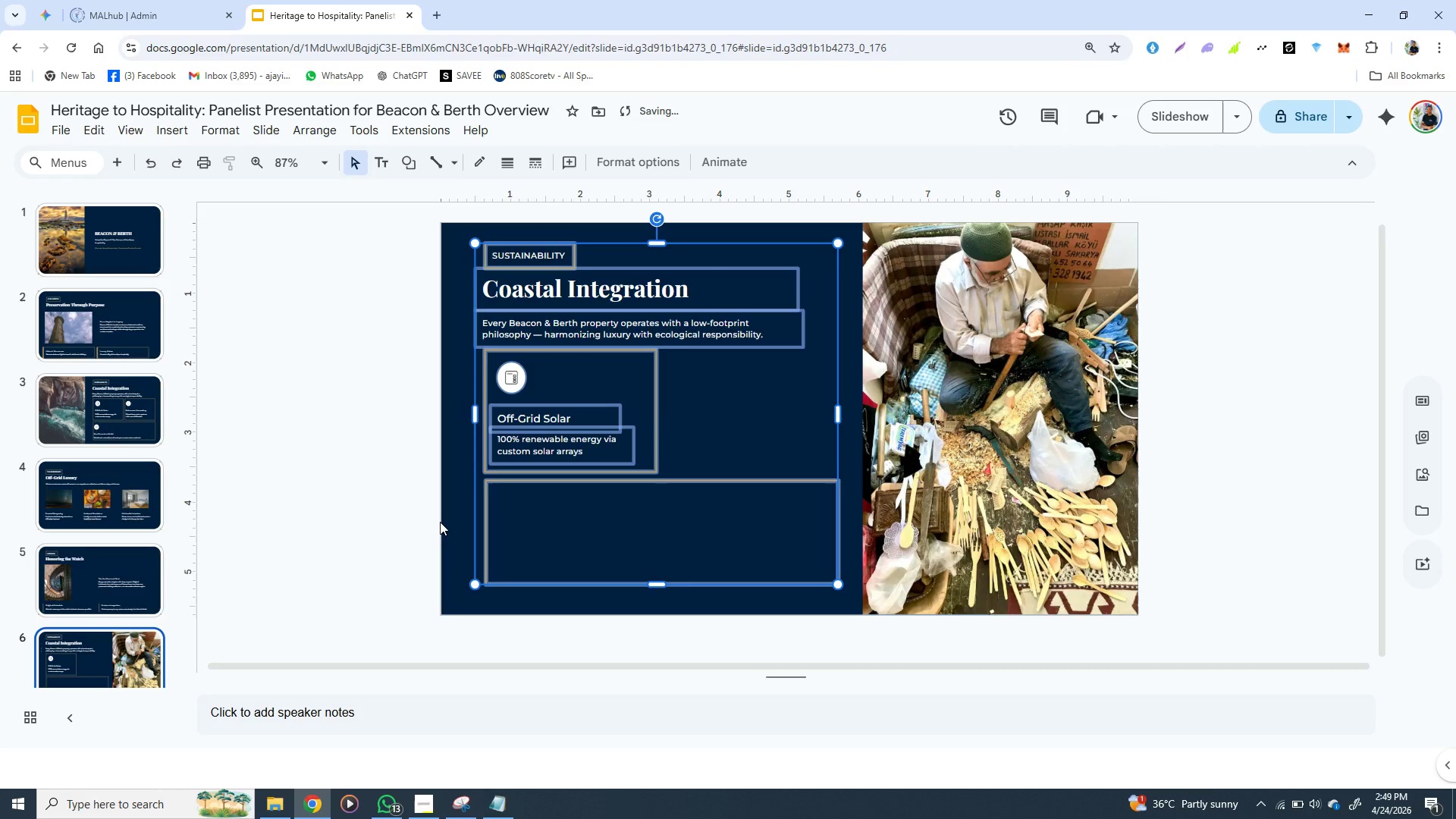 
key(Control+Z)
 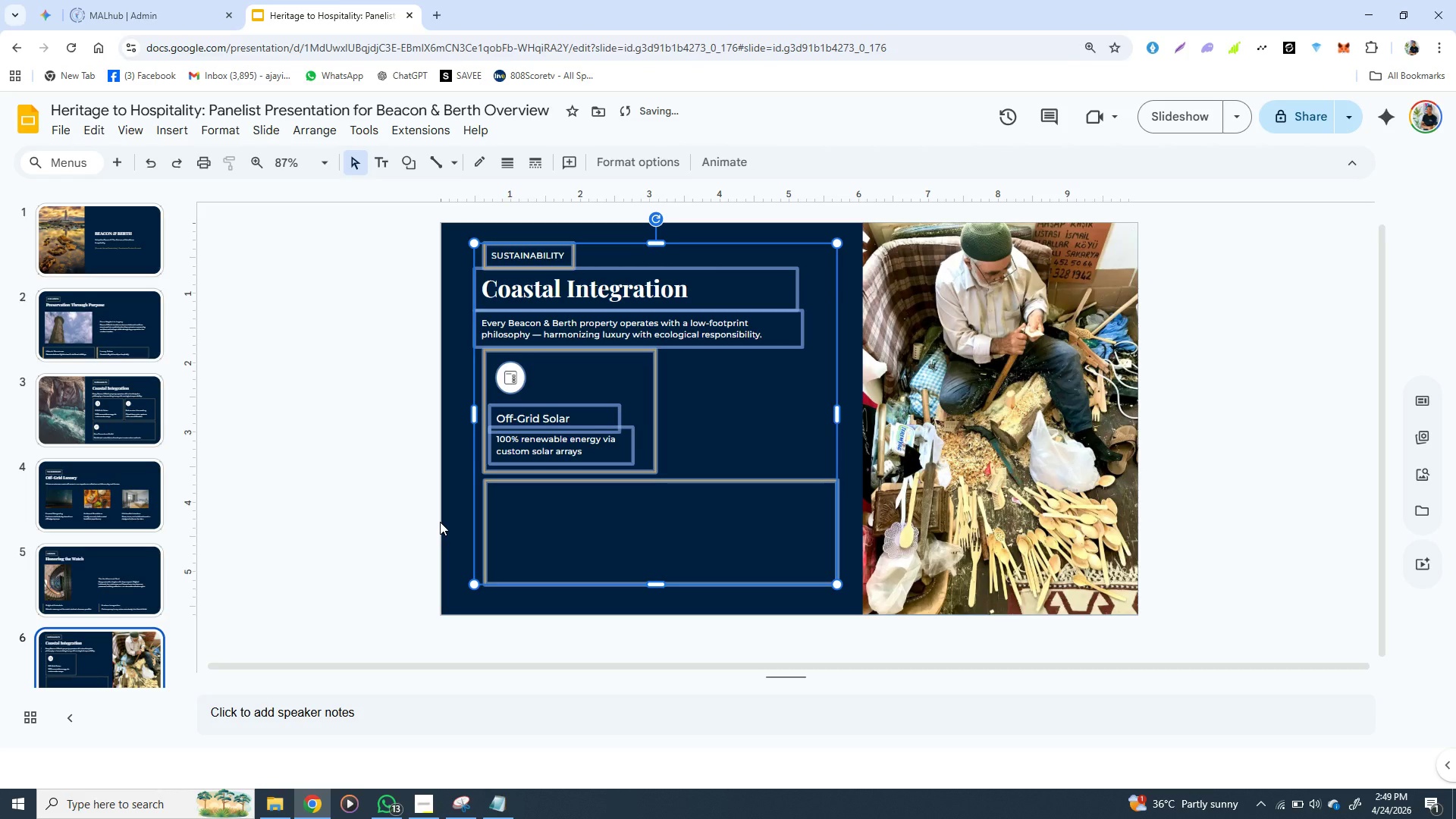 
key(Control+Z)
 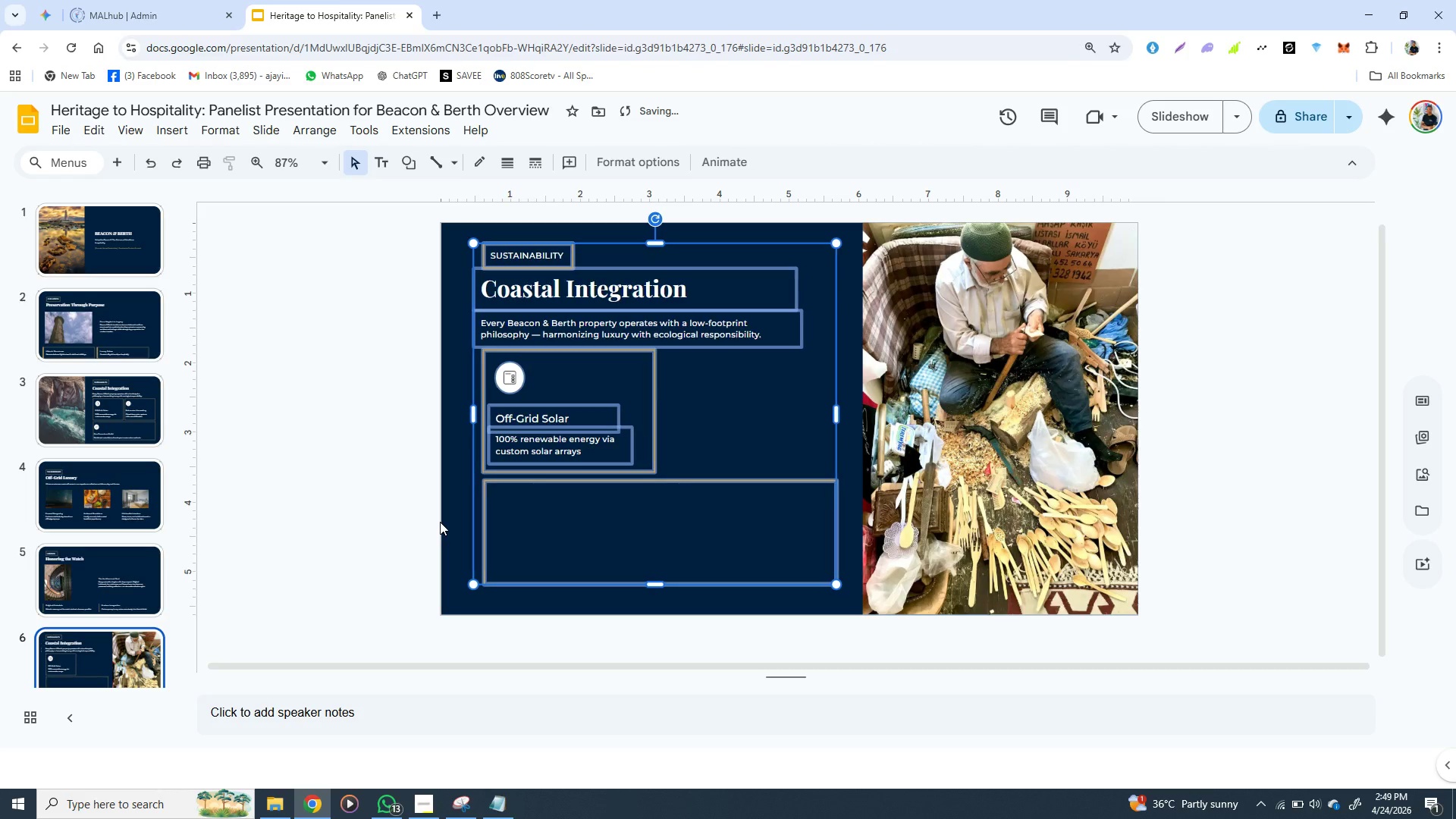 
key(Control+Z)
 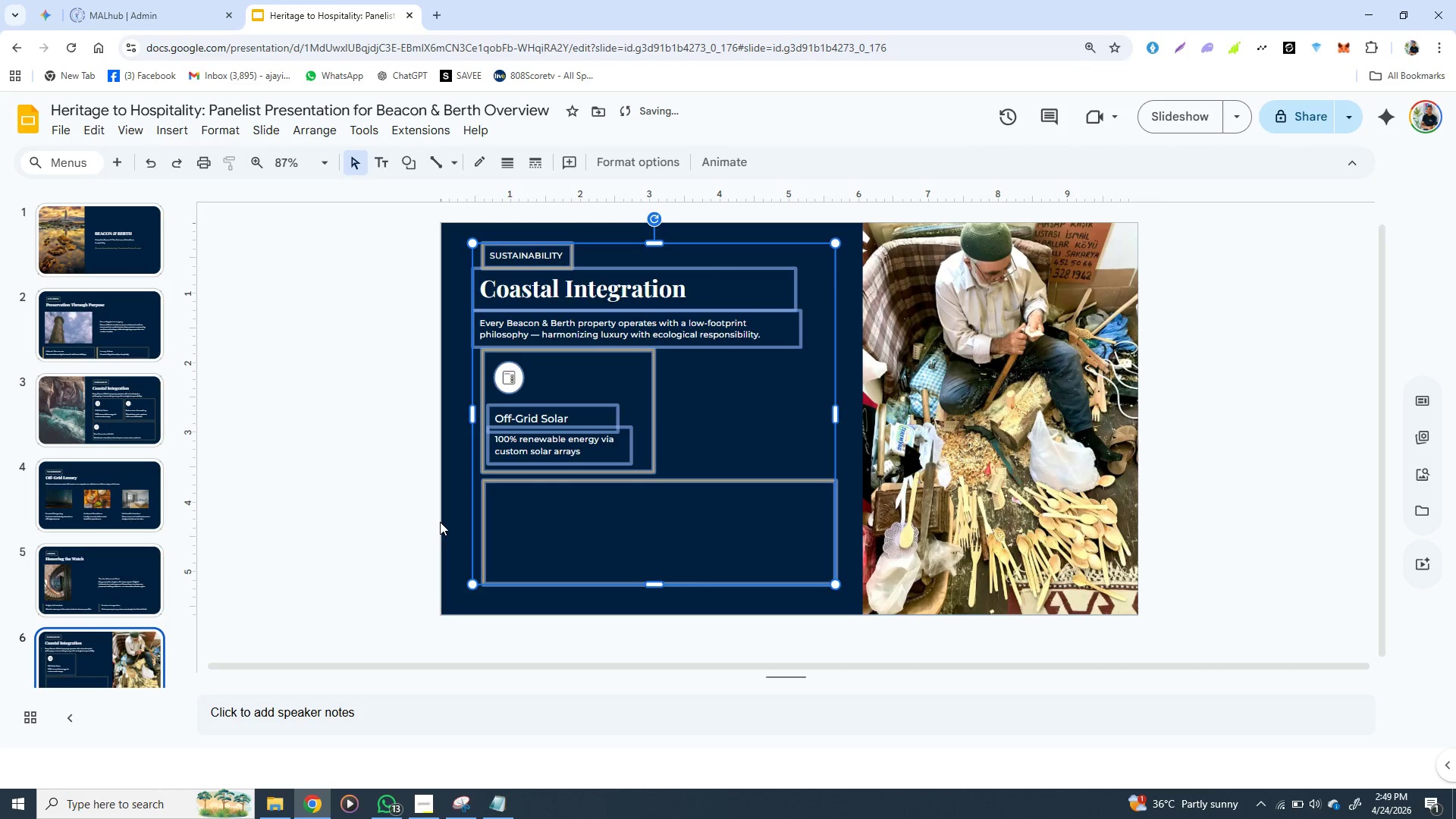 
key(Control+Z)
 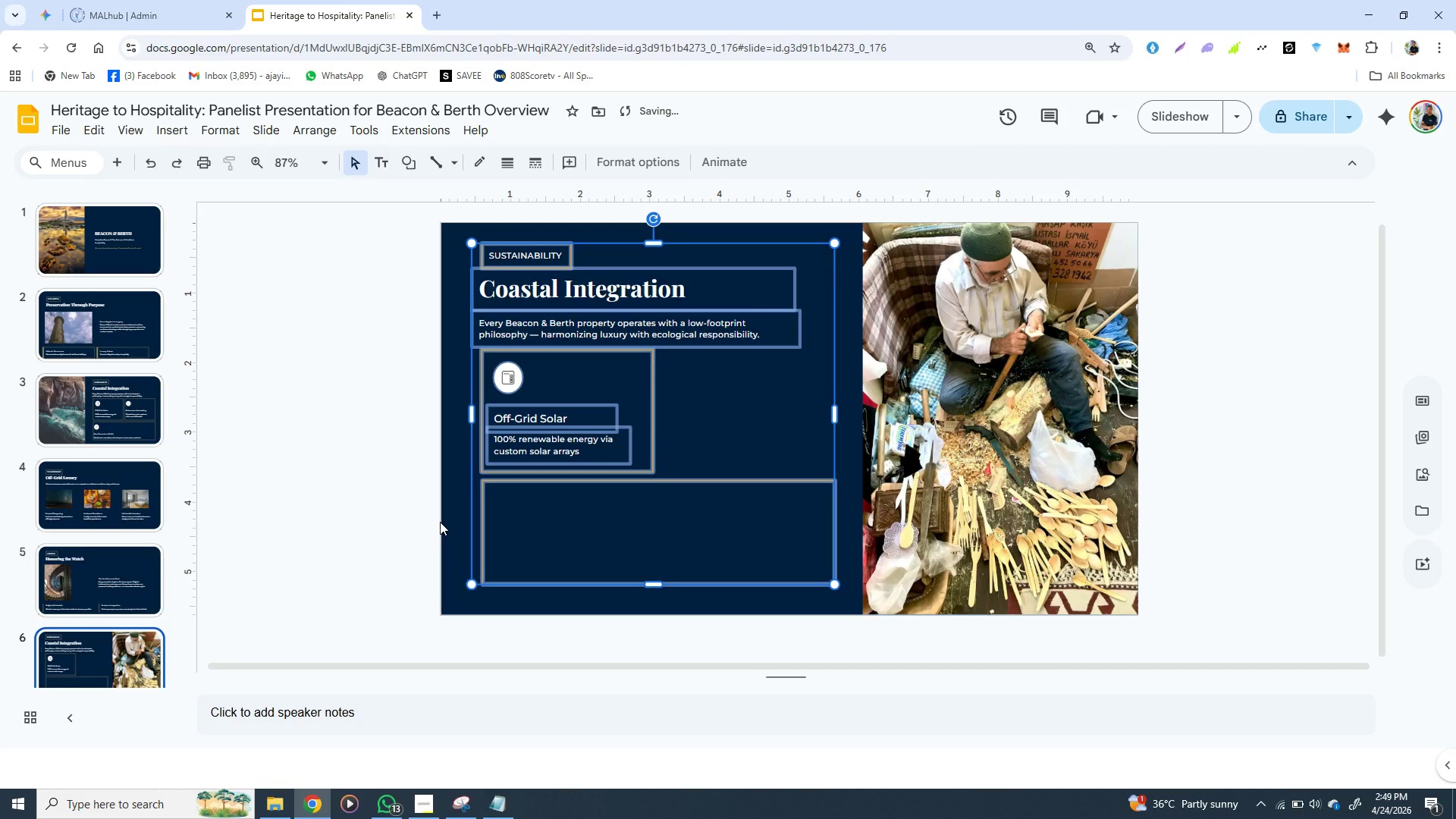 
key(Control+Z)
 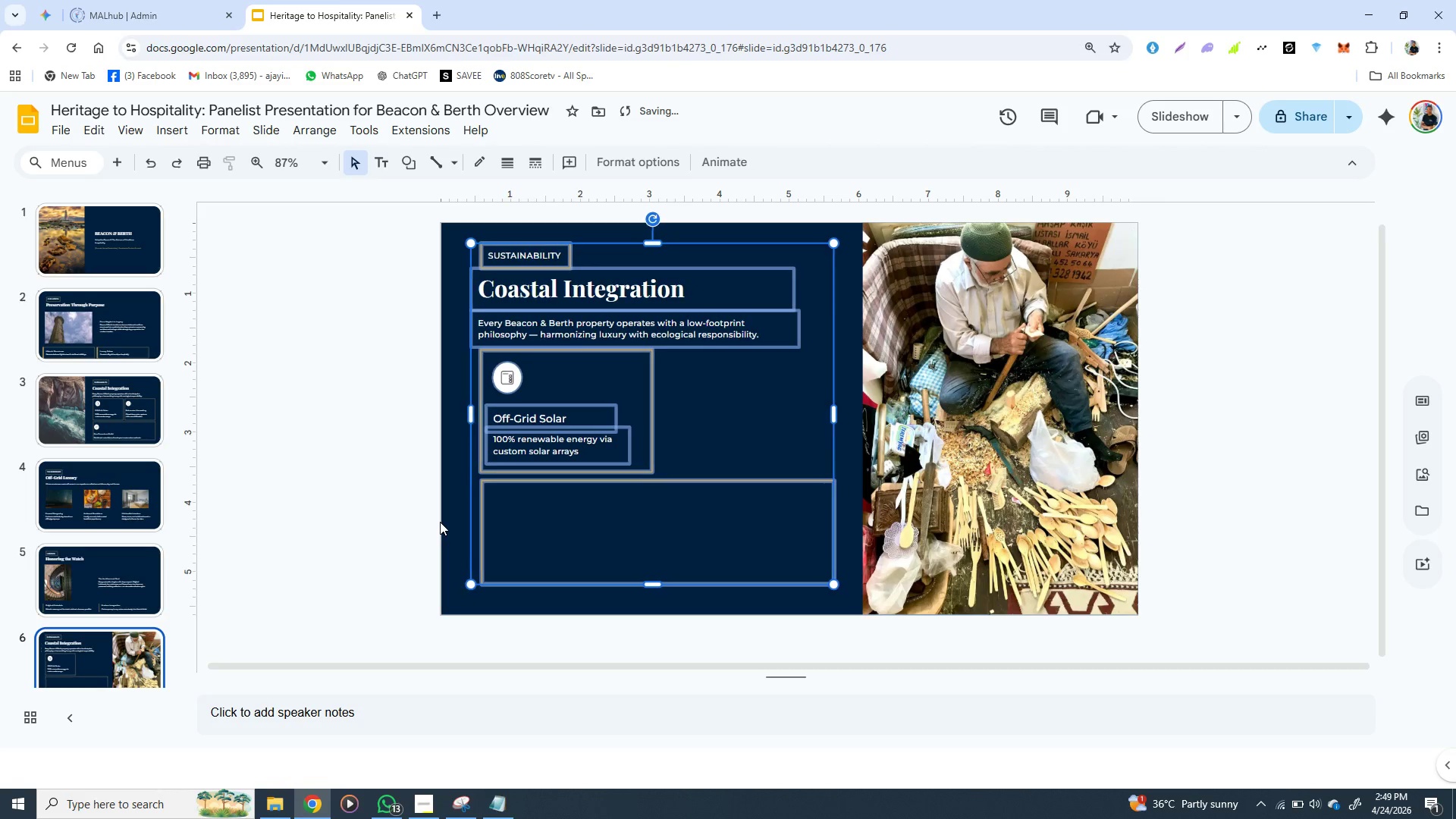 
hold_key(key=Z, duration=1.44)
 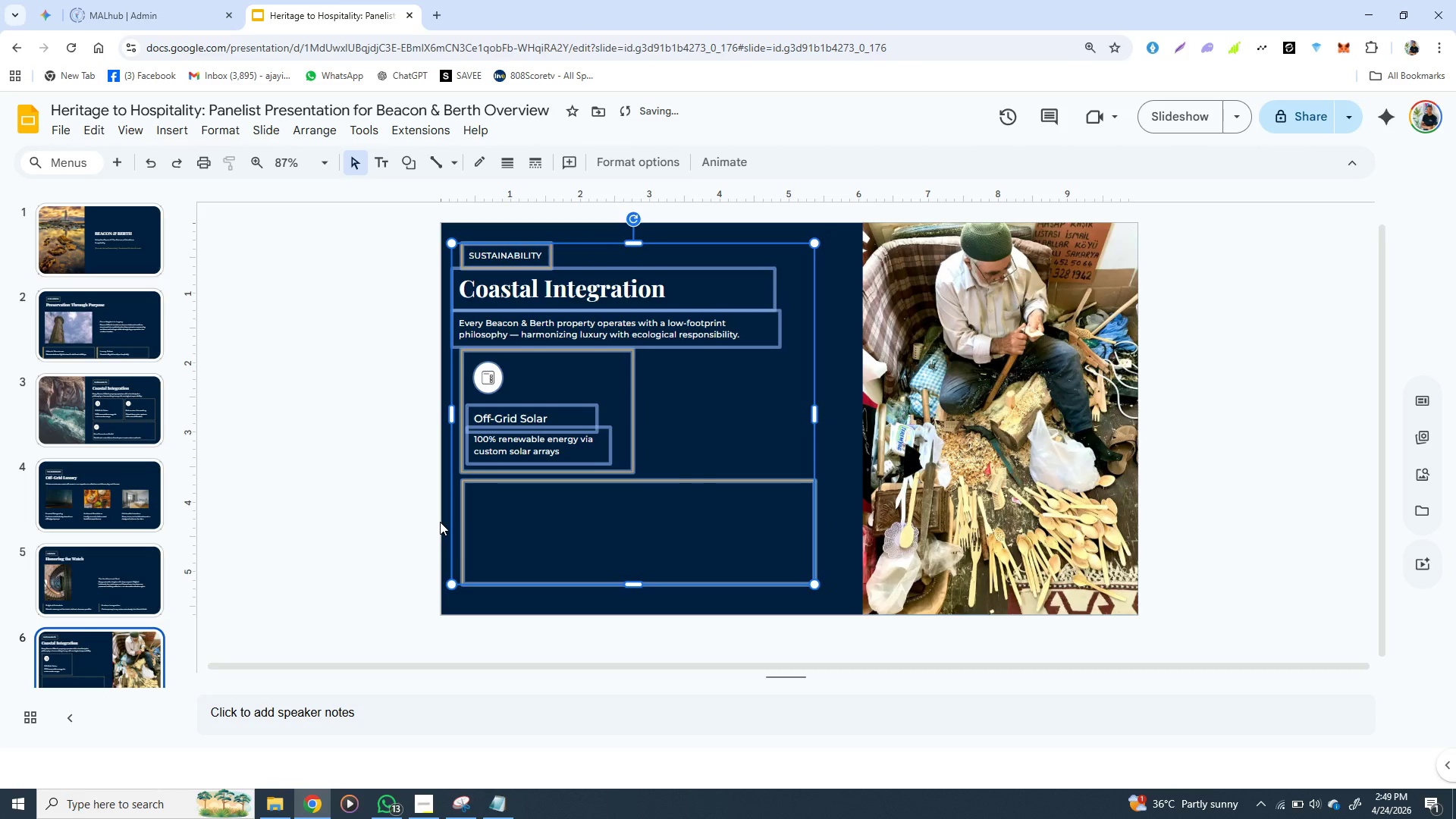 
hold_key(key=Z, duration=1.03)
 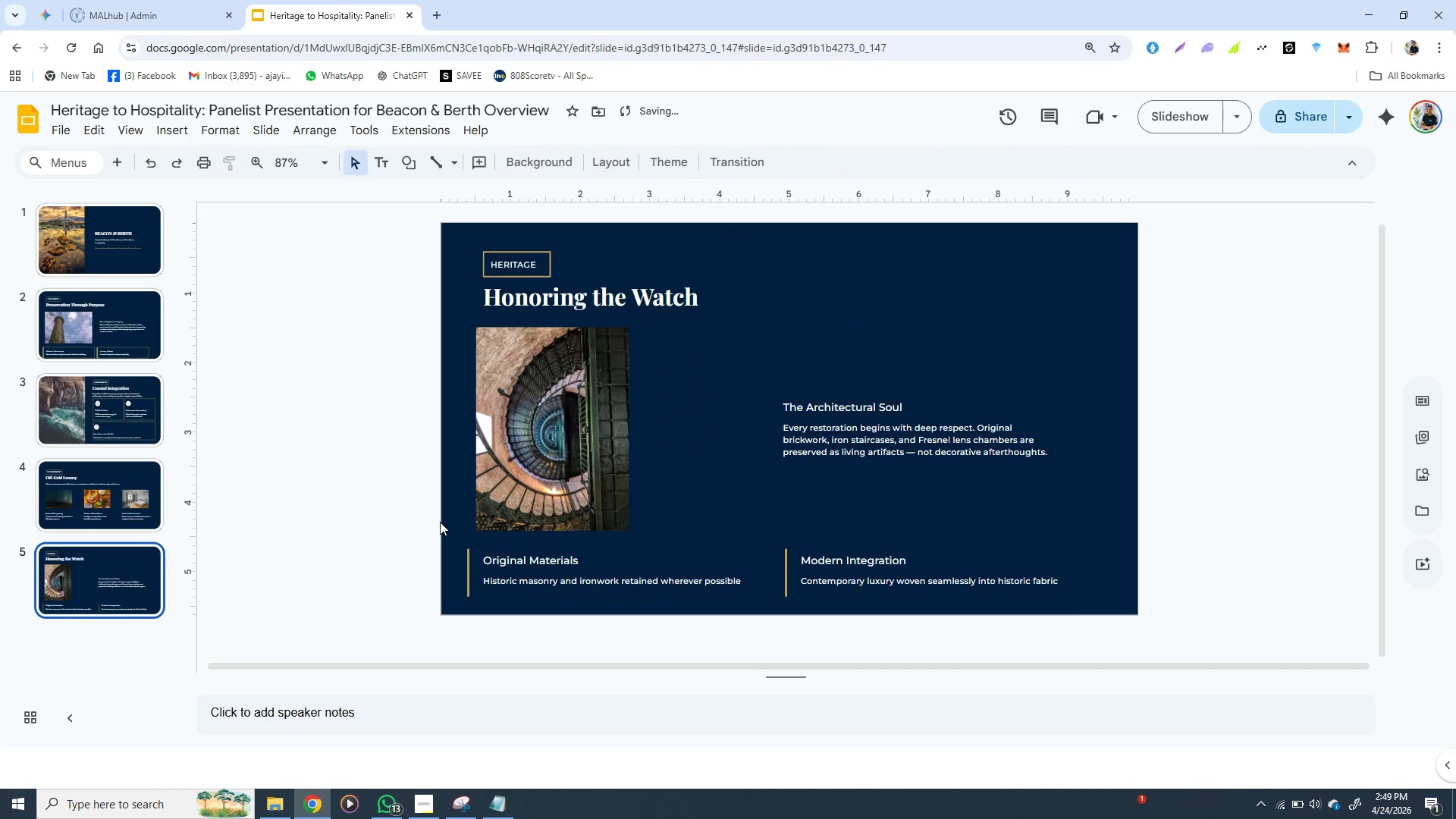 
key(Control+Y)
 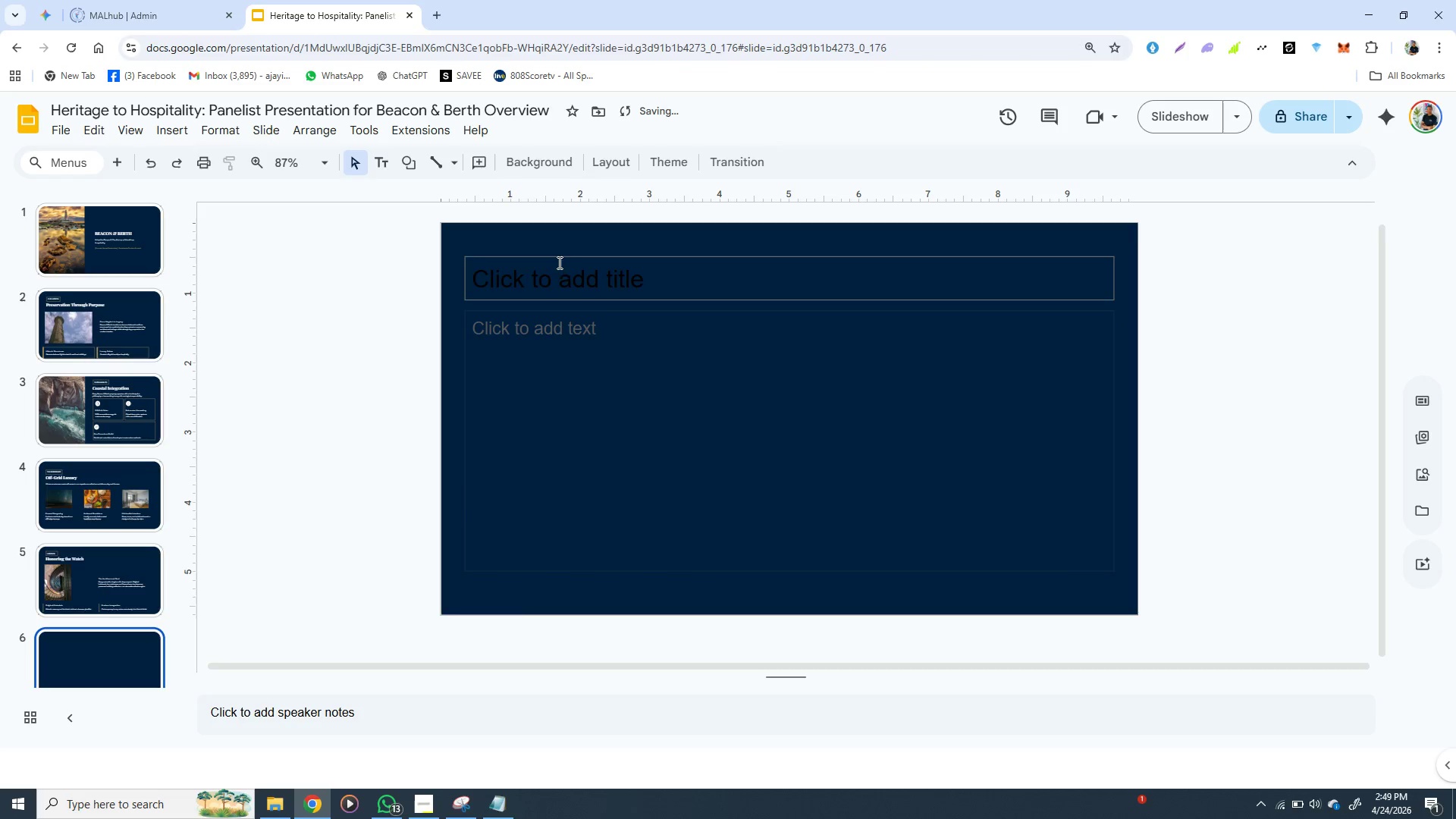 
left_click([558, 262])
 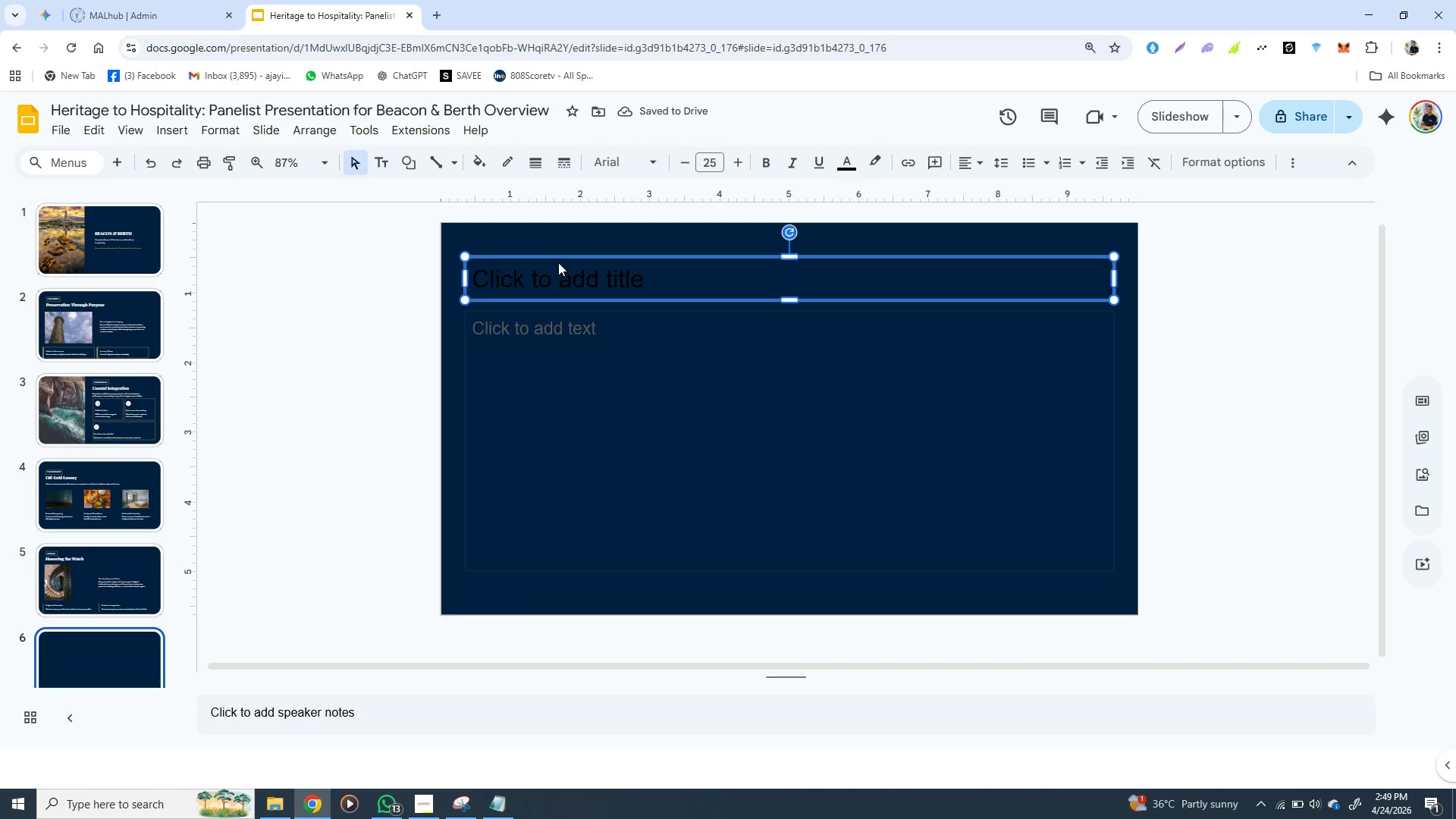 
key(Backspace)
 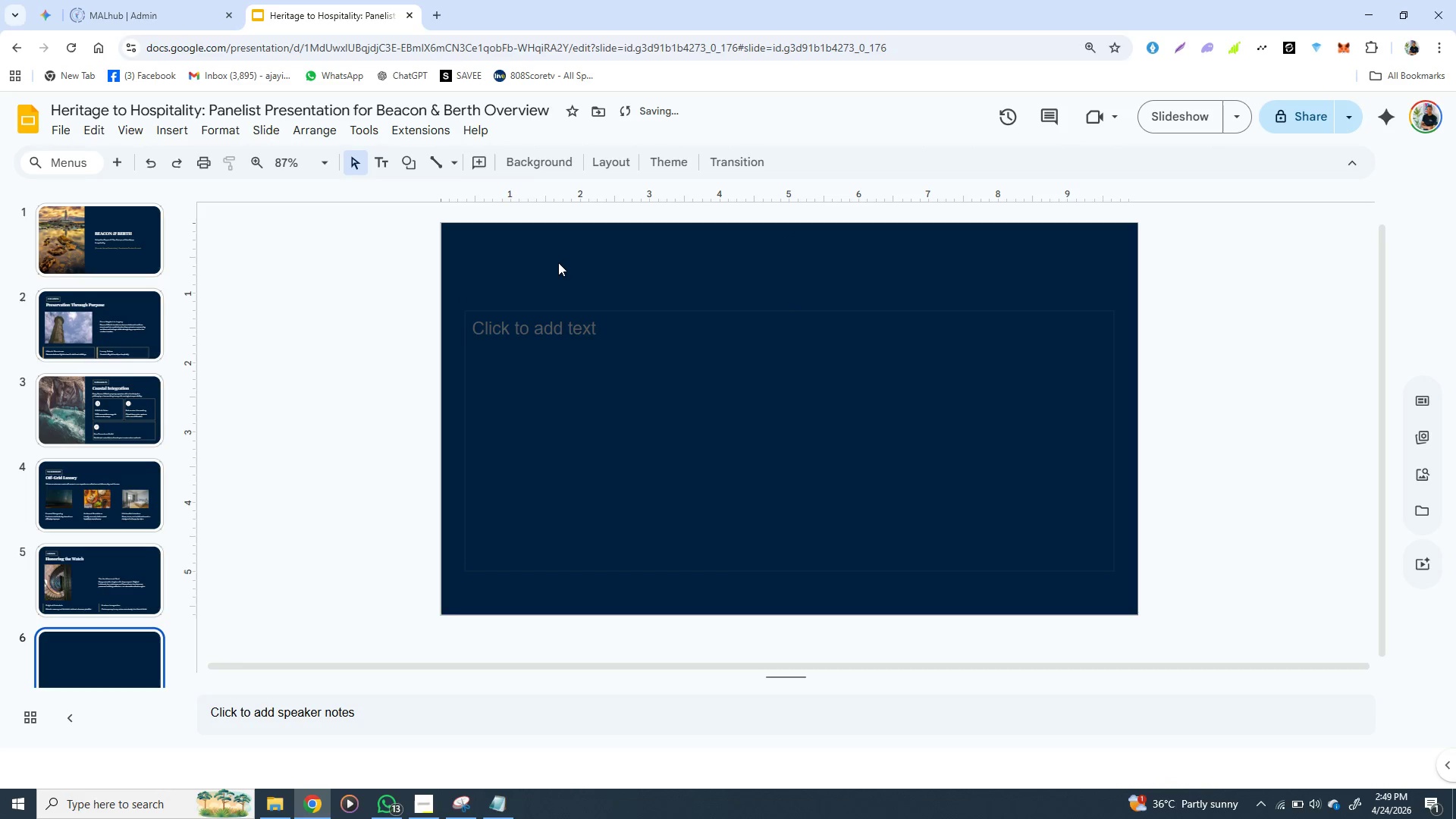 
key(Control+Y)
 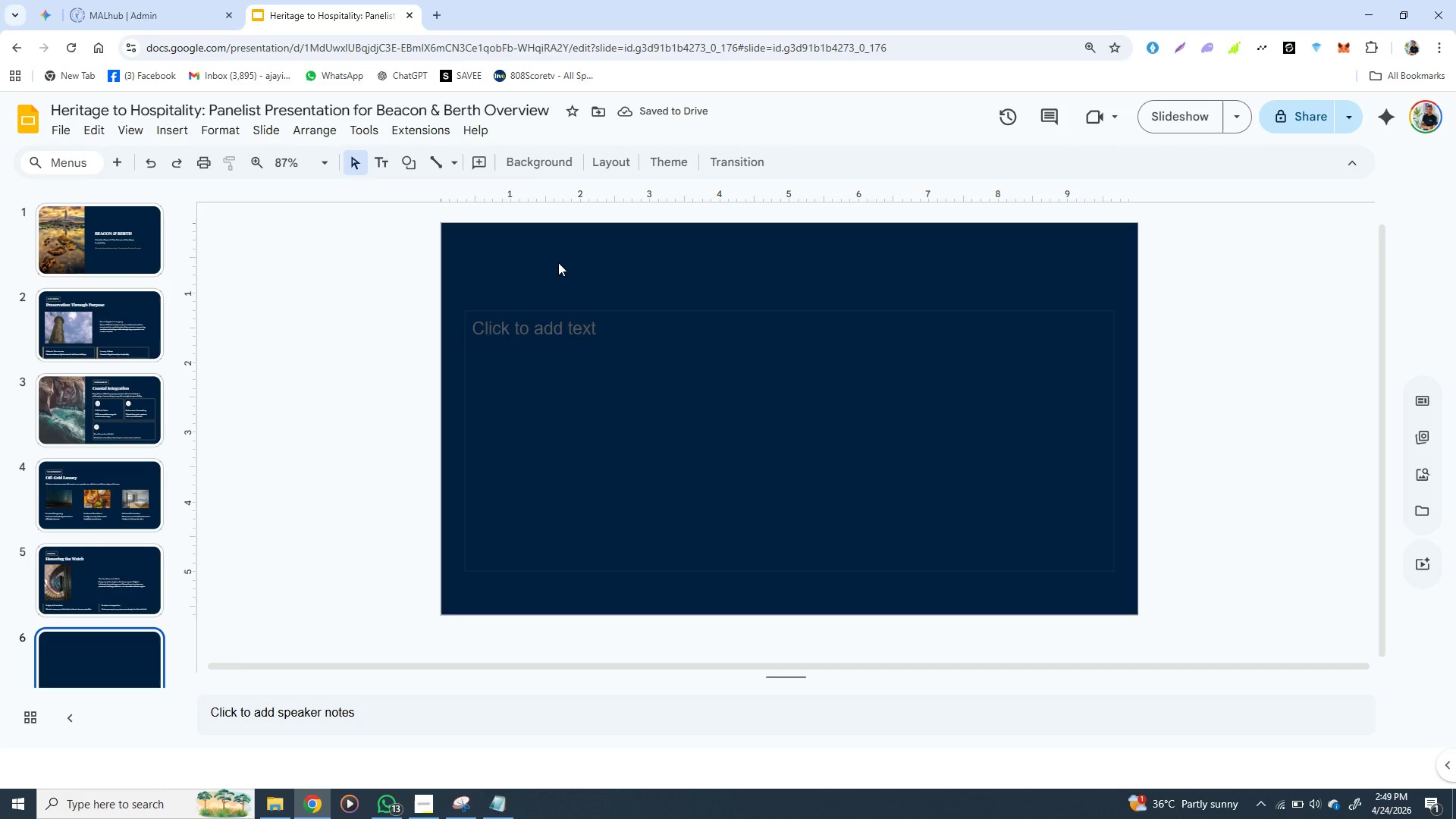 
key(Control+Y)
 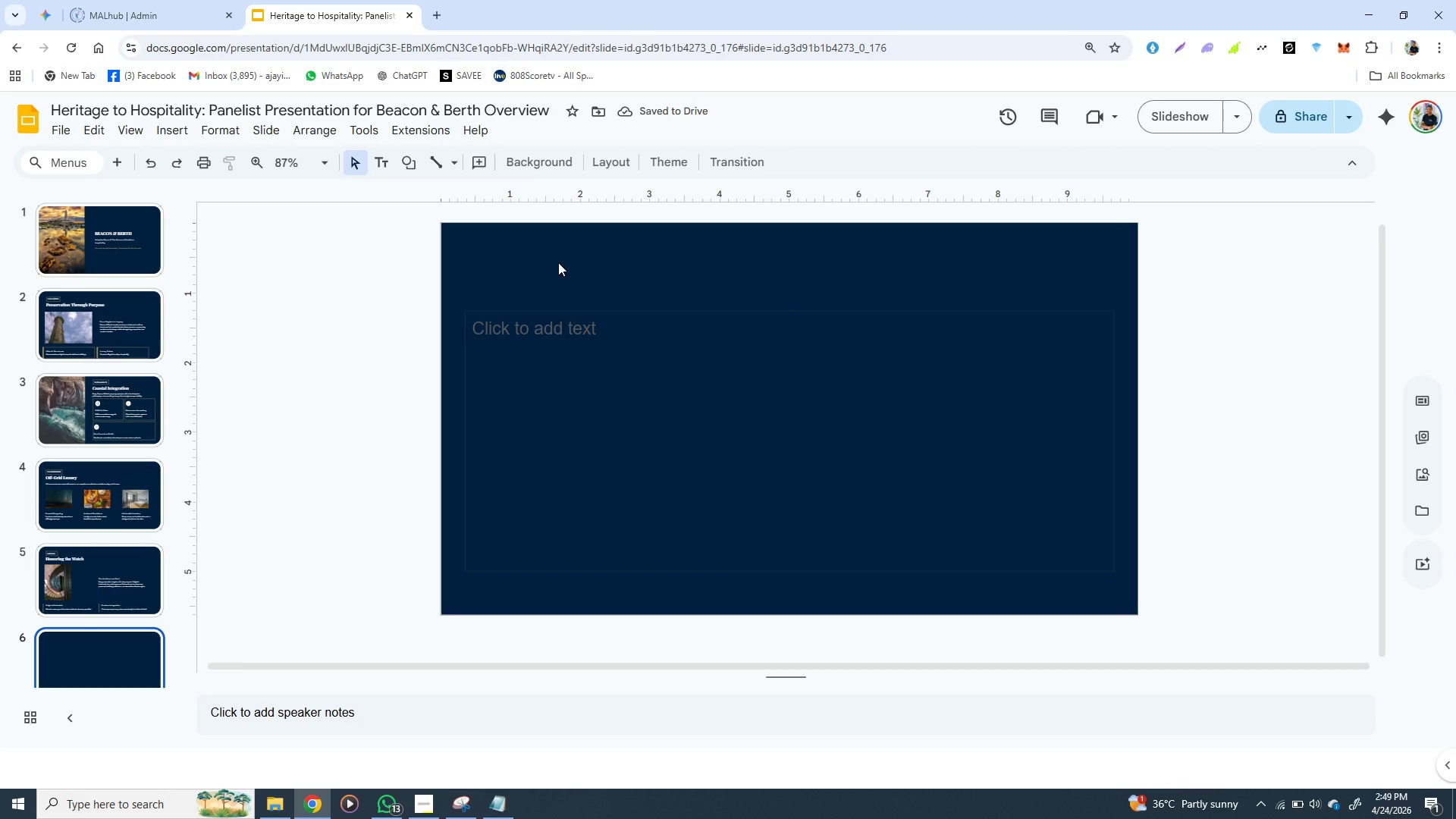 
key(Control+Y)
 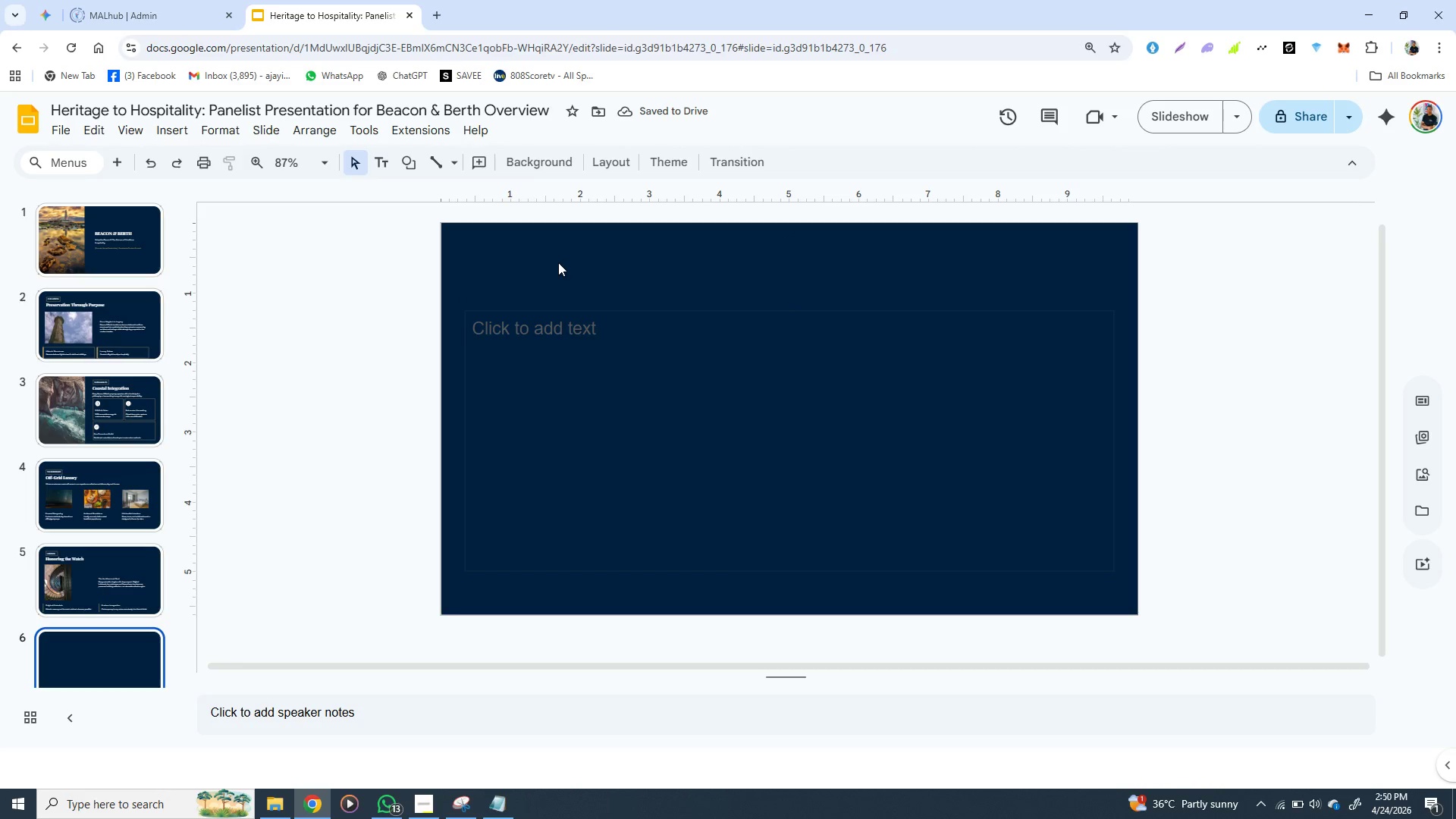 
key(Control+Y)
 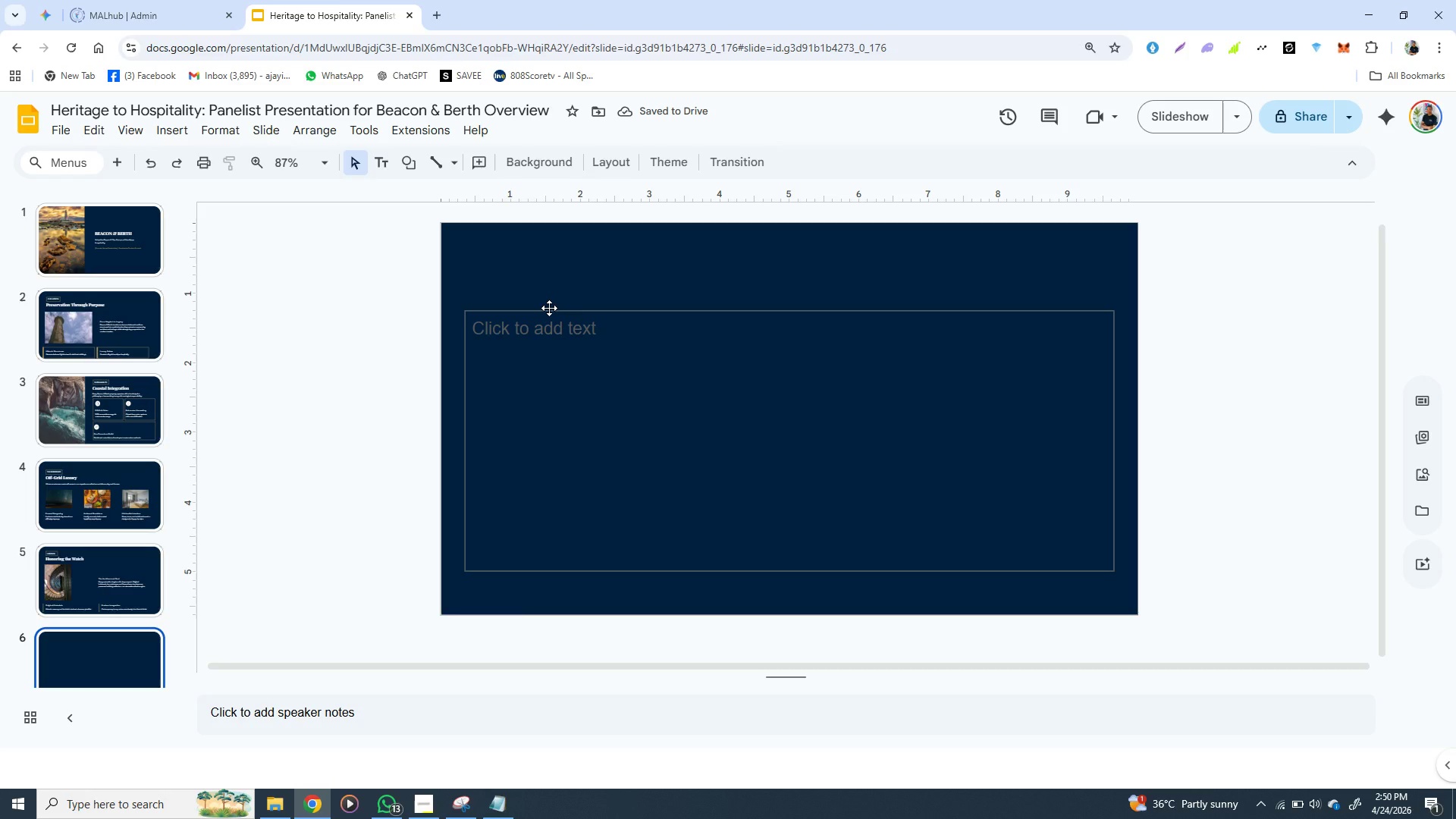 
left_click([549, 308])
 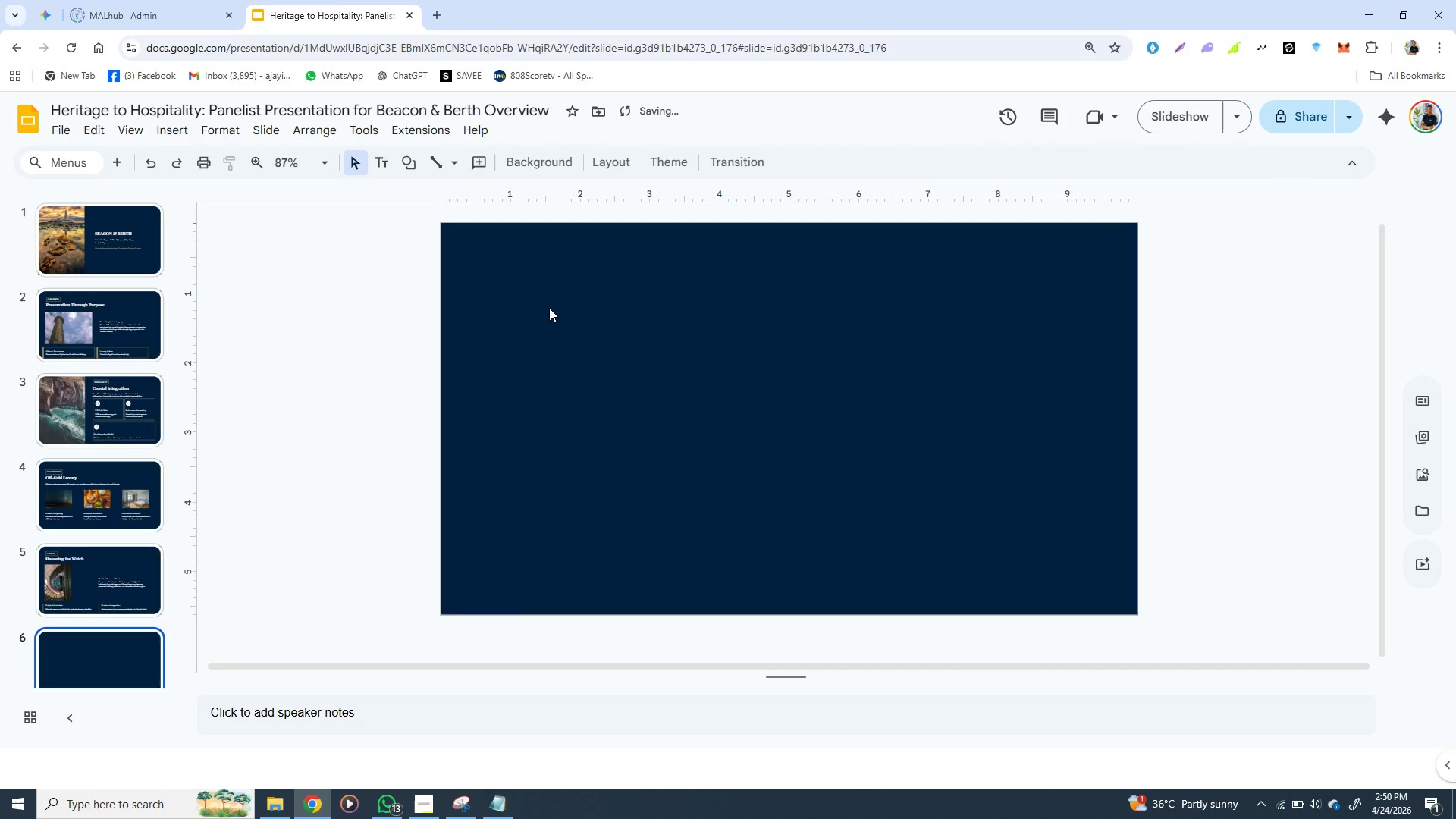 
key(Backspace)
 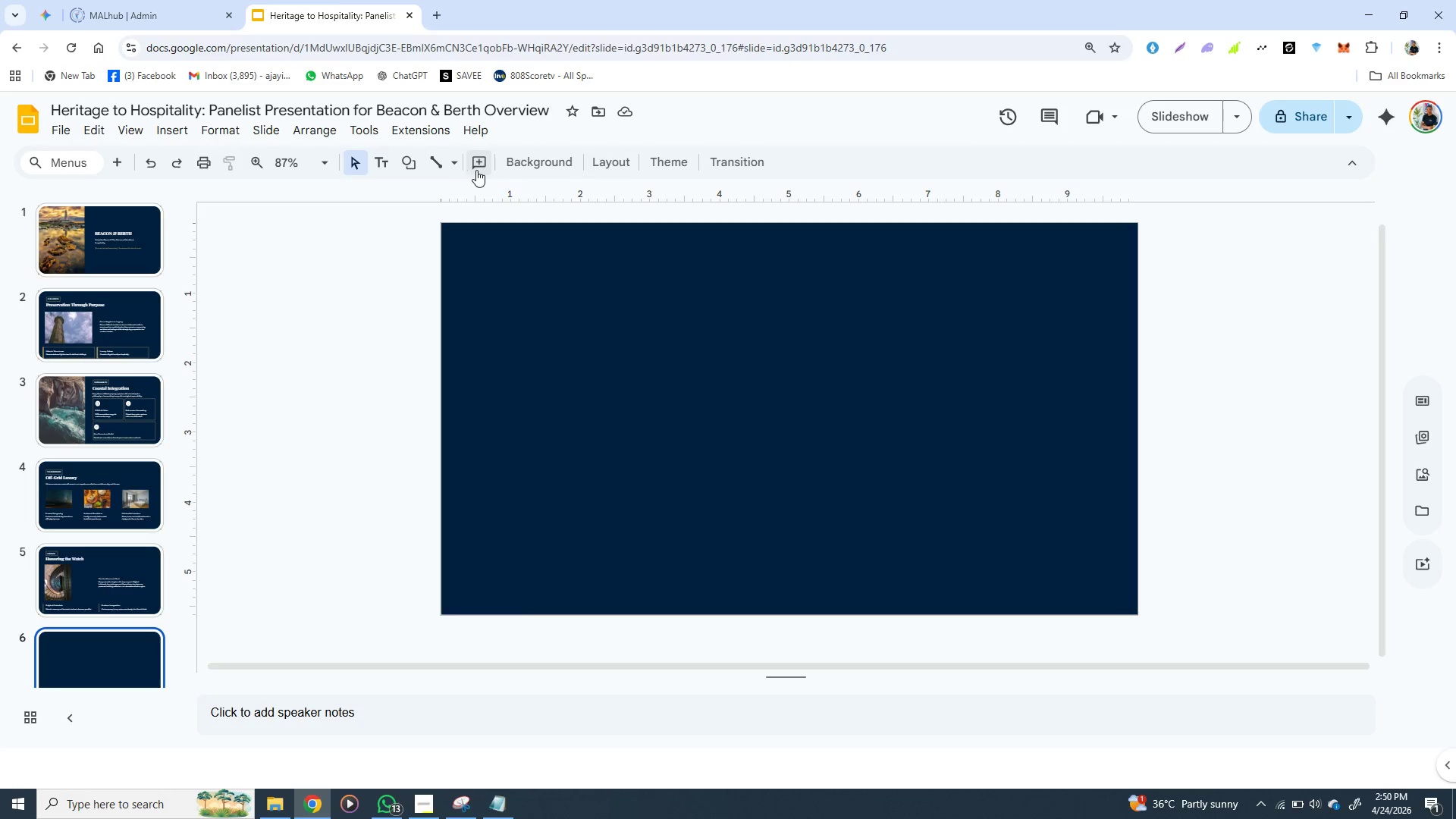 
wait(27.47)
 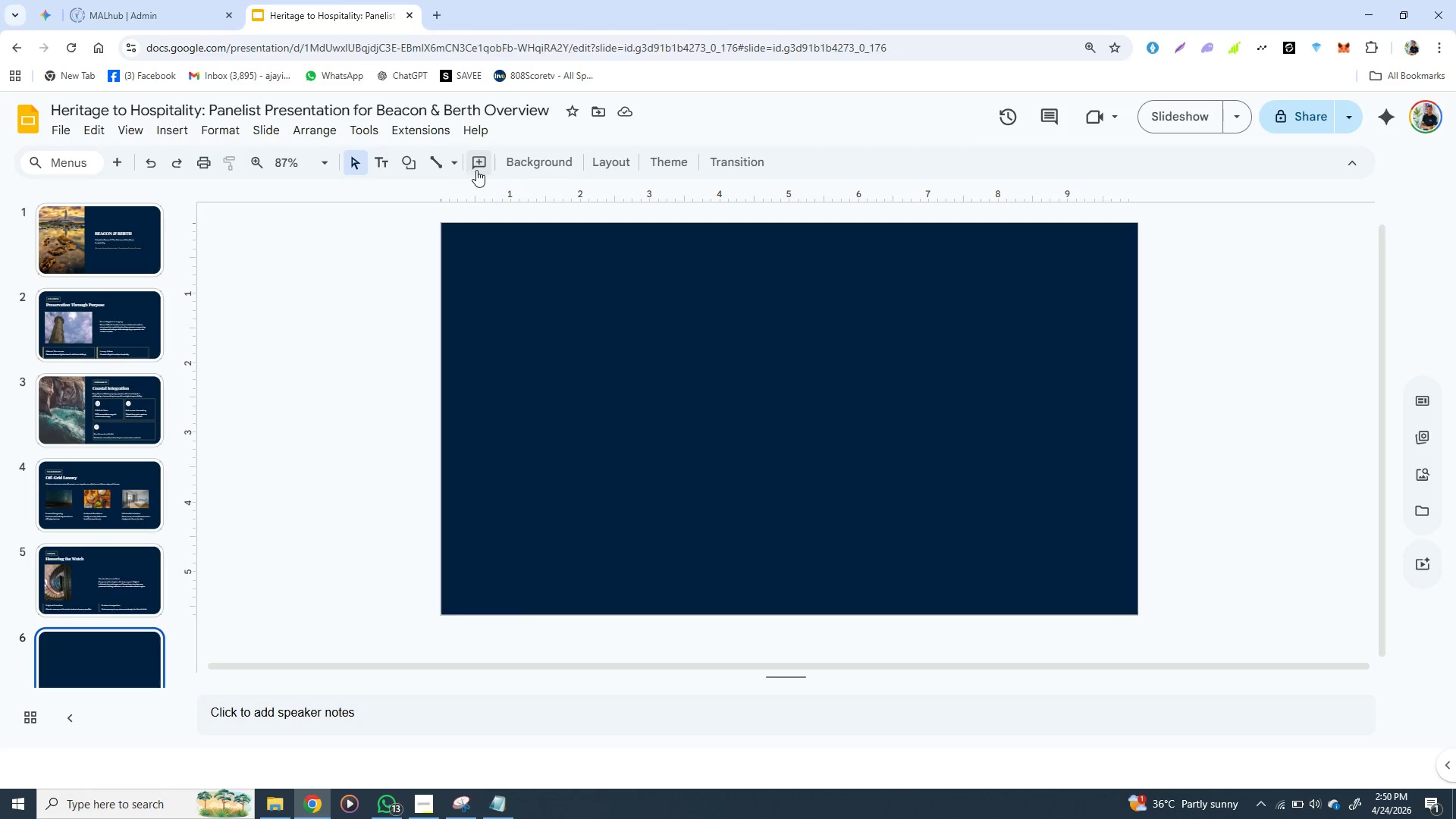 
left_click([164, 127])
 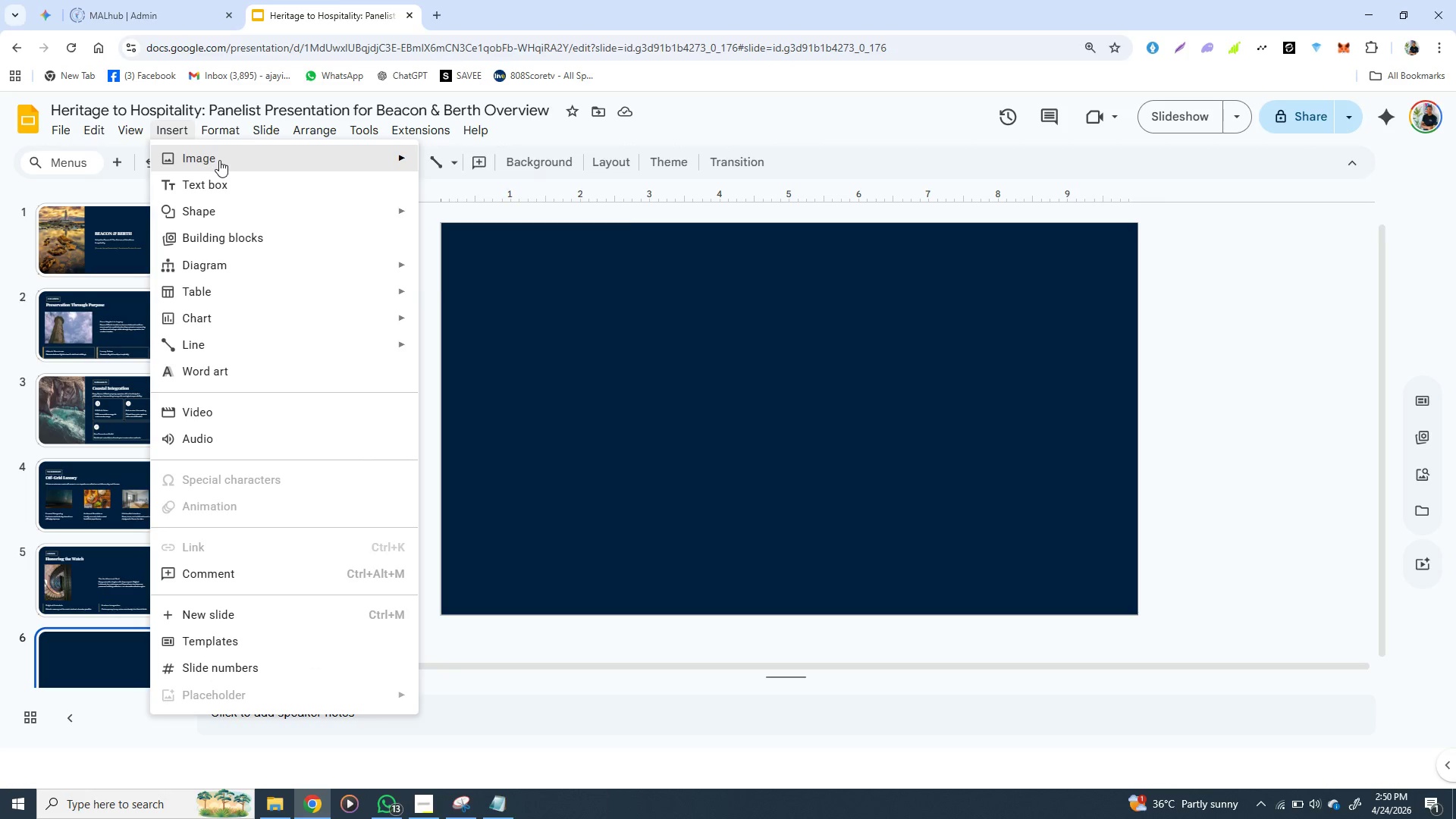 
left_click([219, 160])
 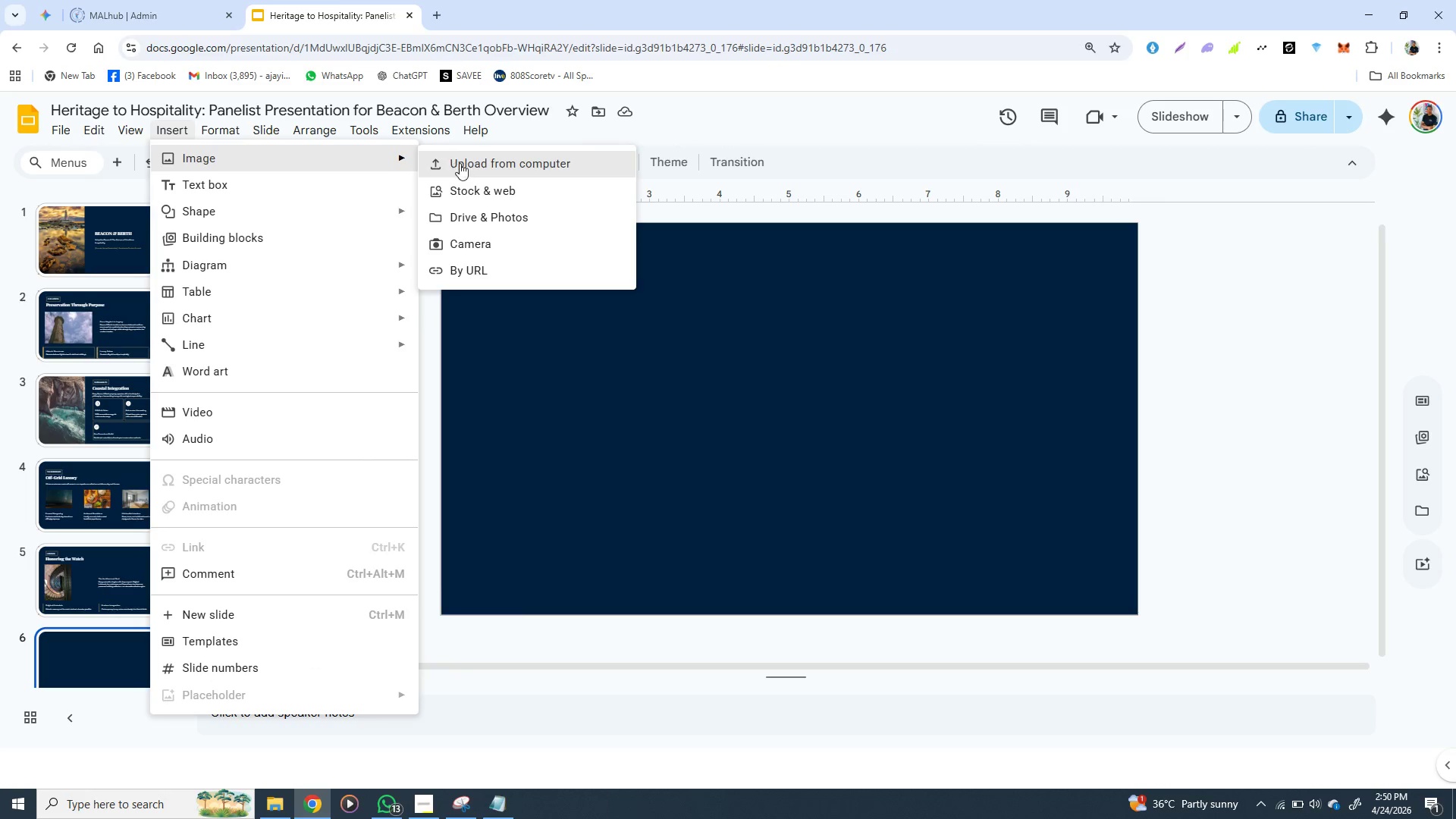 
left_click([466, 163])
 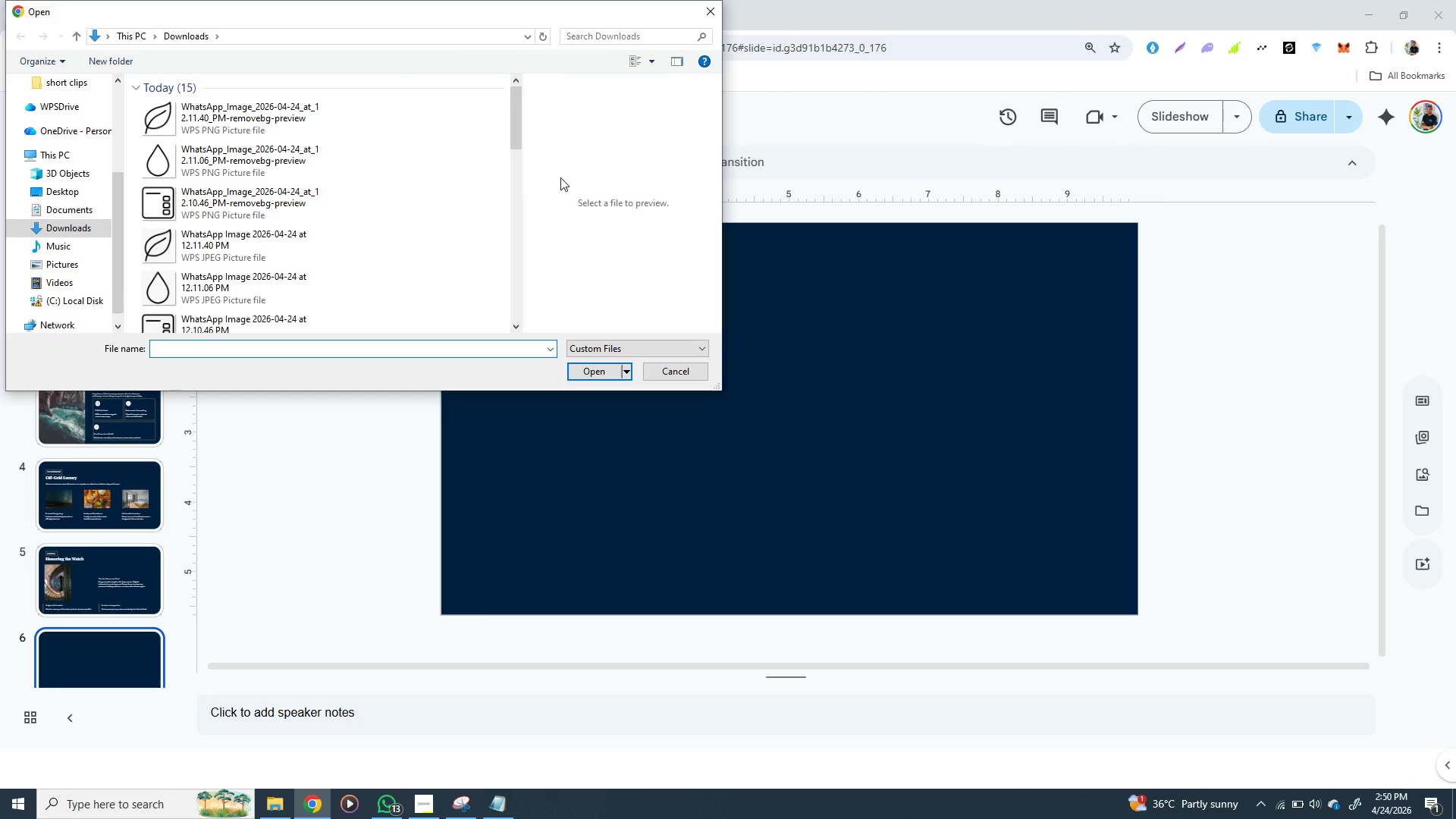 
scroll: coordinate [366, 231], scroll_direction: down, amount: 2.0
 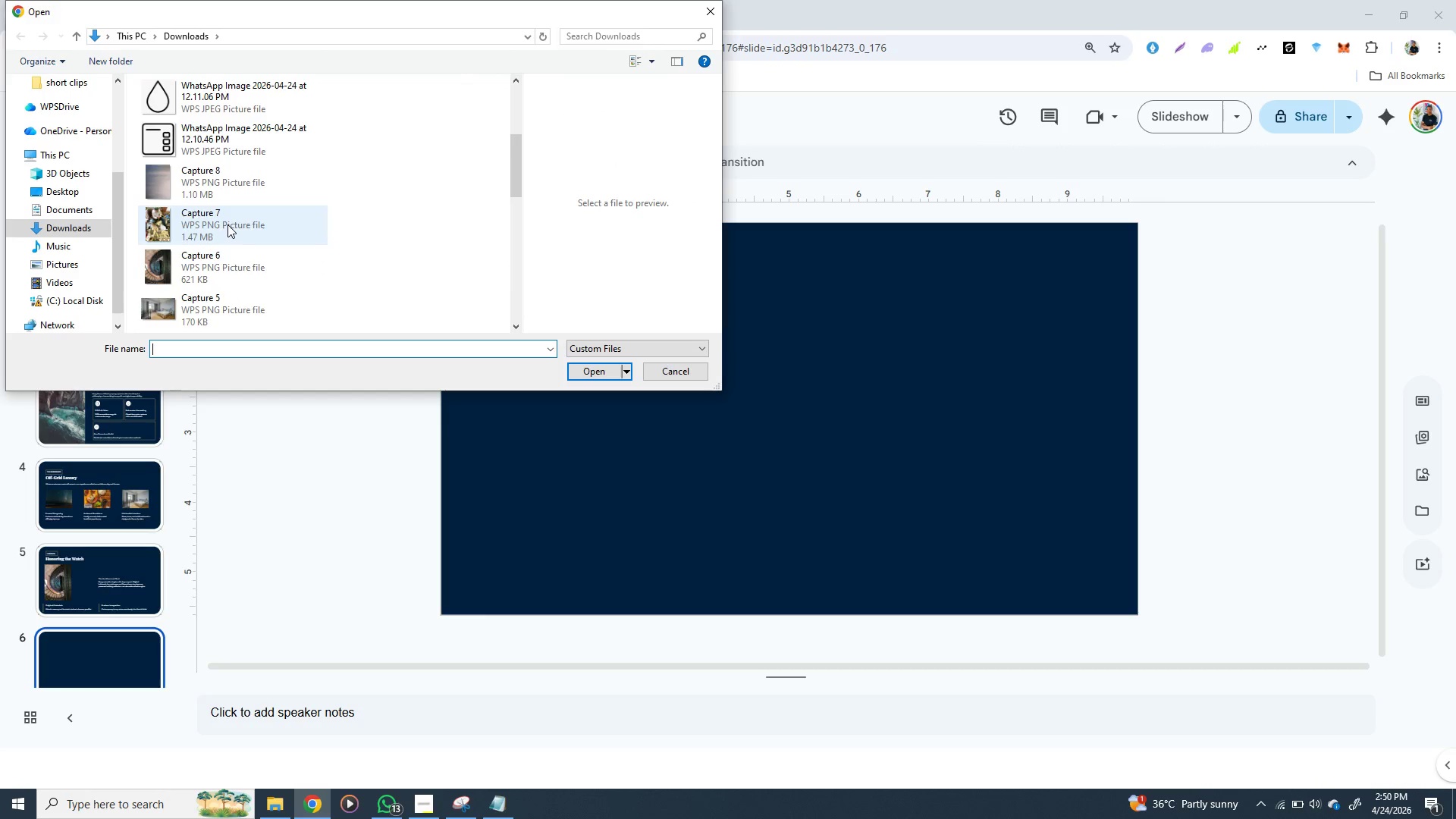 
left_click([228, 224])
 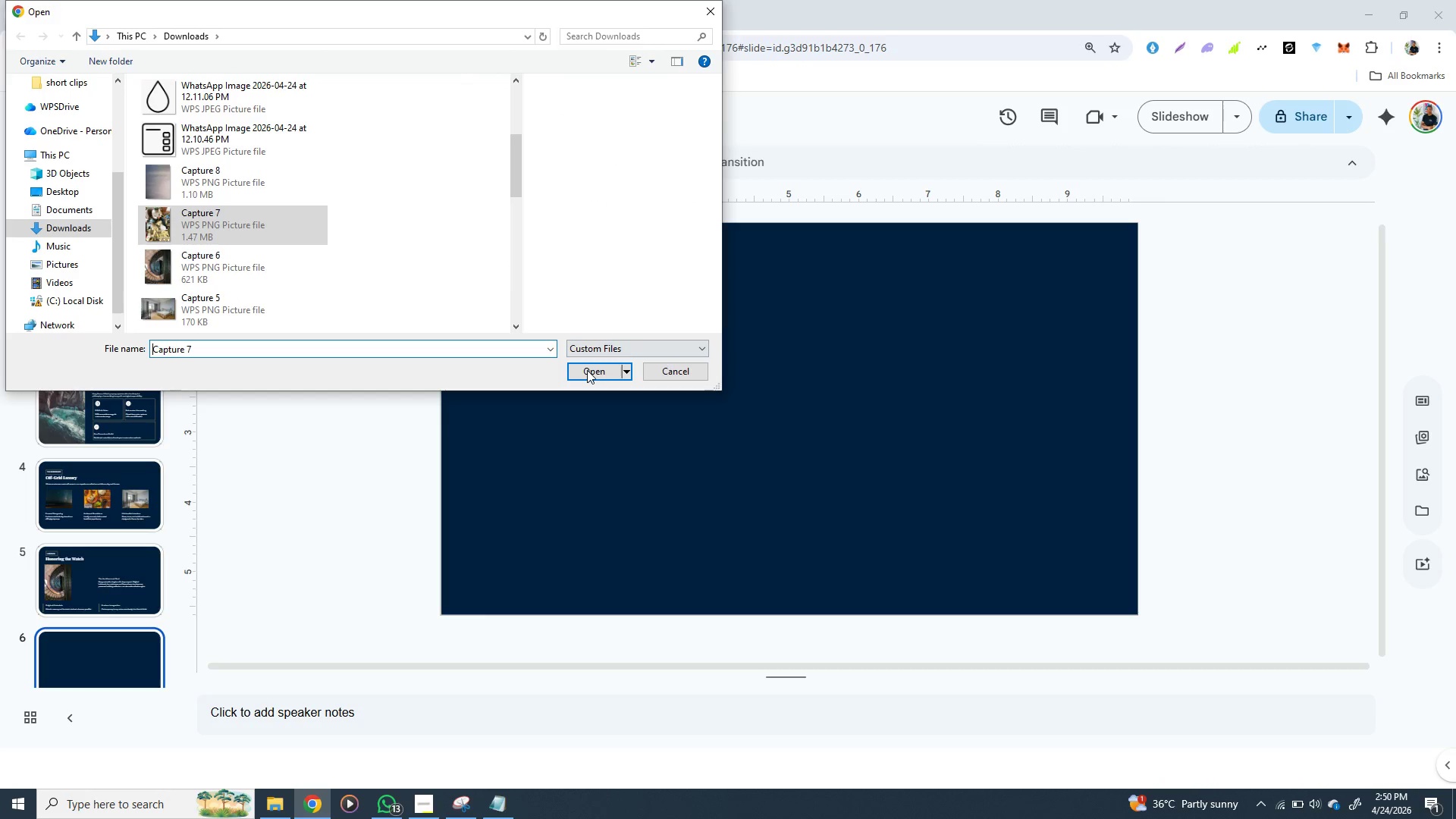 
left_click([587, 370])
 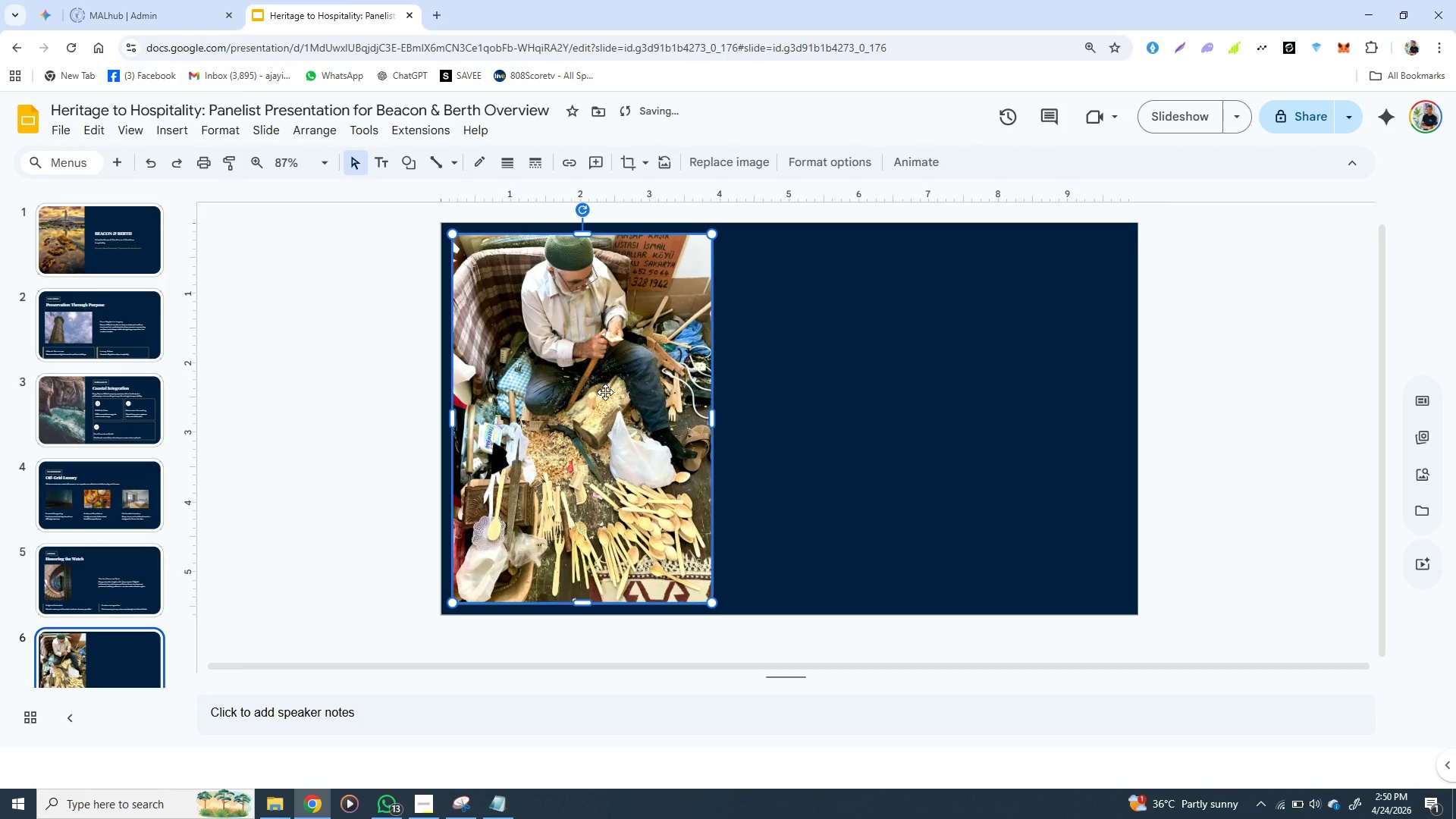 
left_click_drag(start_coordinate=[605, 392], to_coordinate=[1029, 383])
 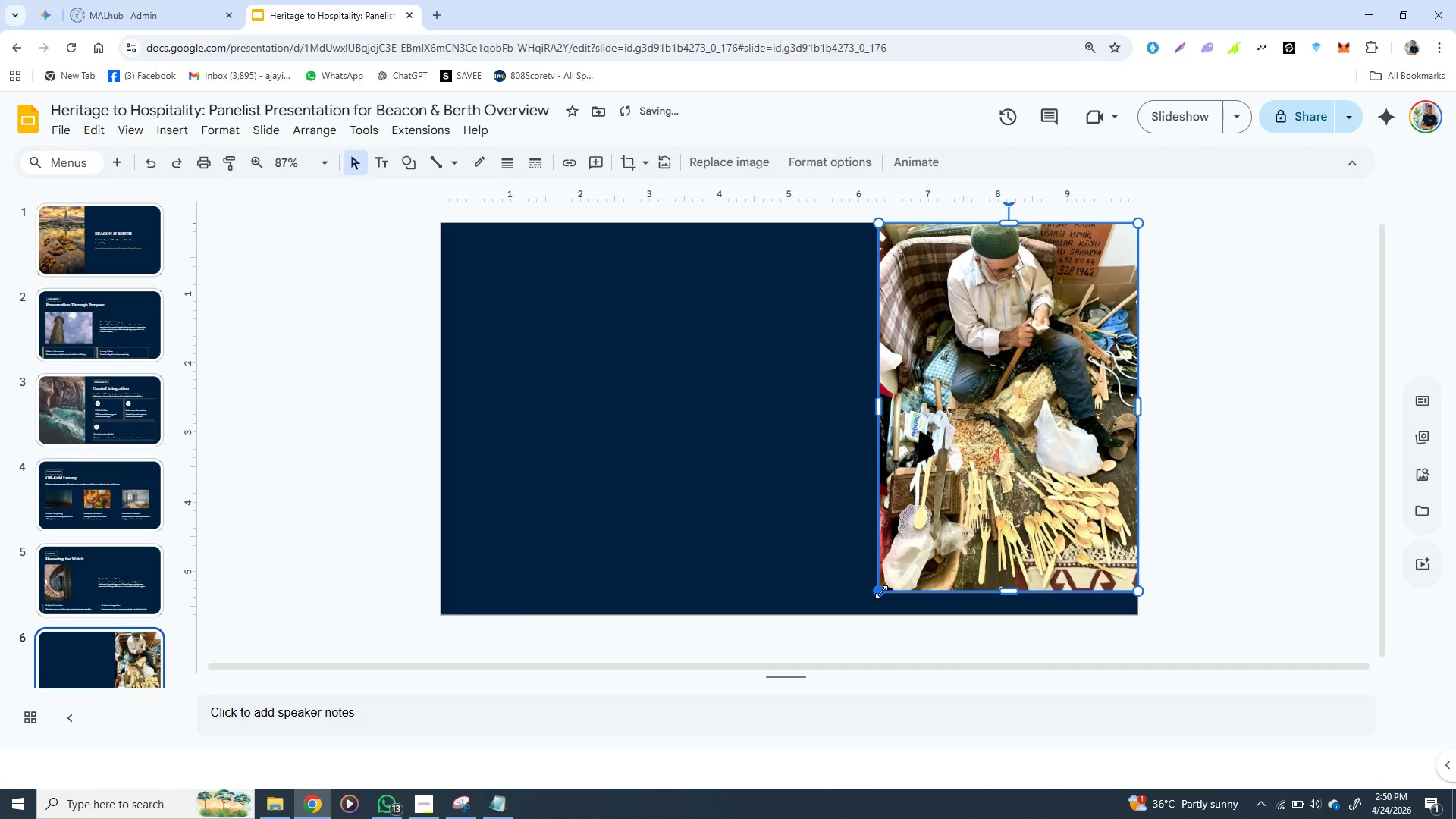 
hold_key(key=ShiftLeft, duration=1.52)
left_click_drag(start_coordinate=[881, 592], to_coordinate=[864, 612])
 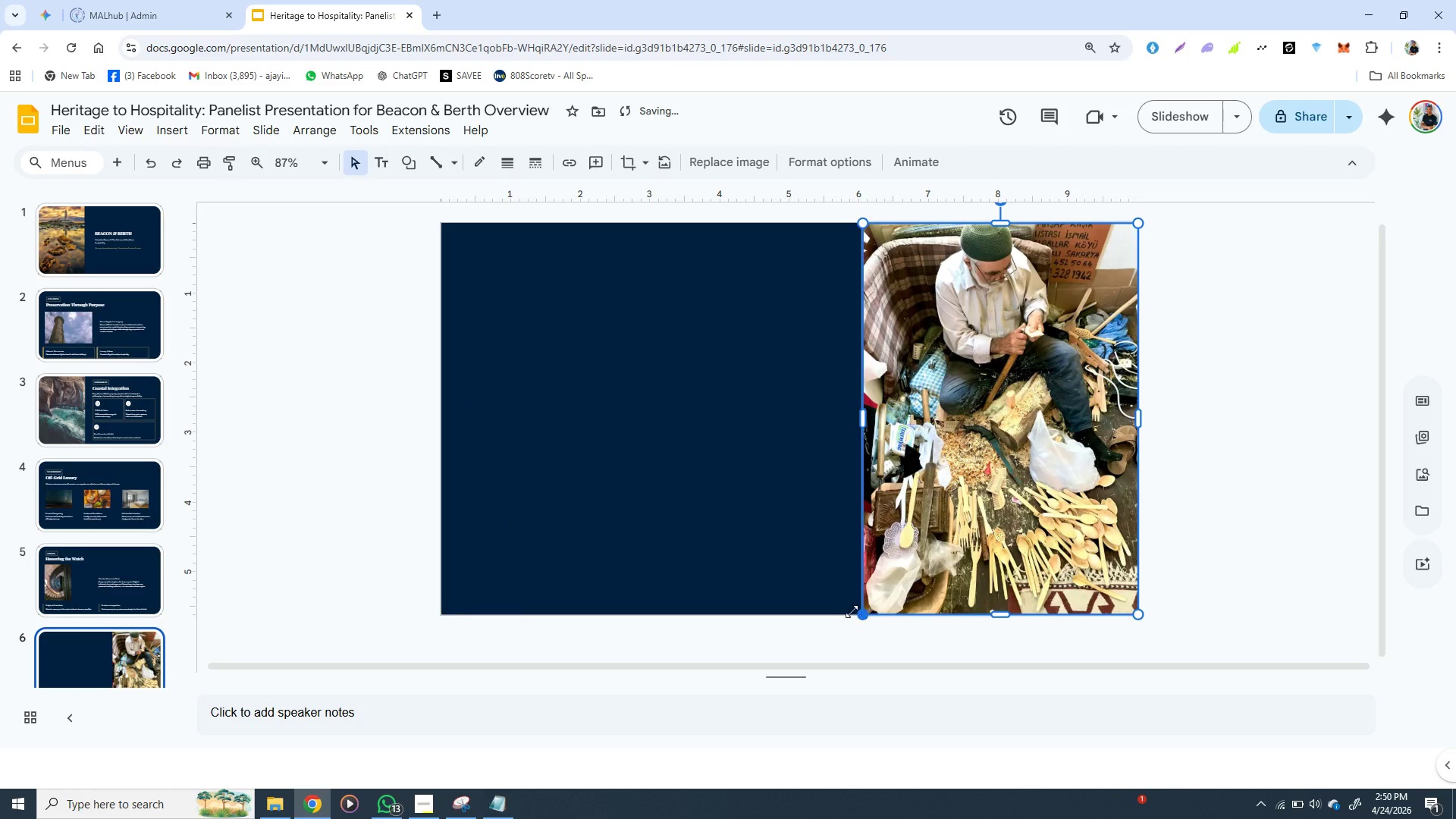 
hold_key(key=ShiftLeft, duration=1.51)
 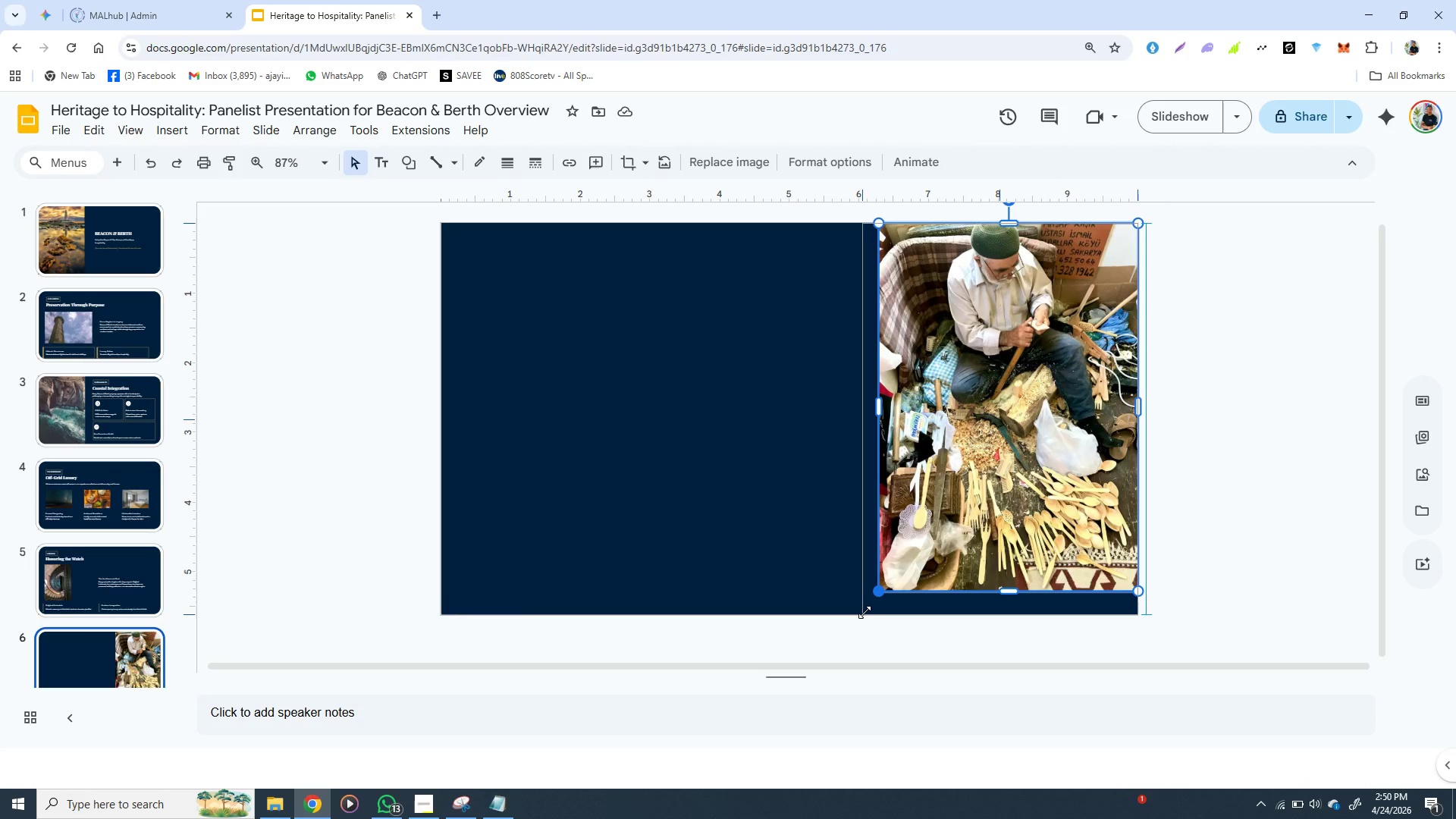 
hold_key(key=ShiftLeft, duration=1.02)
 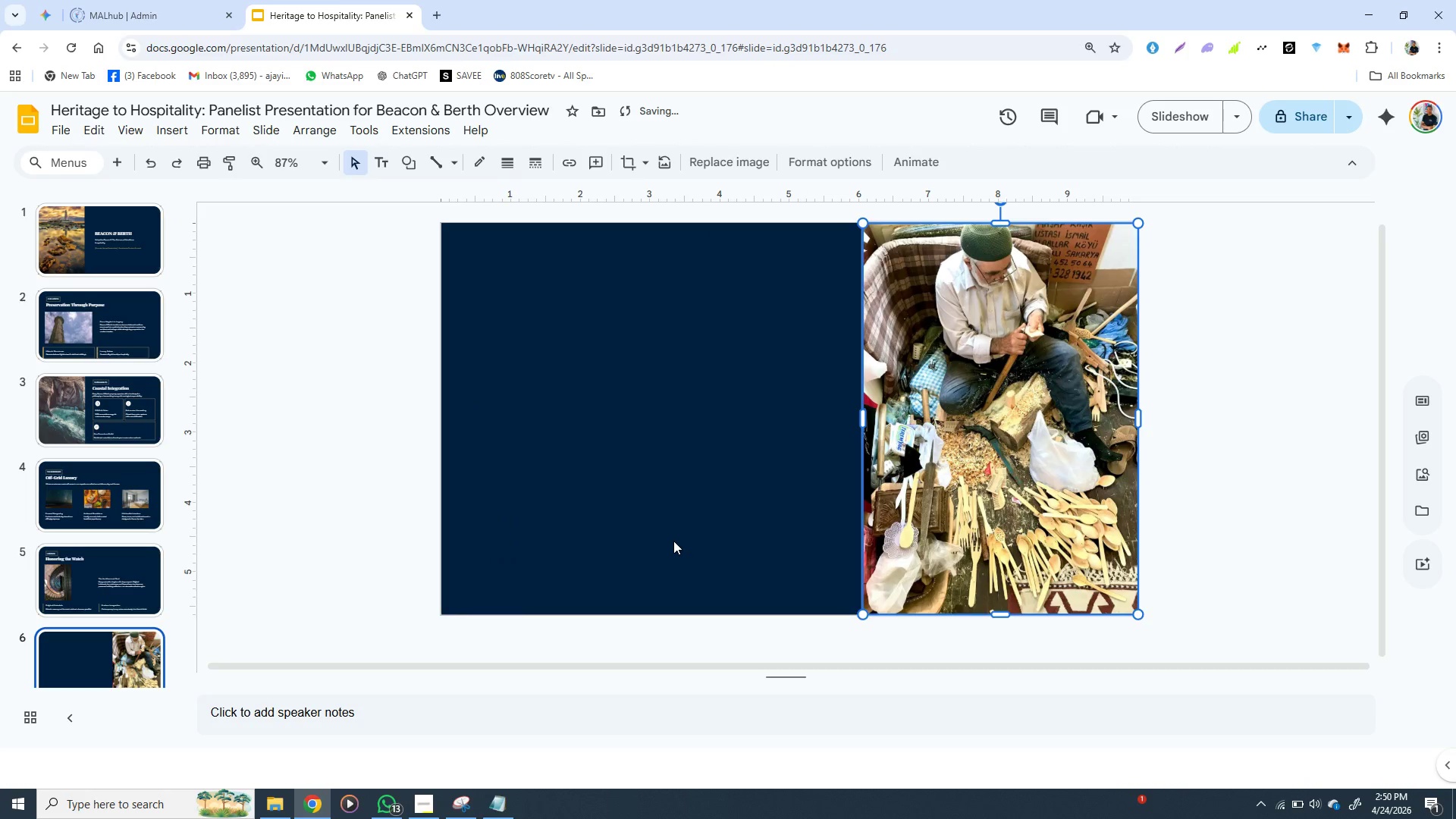 
left_click([673, 541])
 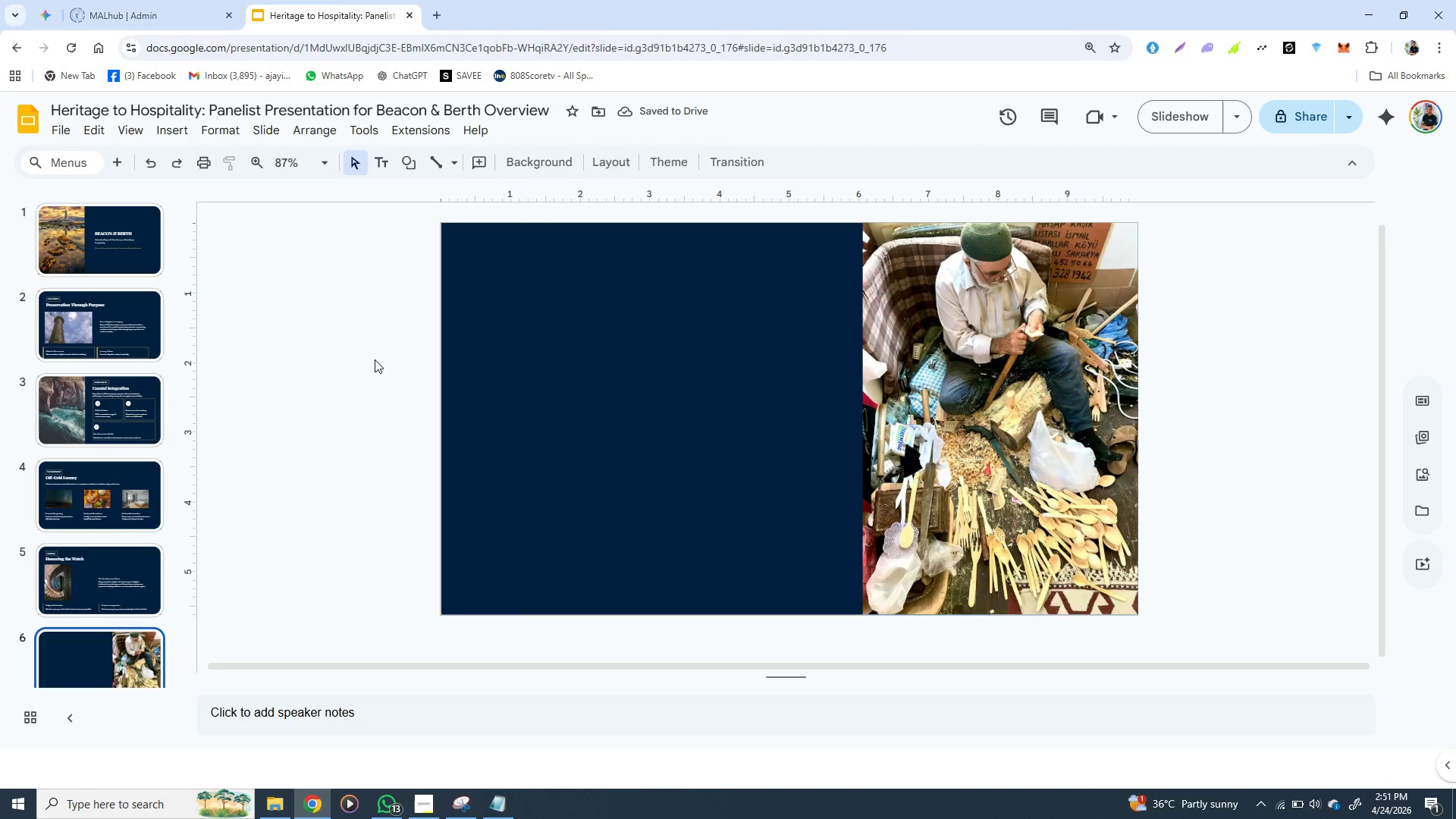 
left_click([118, 400])
 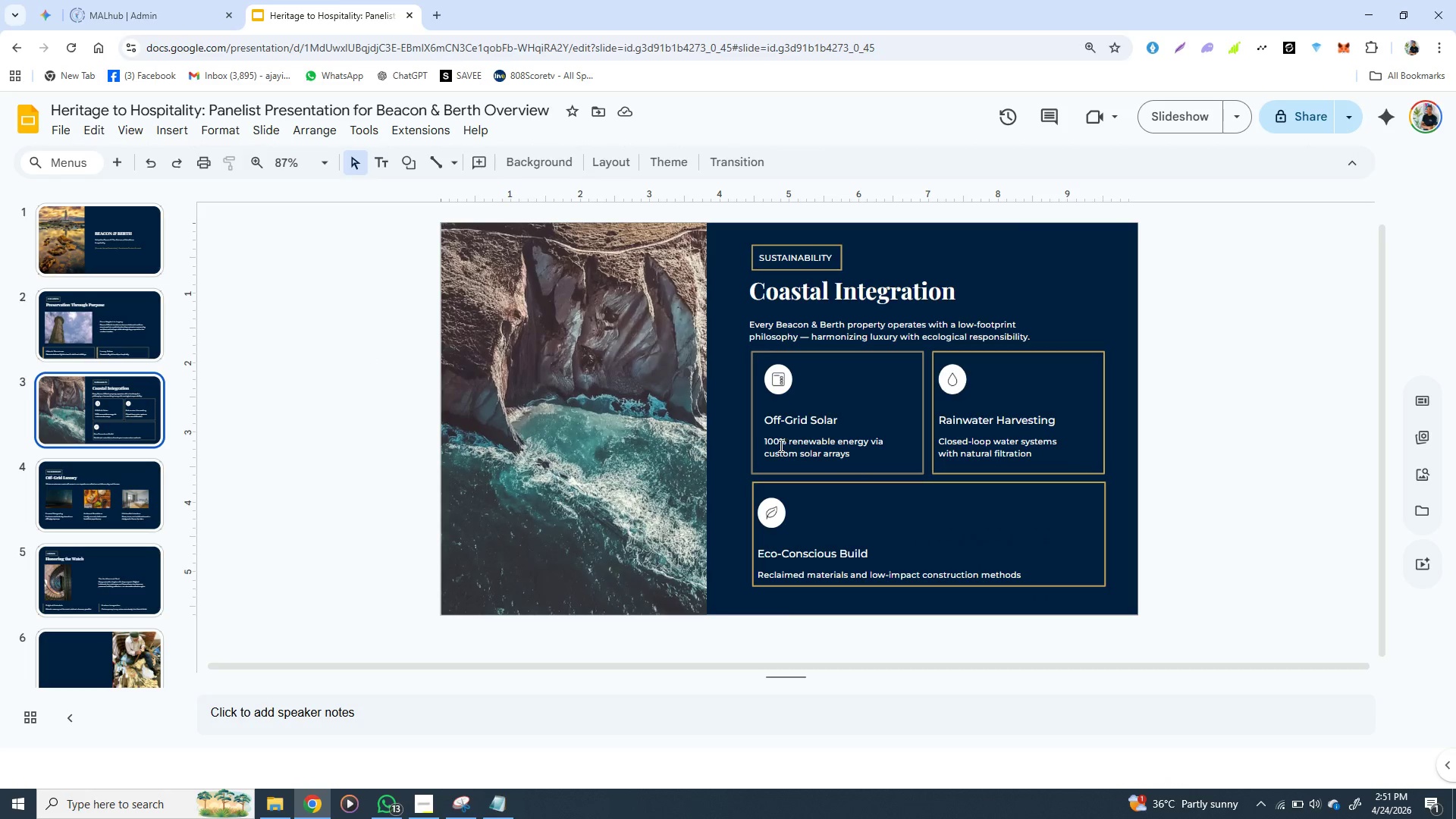 
left_click([780, 445])
 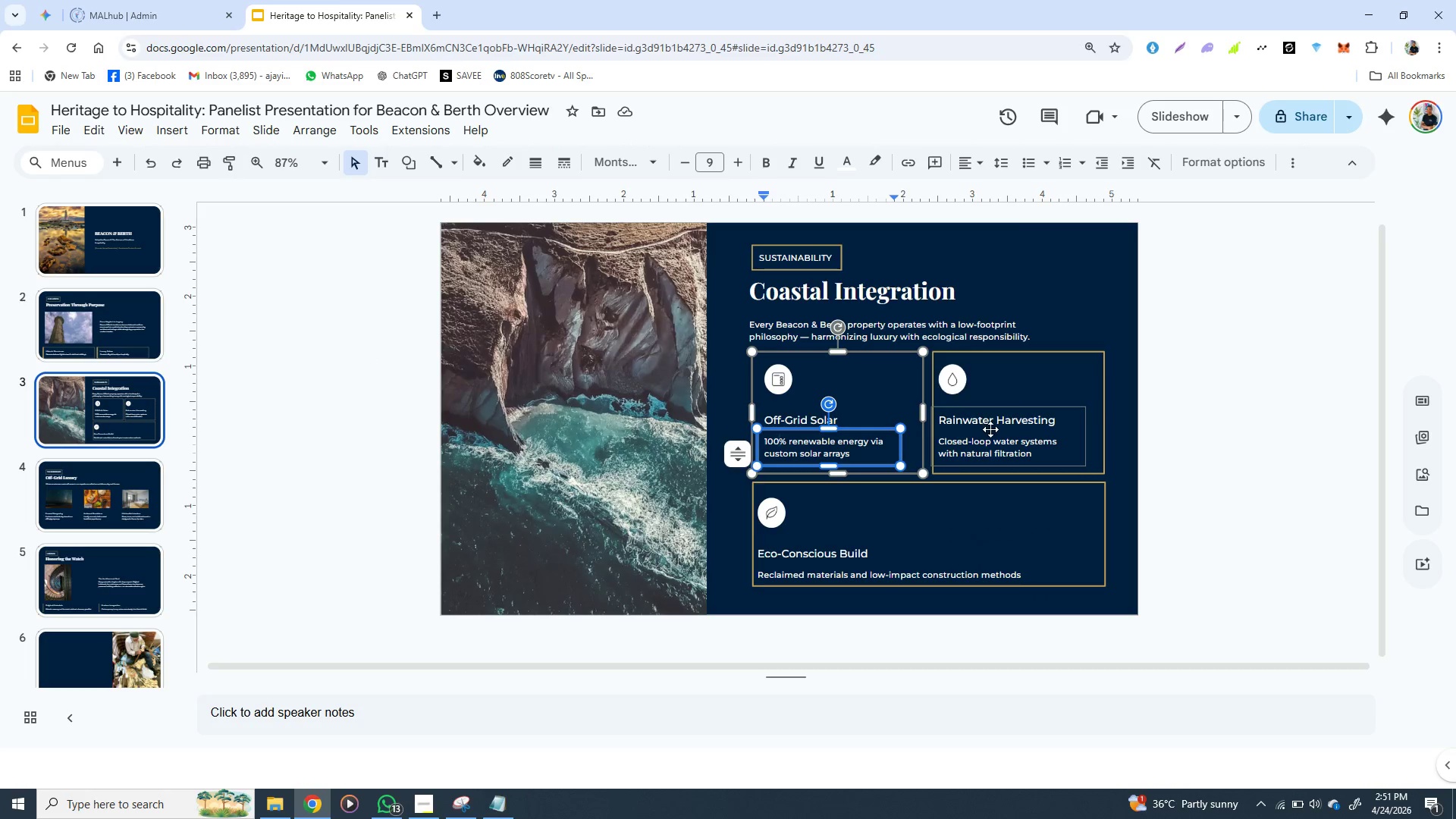 
left_click([990, 429])
 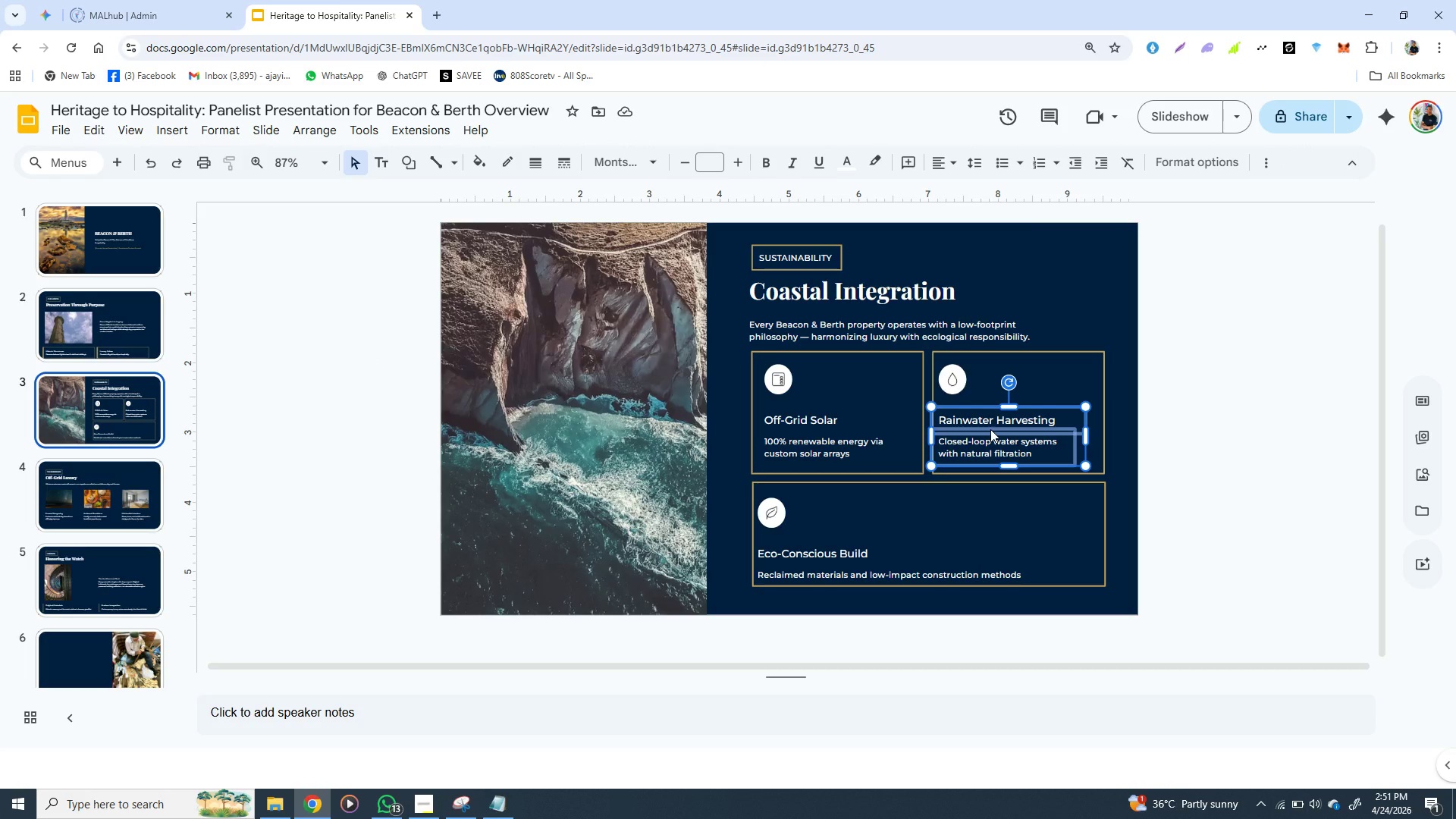 
hold_key(key=ShiftLeft, duration=1.53)
 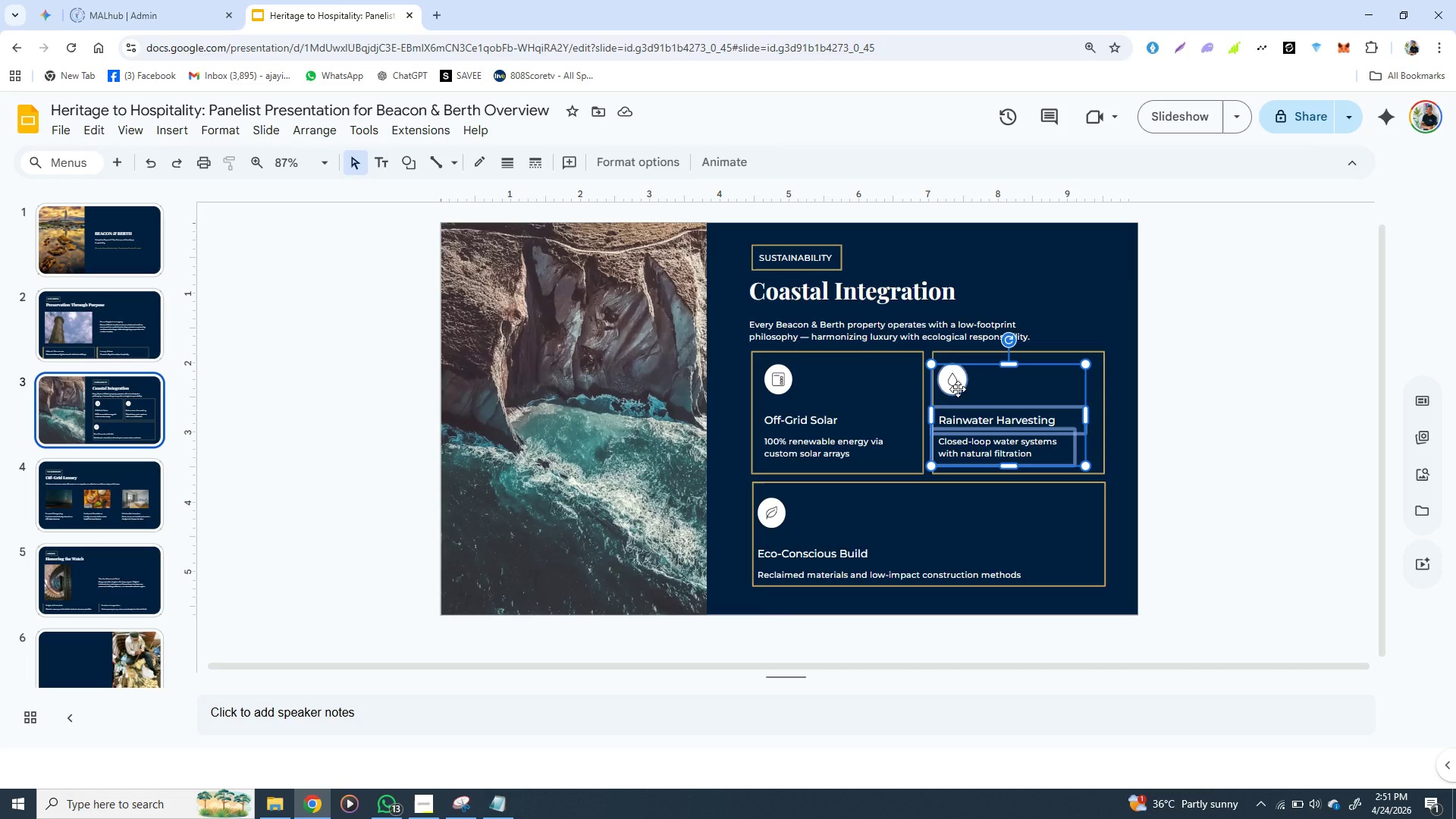 
hold_key(key=ShiftLeft, duration=1.5)
left_click([958, 389])
 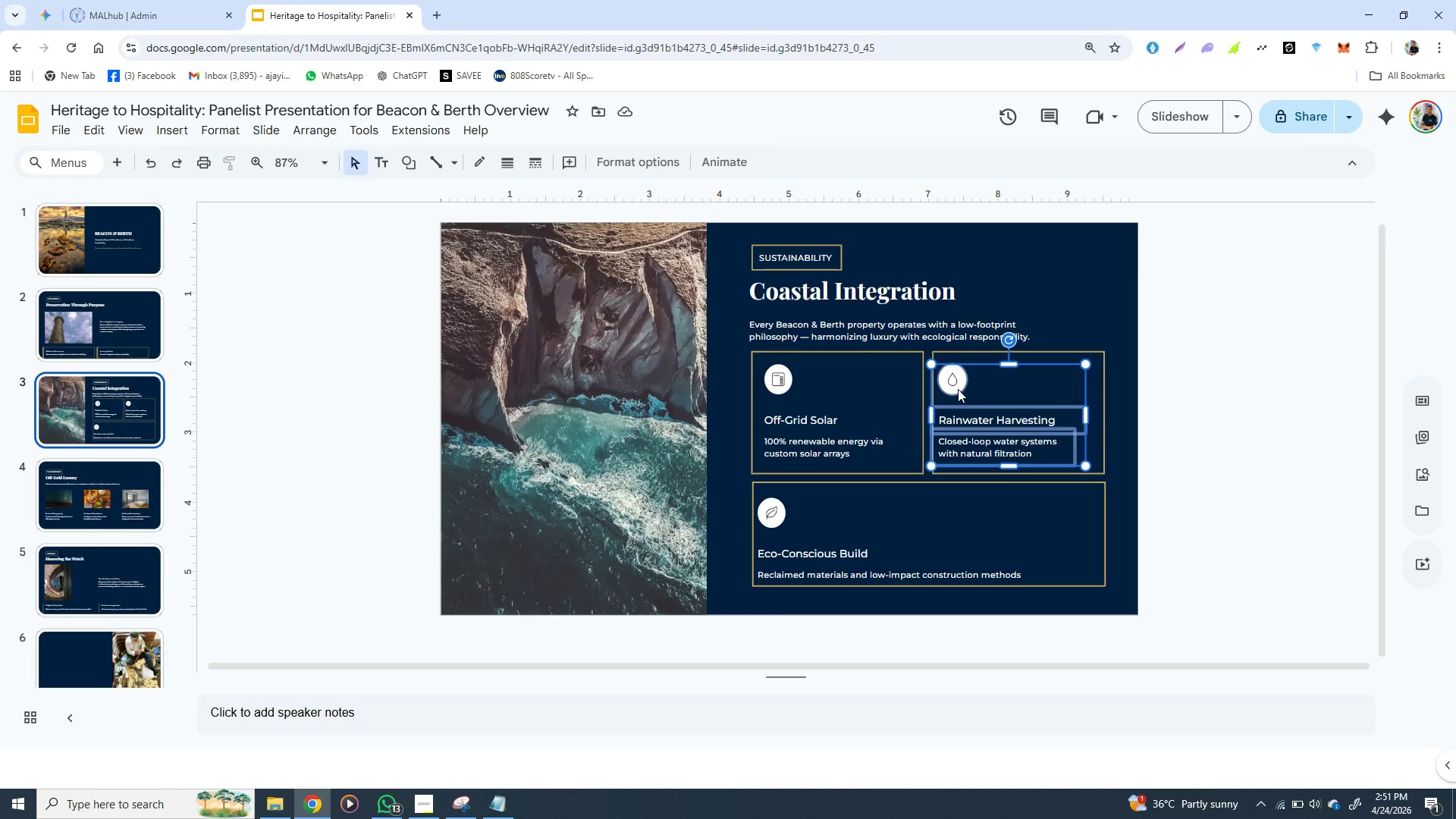 
hold_key(key=ShiftLeft, duration=0.98)
 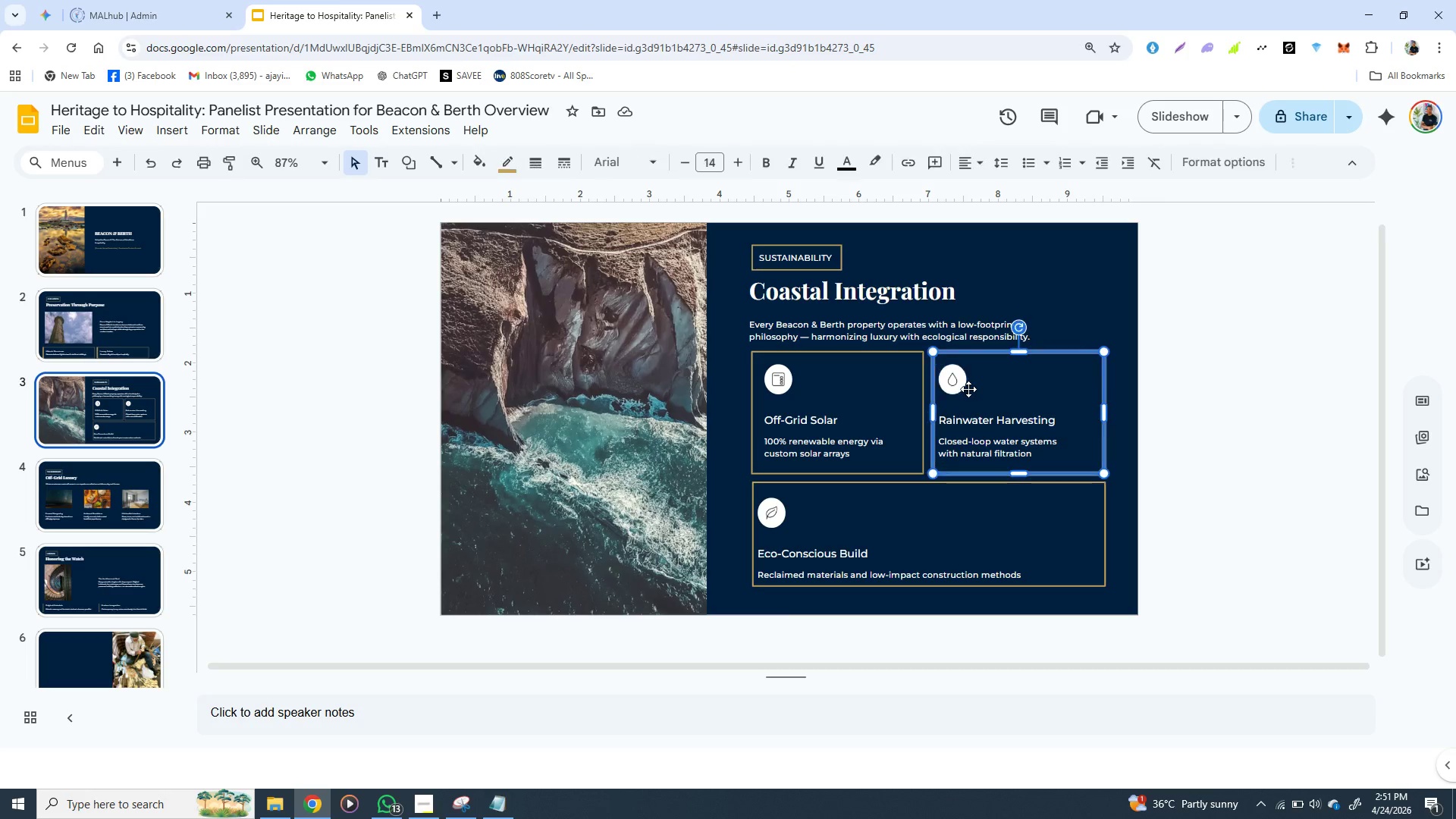 
left_click([968, 389])
 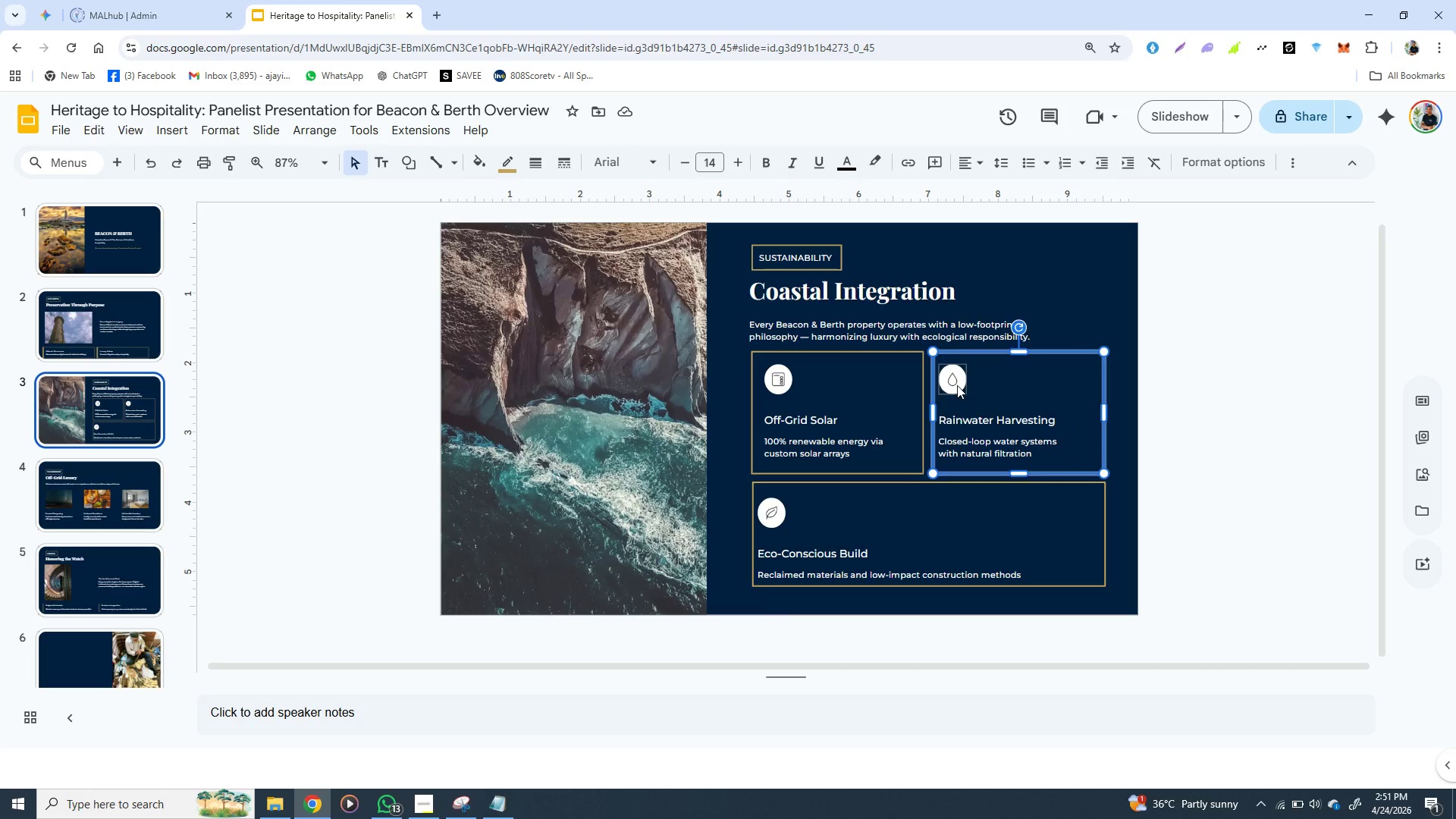 
left_click([957, 385])
 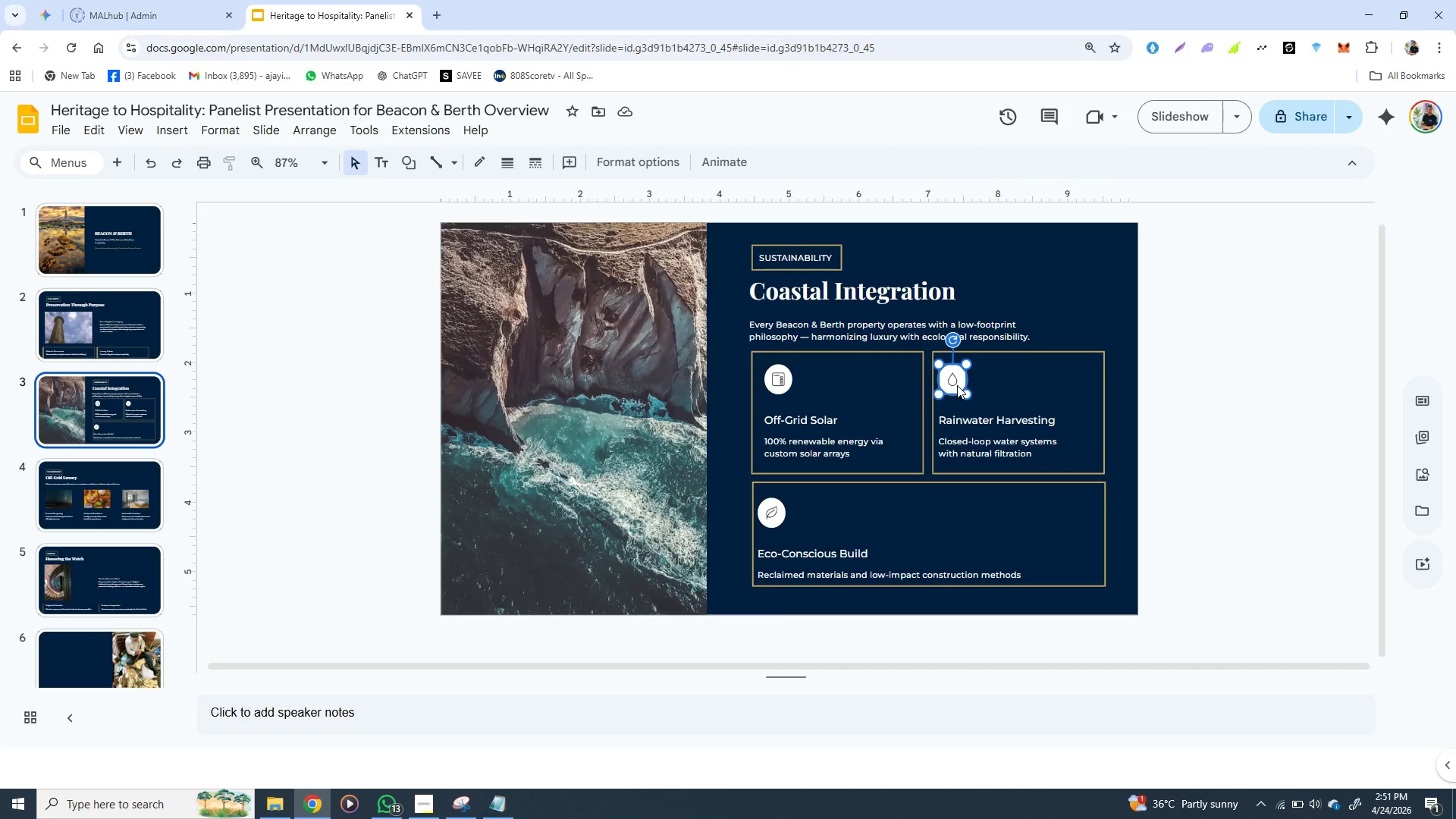 
hold_key(key=ShiftLeft, duration=1.53)
left_click([957, 424])
 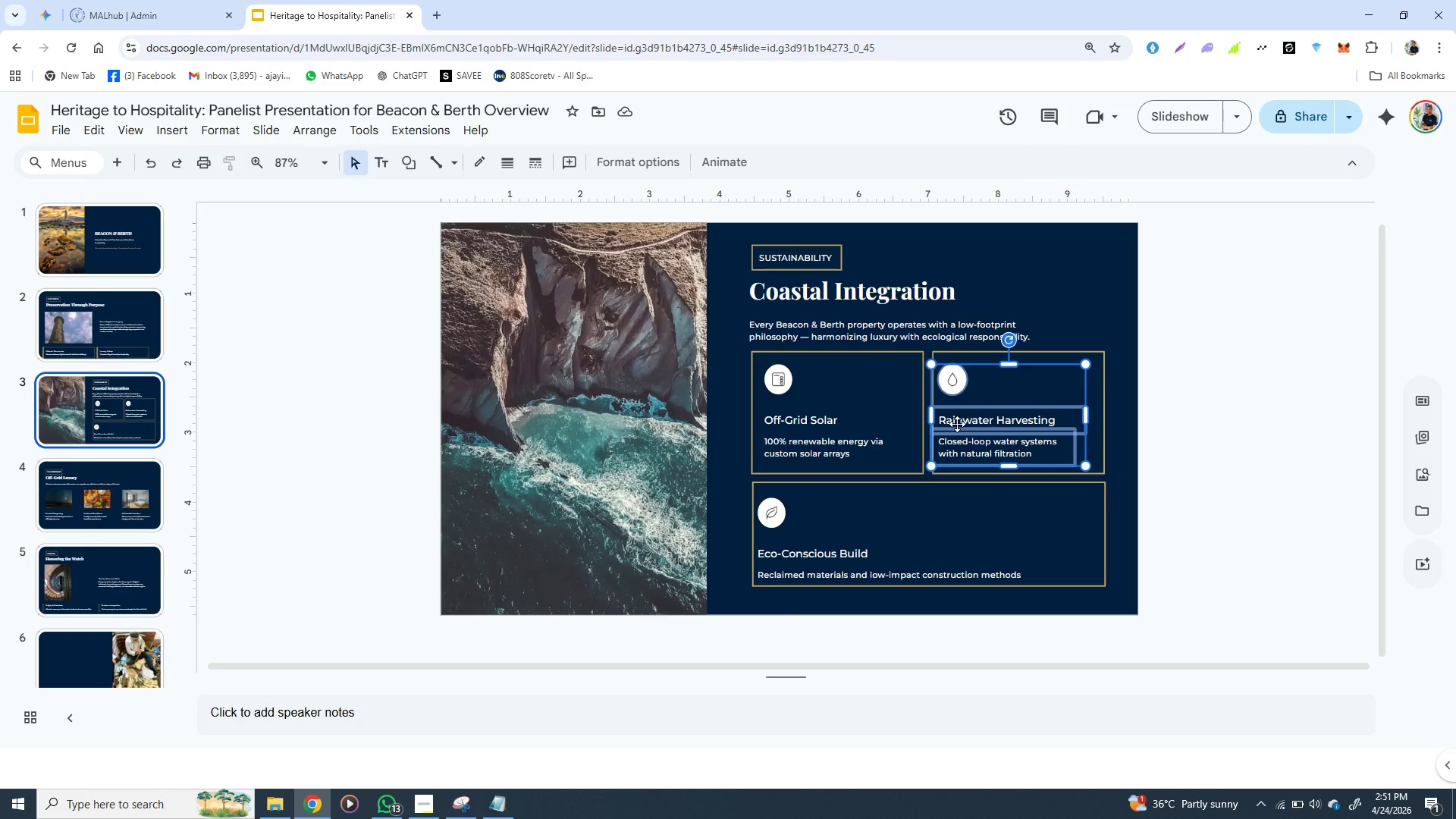 
key(Shift+ShiftLeft)
 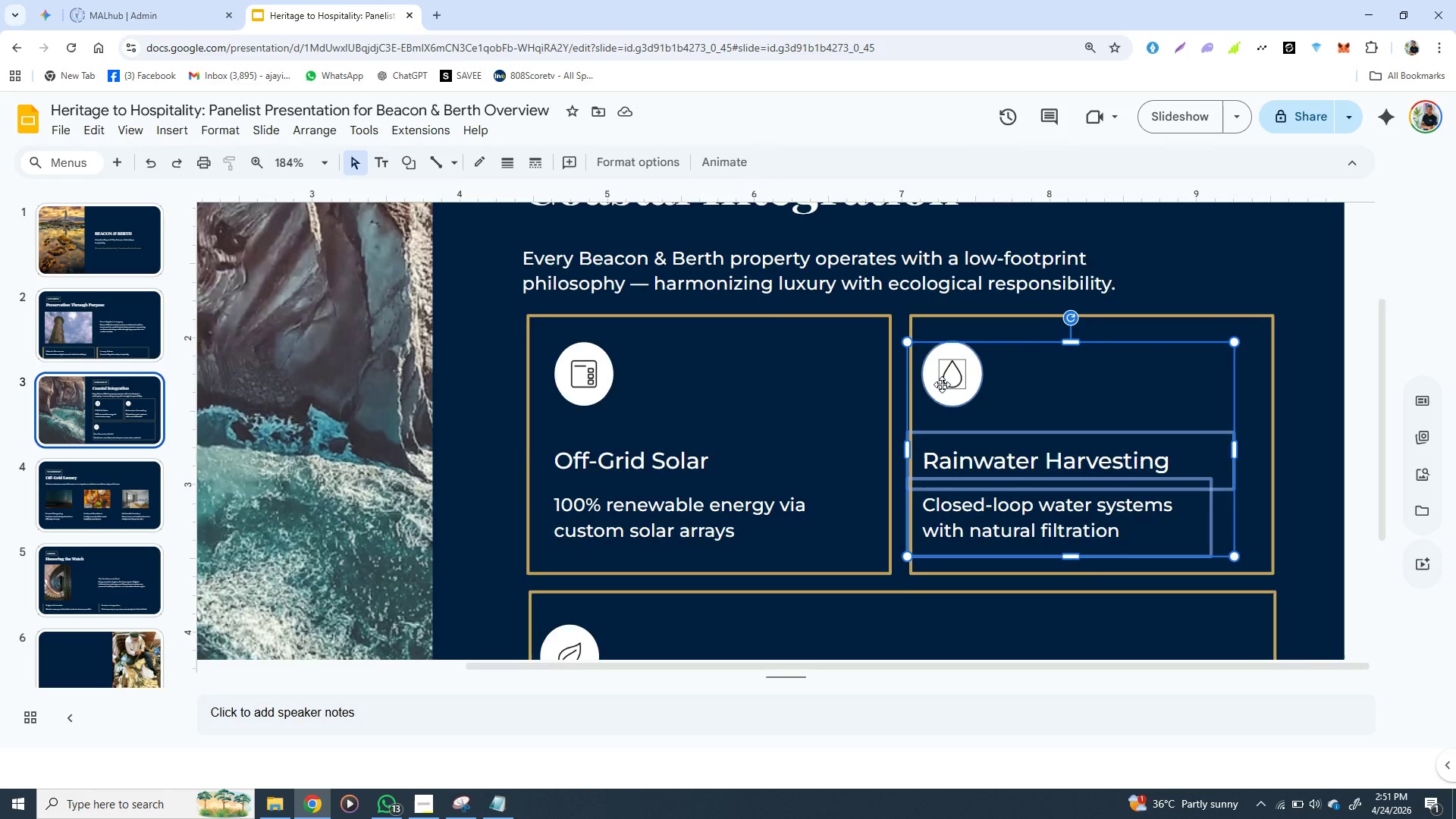 
left_click([1075, 373])
 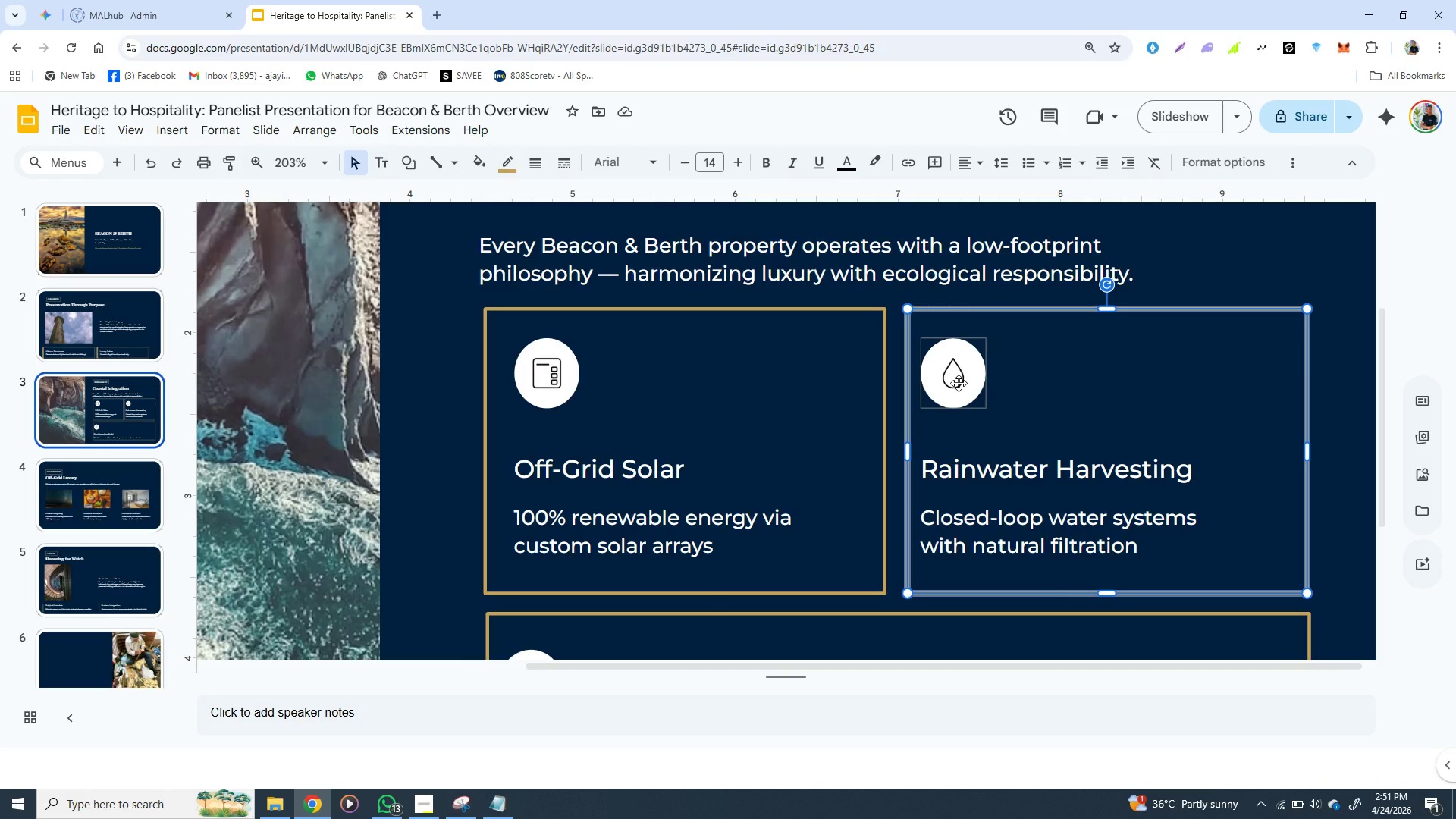 
left_click([959, 383])
 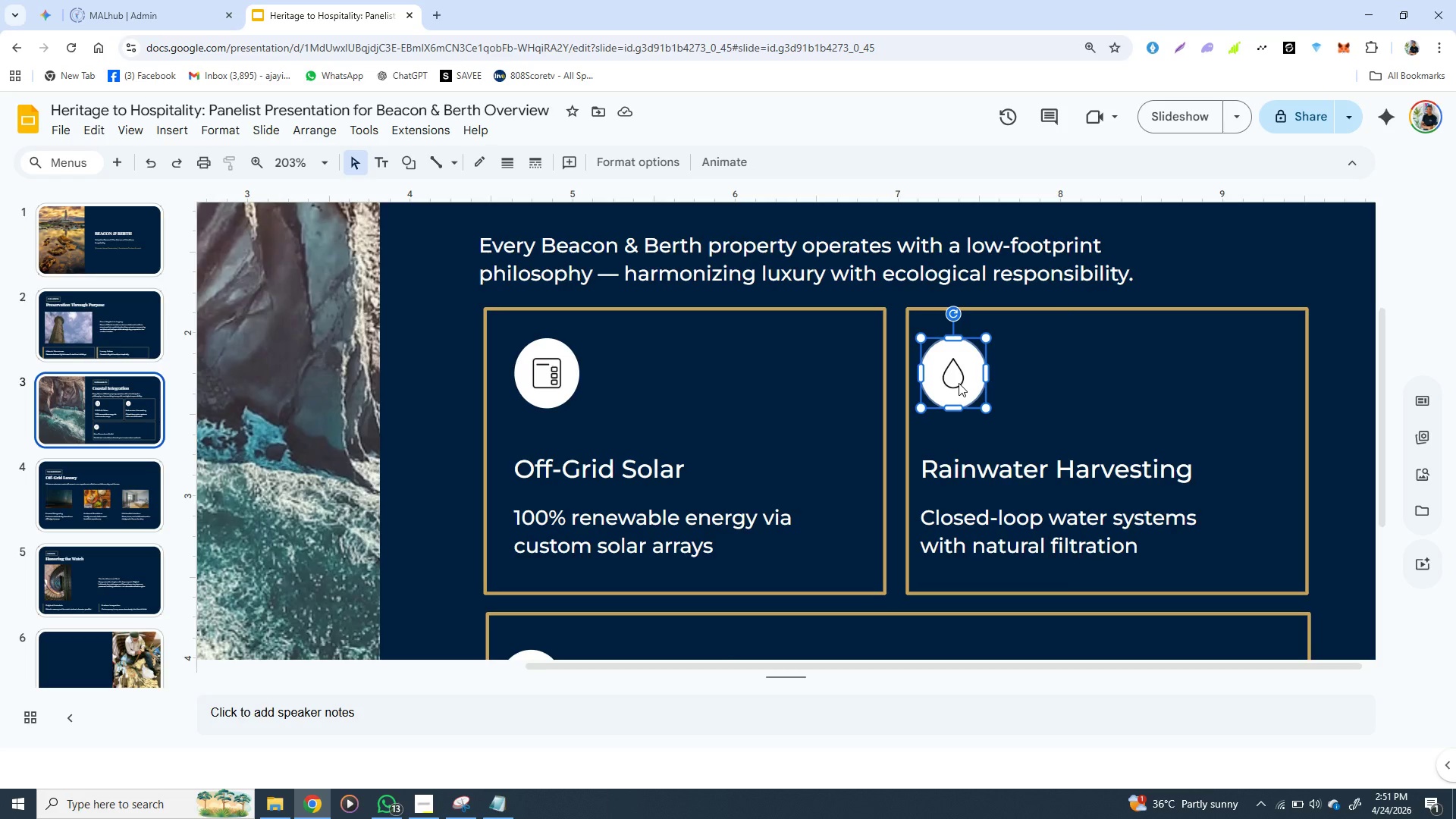 
left_click_drag(start_coordinate=[959, 383], to_coordinate=[1025, 389])
 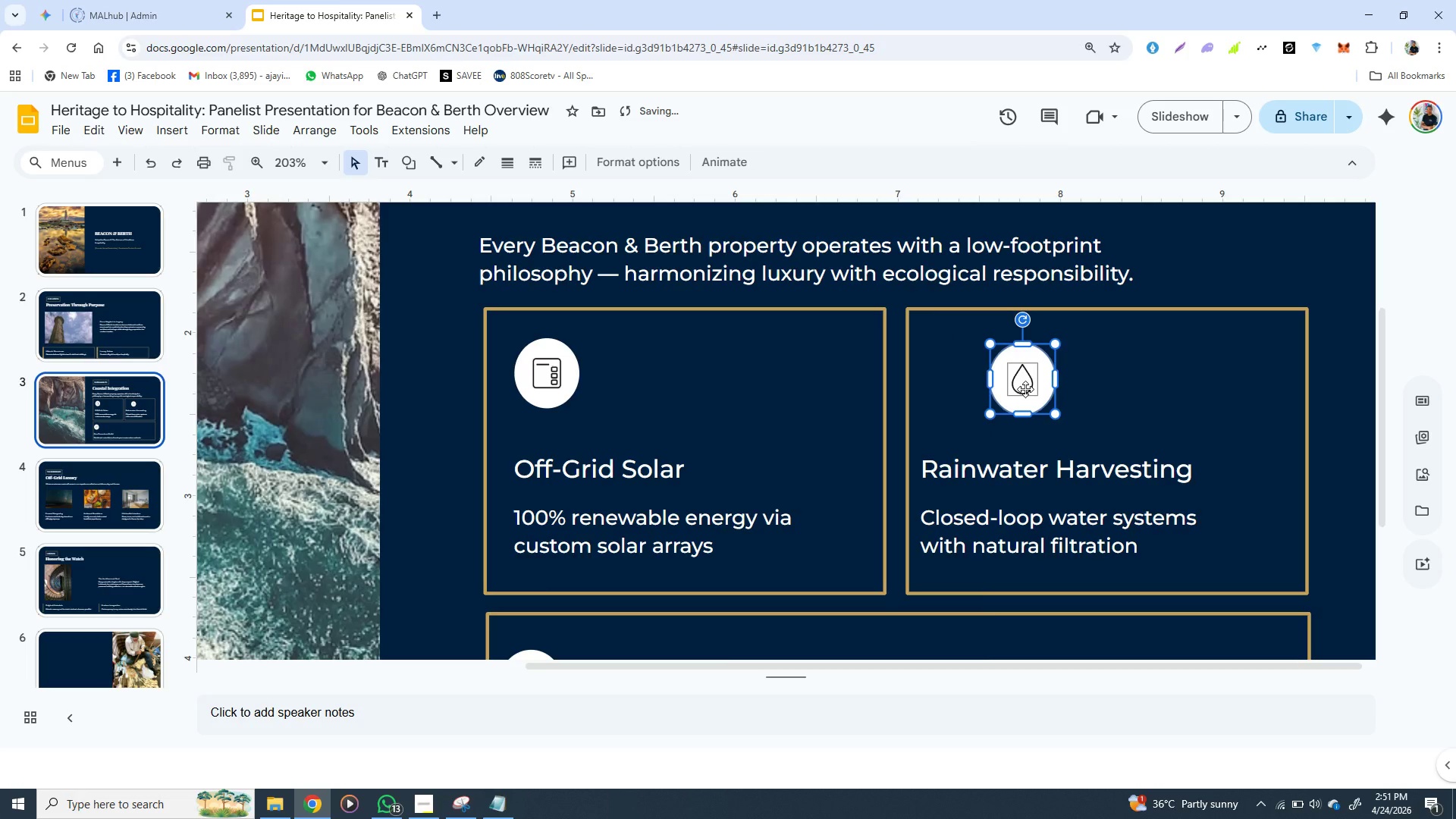 
key(Control+Z)
 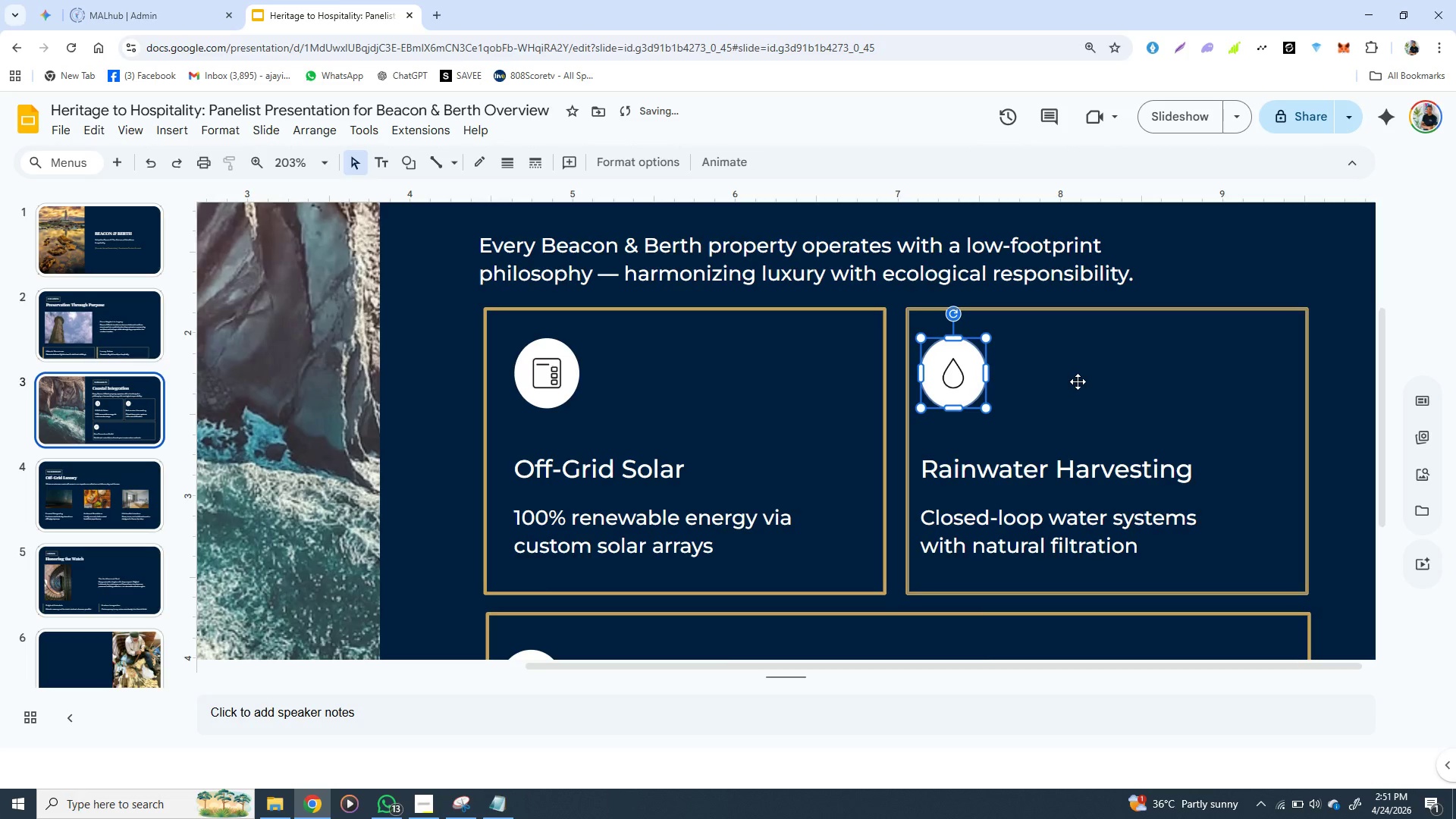 
left_click([1078, 381])
 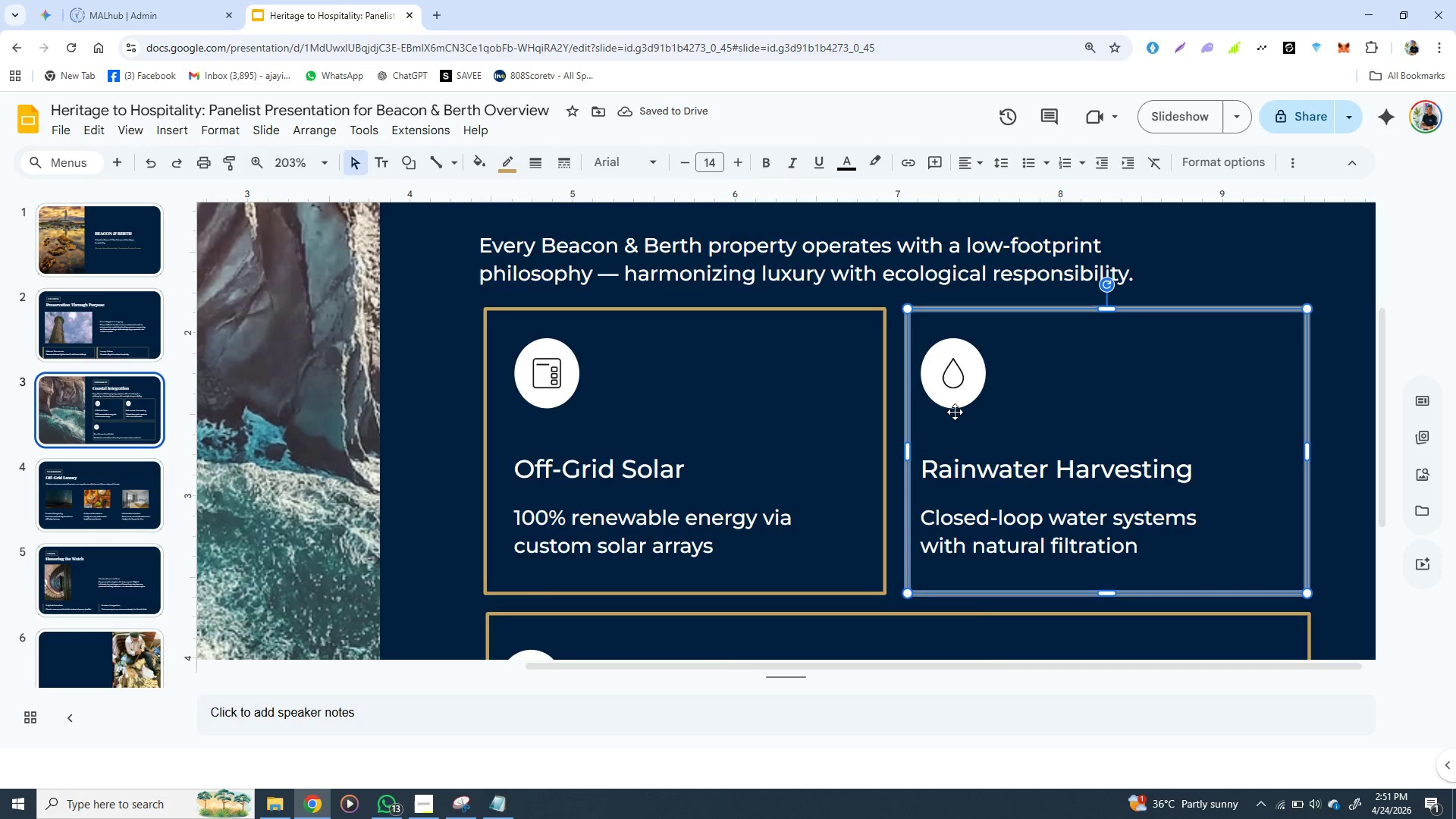 
left_click([955, 409])
 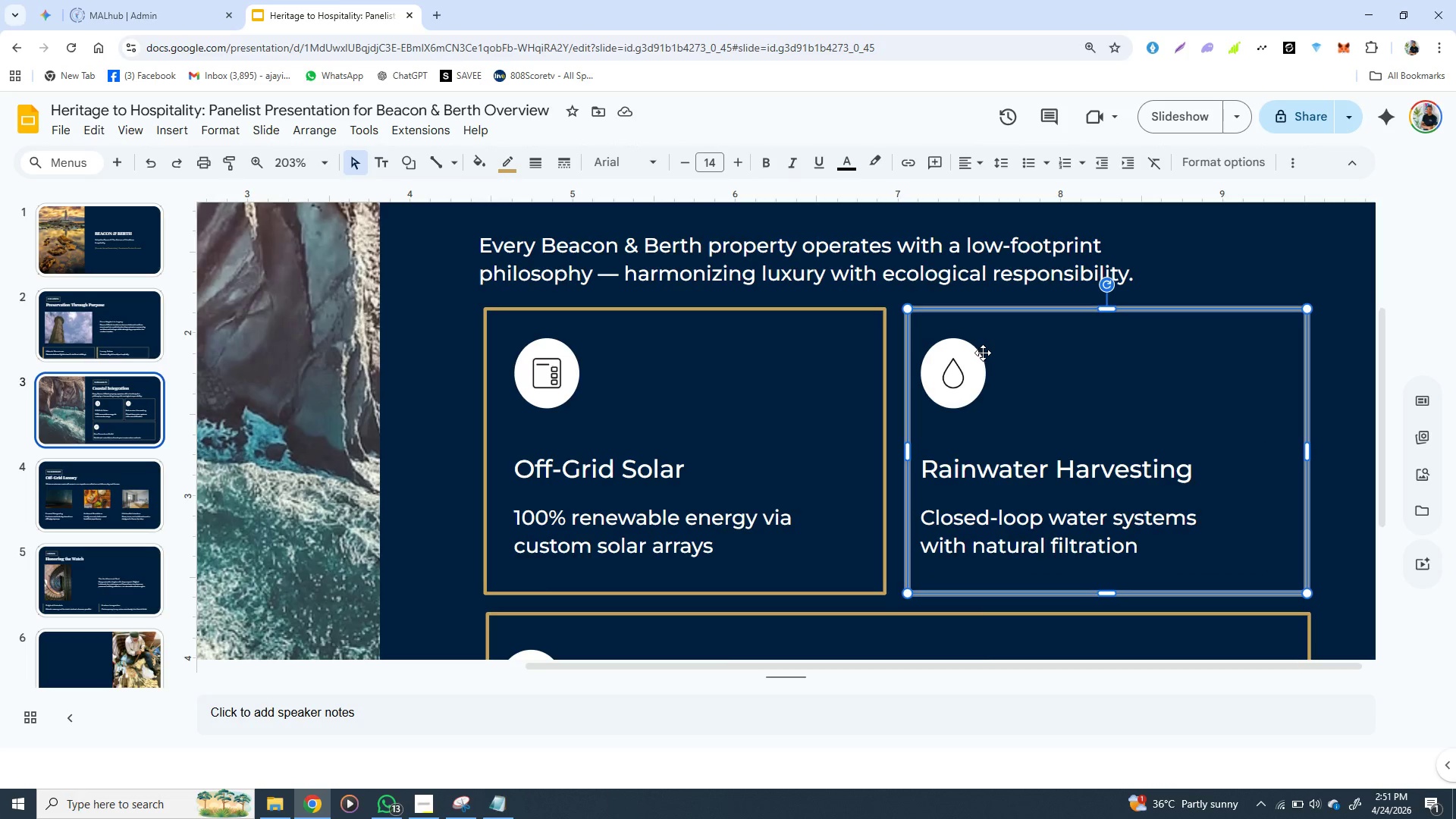 
left_click([982, 353])
 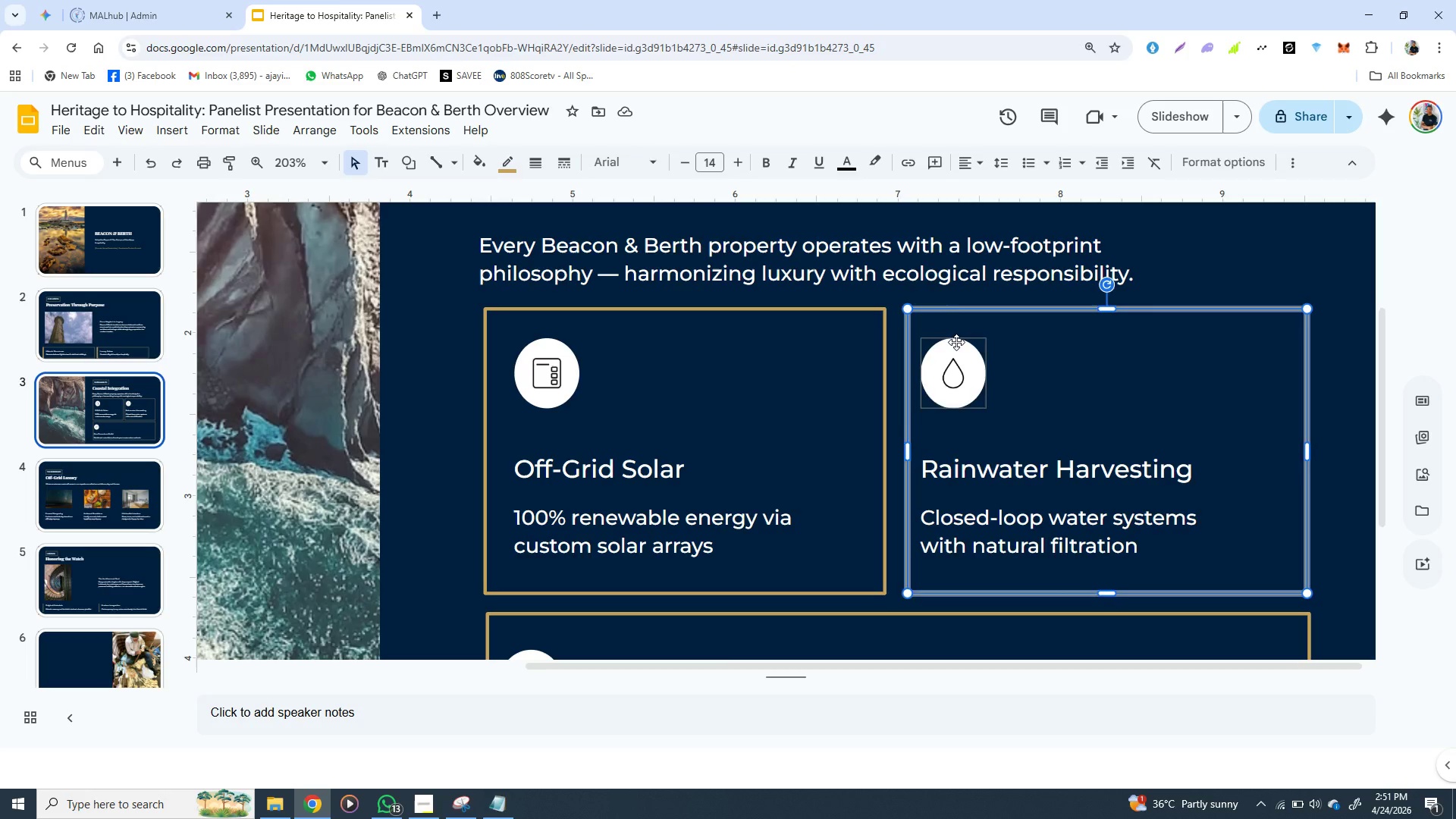 
left_click([956, 342])
 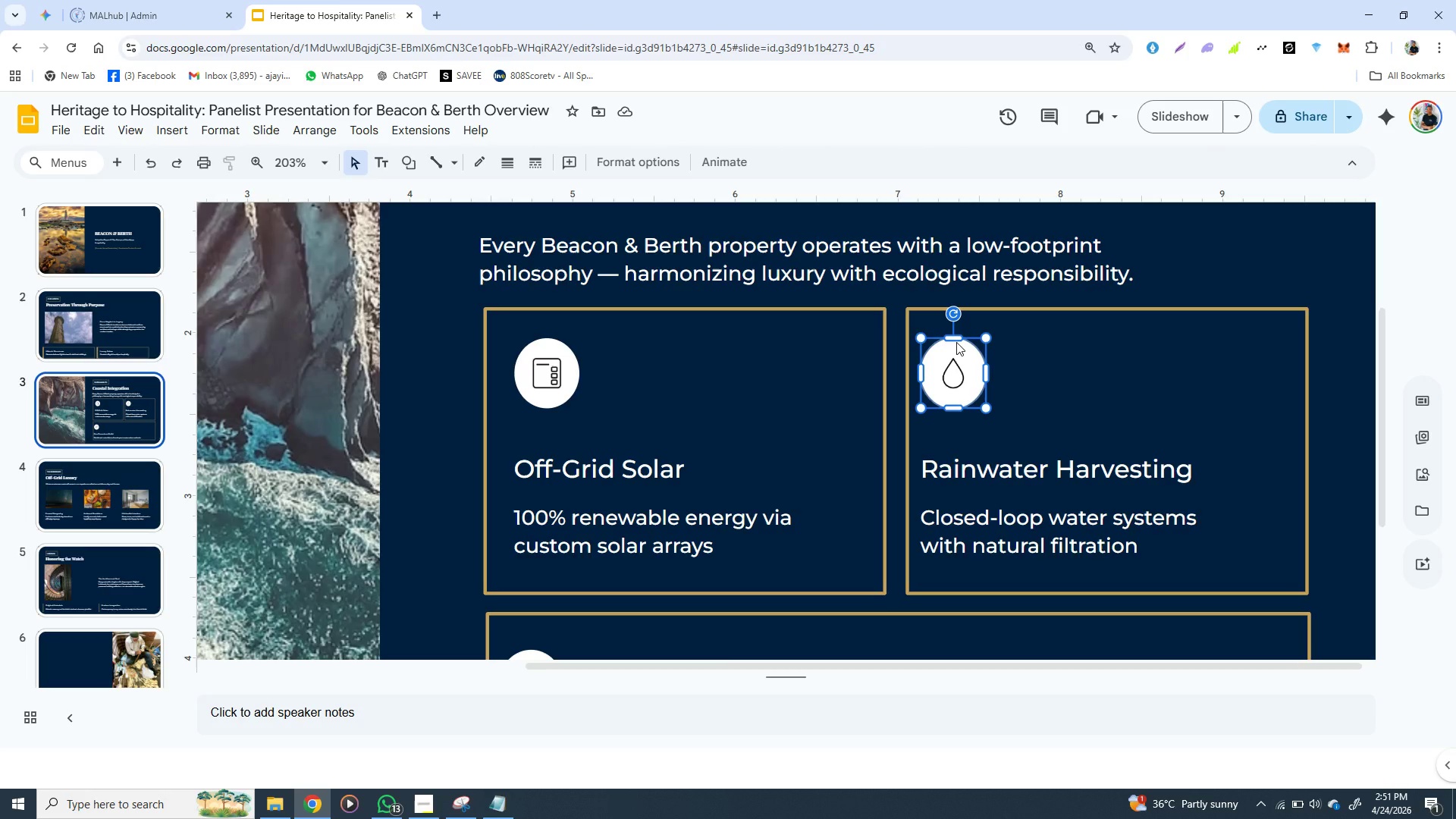 
hold_key(key=ShiftLeft, duration=1.52)
left_click([955, 364])
 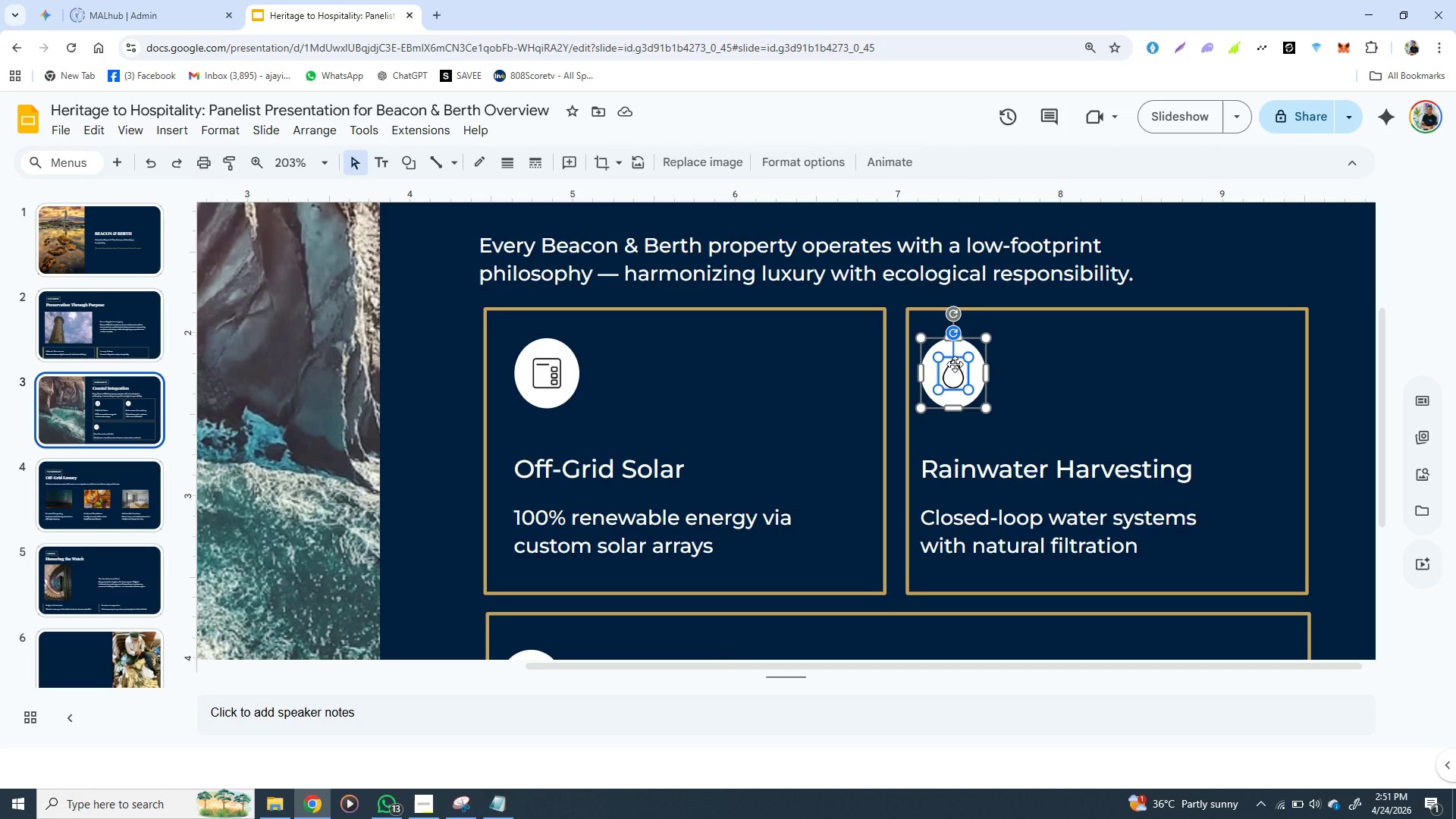 
hold_key(key=ShiftLeft, duration=0.34)
 